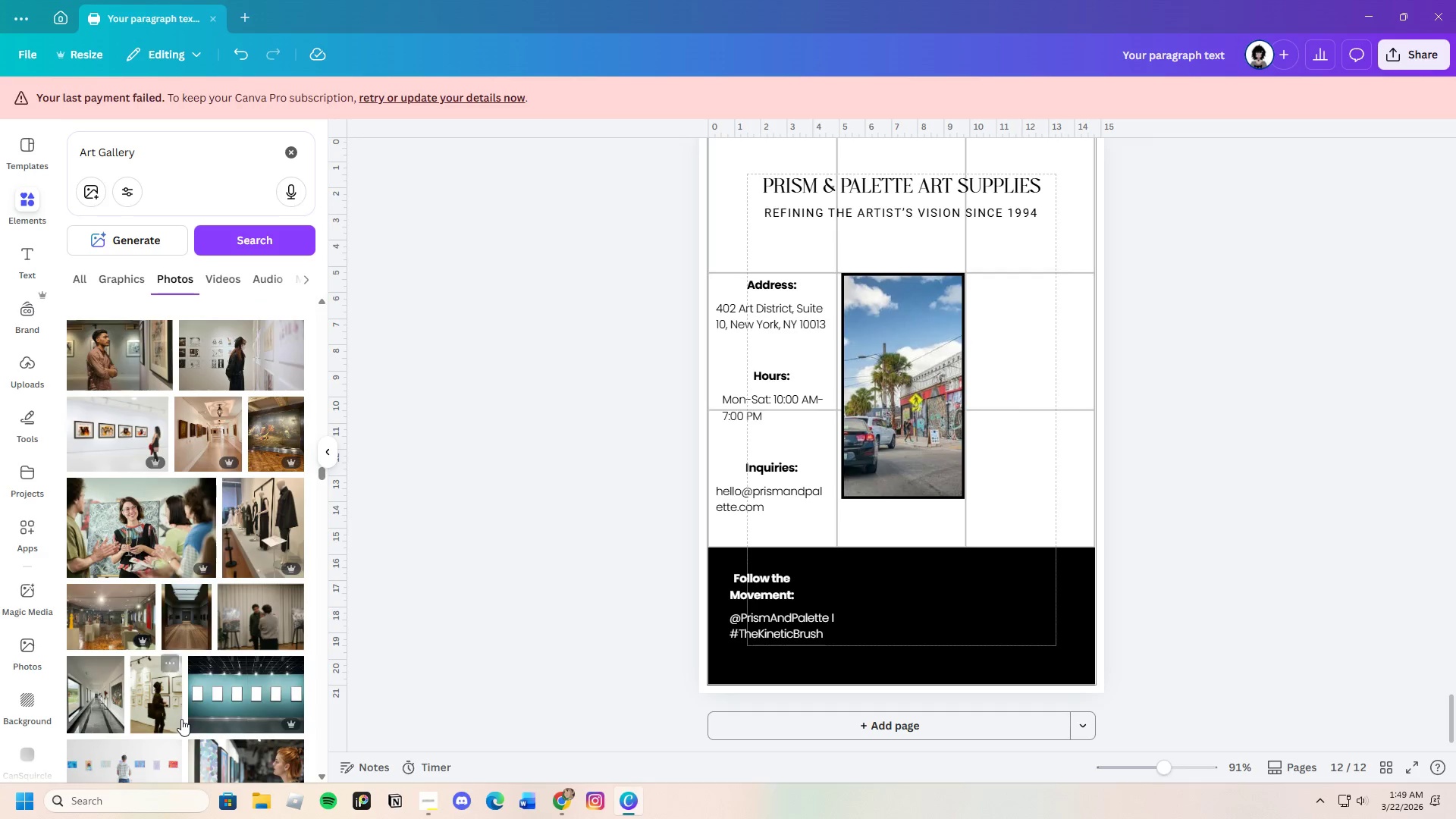 
scroll: coordinate [181, 719], scroll_direction: down, amount: 12.0
 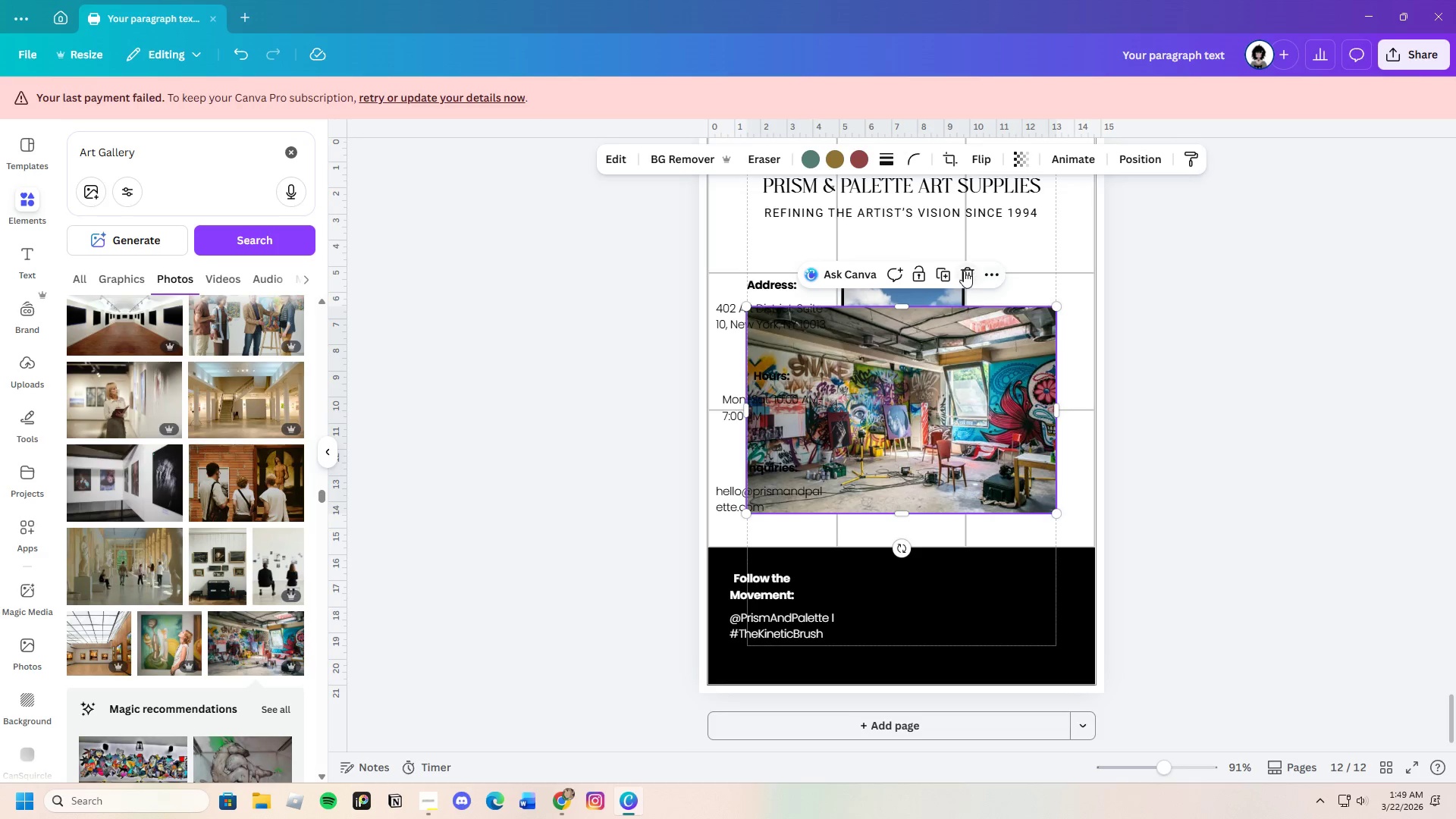 
wait(5.23)
 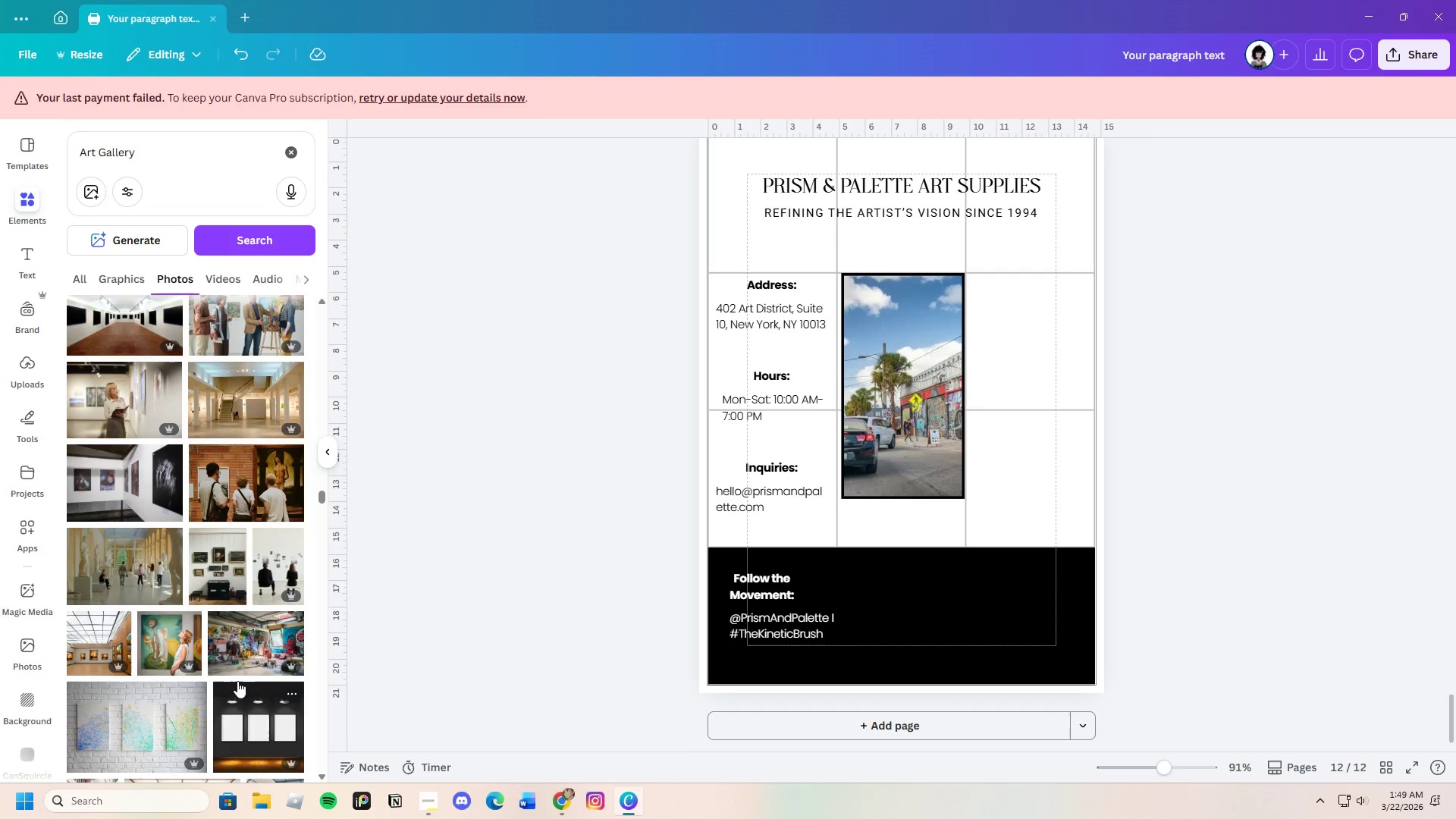 
scroll: coordinate [263, 658], scroll_direction: down, amount: 19.0
 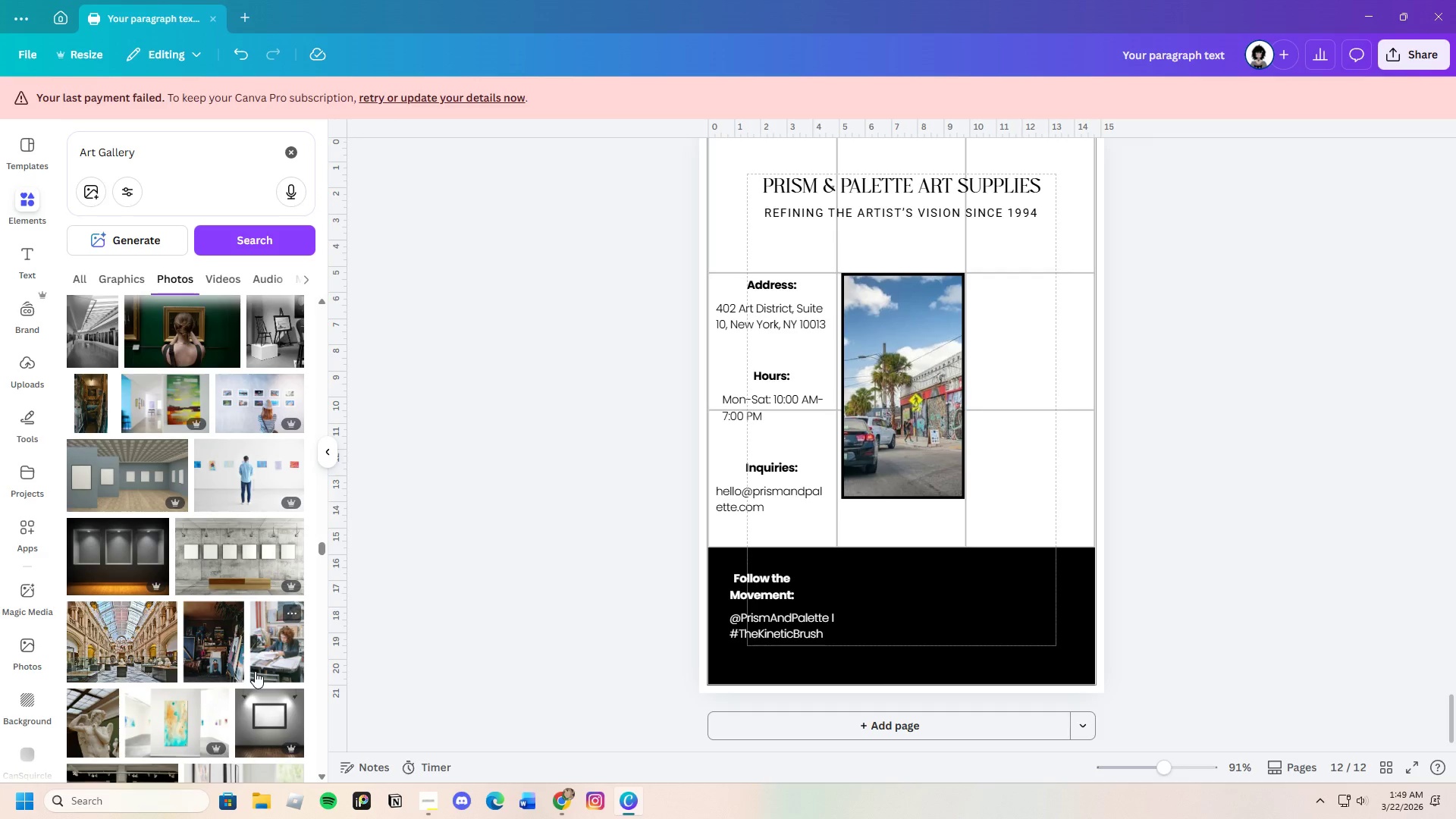 
scroll: coordinate [306, 616], scroll_direction: down, amount: 7.0
 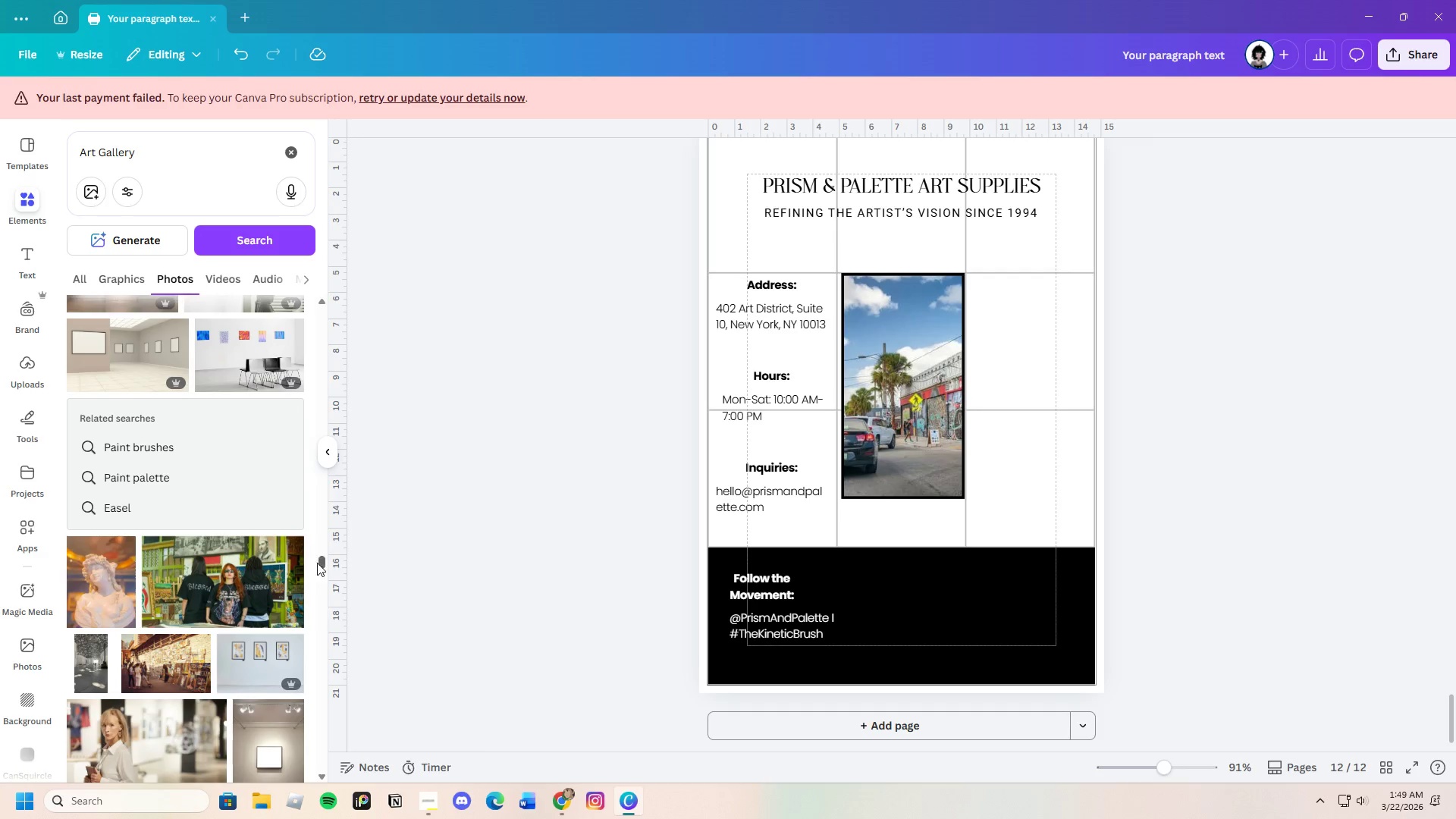 
left_click_drag(start_coordinate=[322, 561], to_coordinate=[349, 256])
 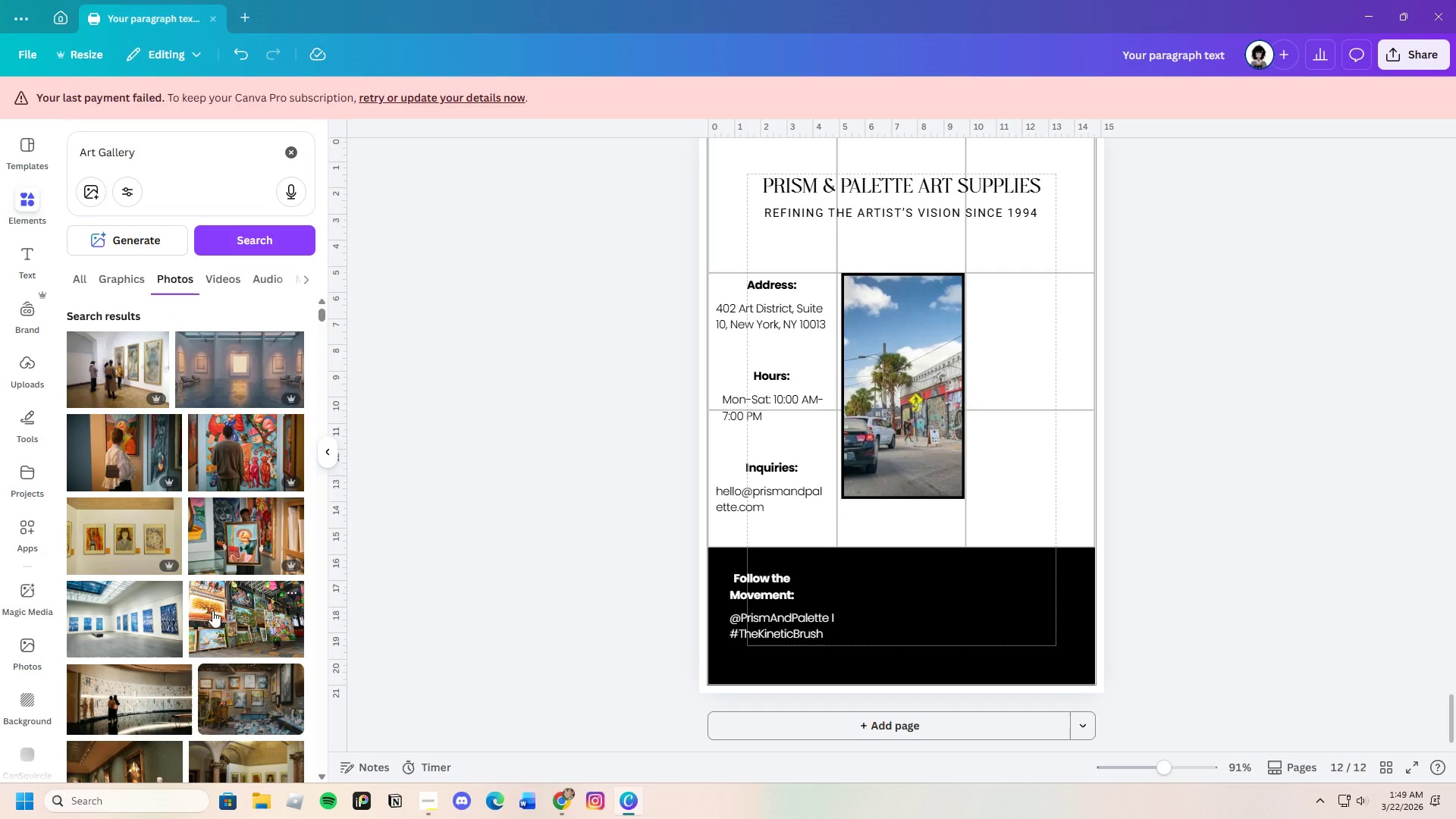 
wait(5.88)
 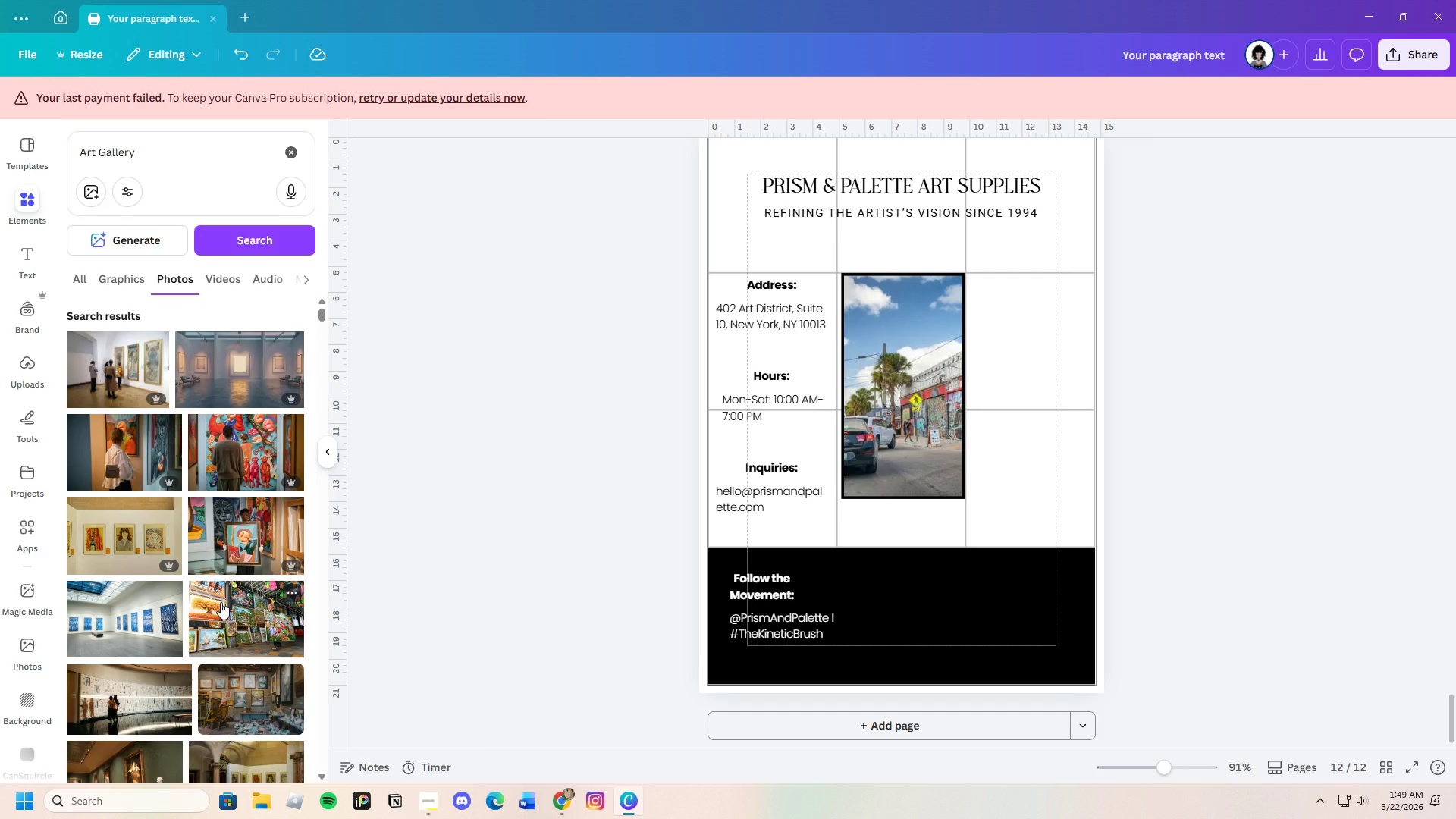 
scroll: coordinate [215, 611], scroll_direction: down, amount: 3.0
 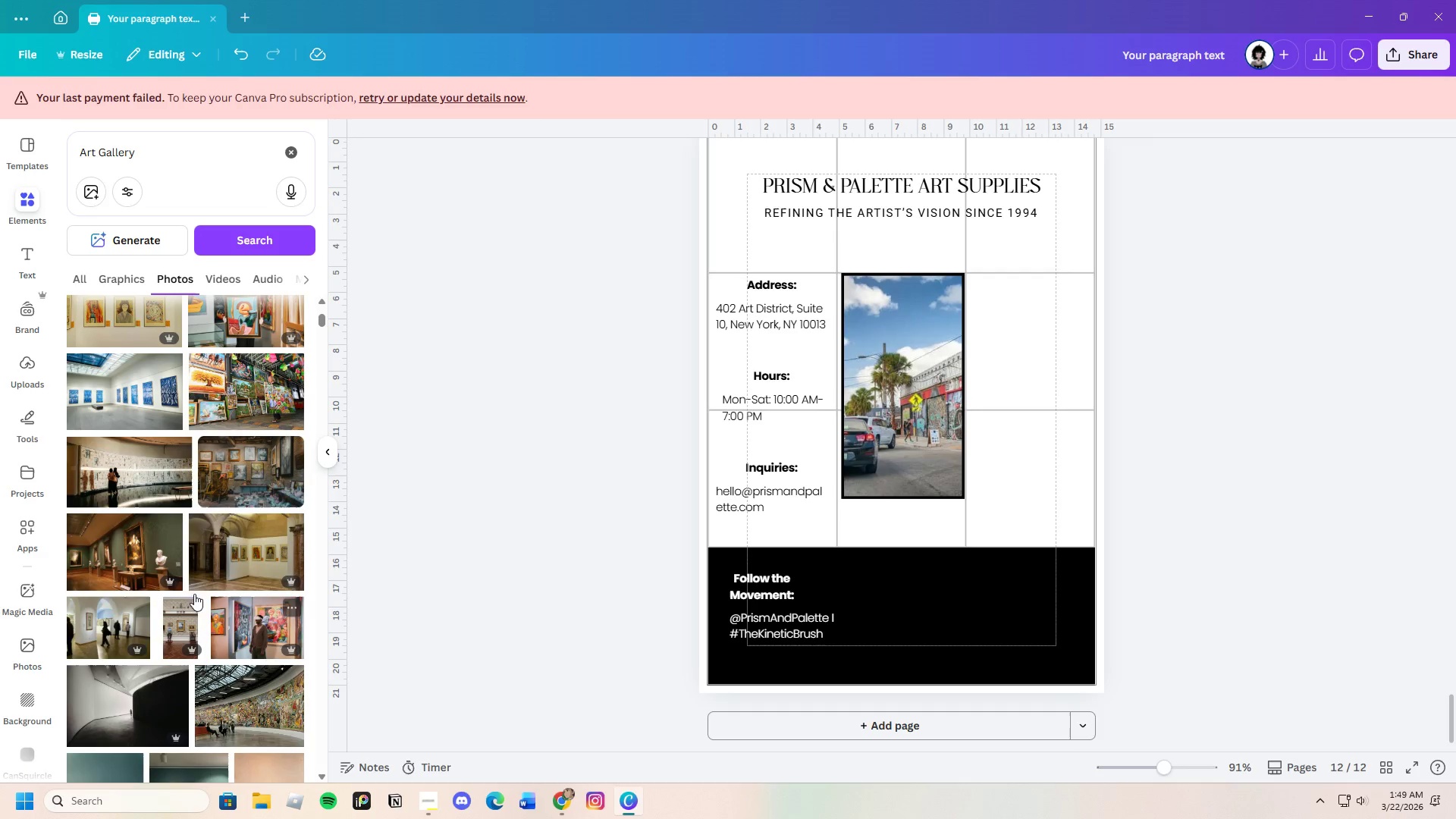 
left_click([139, 404])
 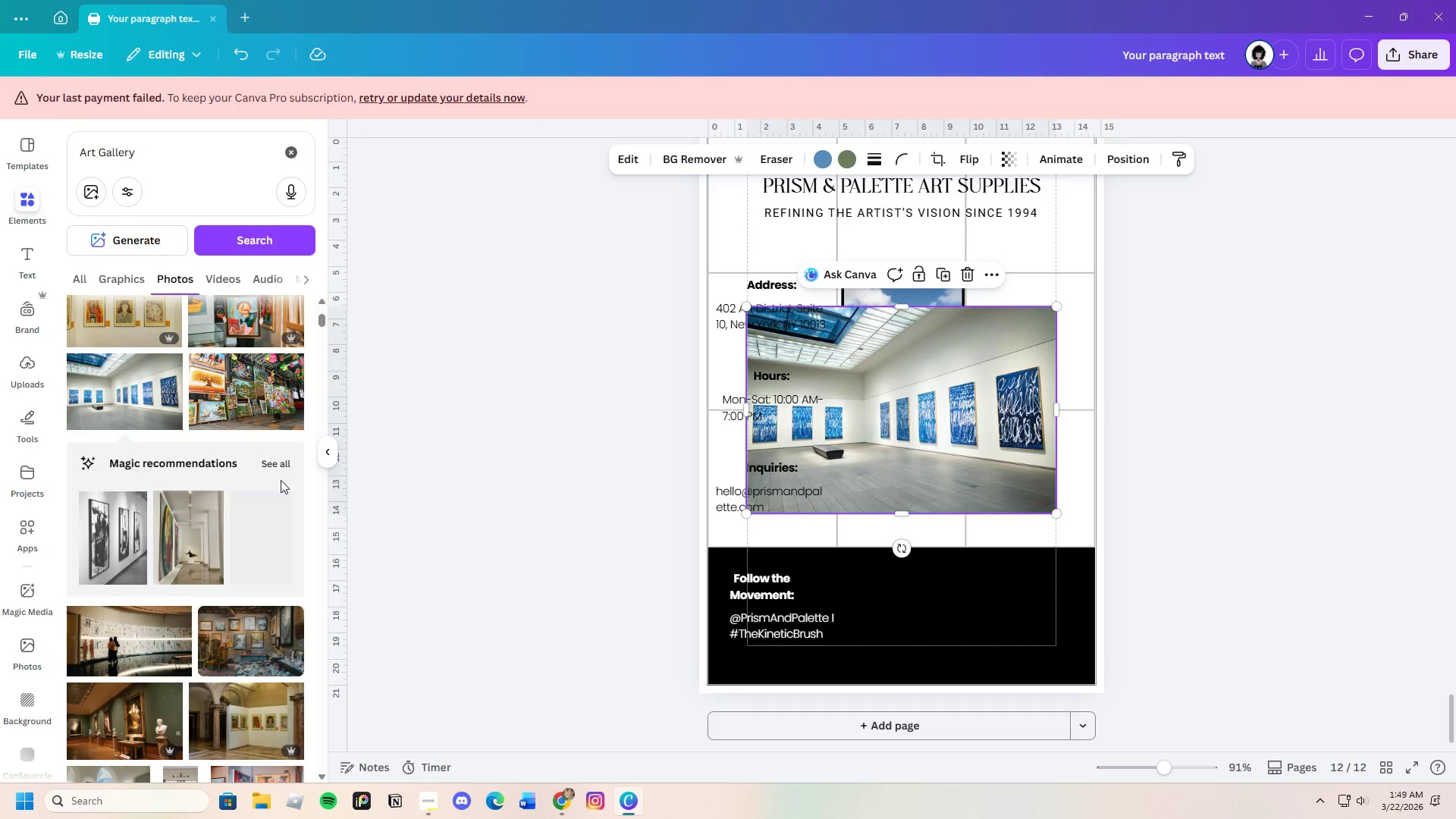 
left_click([282, 458])
 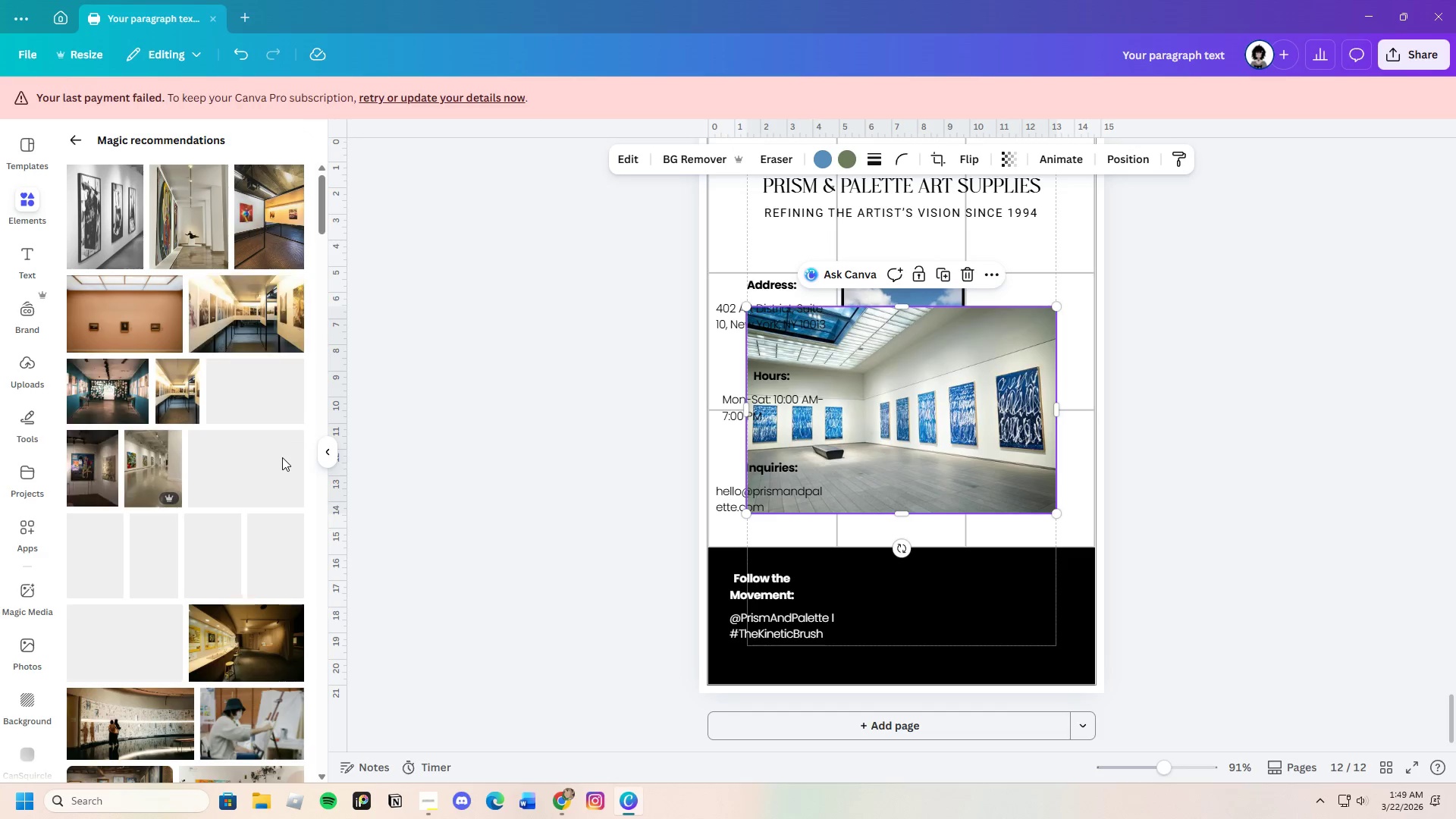 
mouse_move([288, 489])
 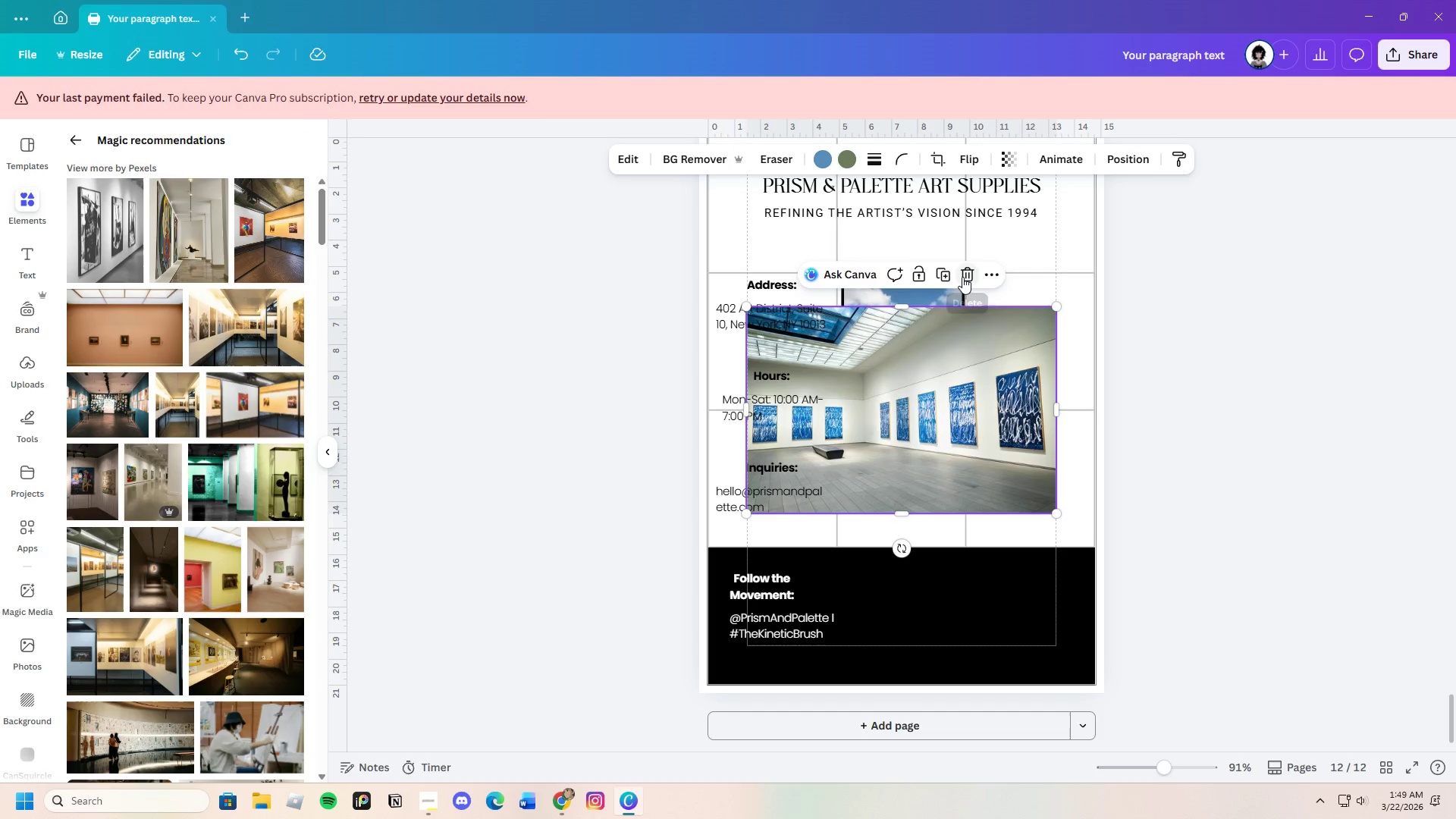 
left_click([962, 277])
 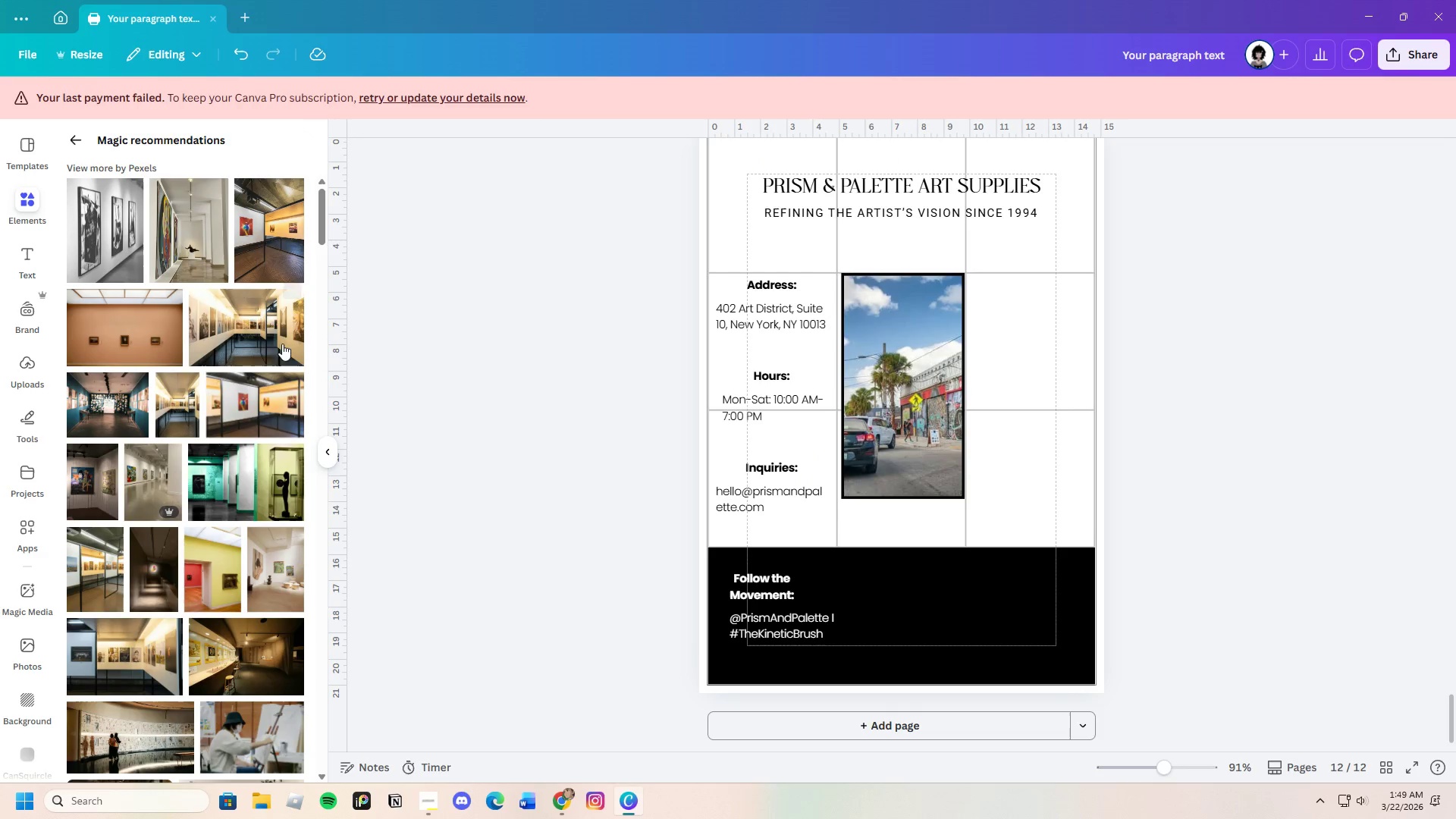 
left_click([257, 343])
 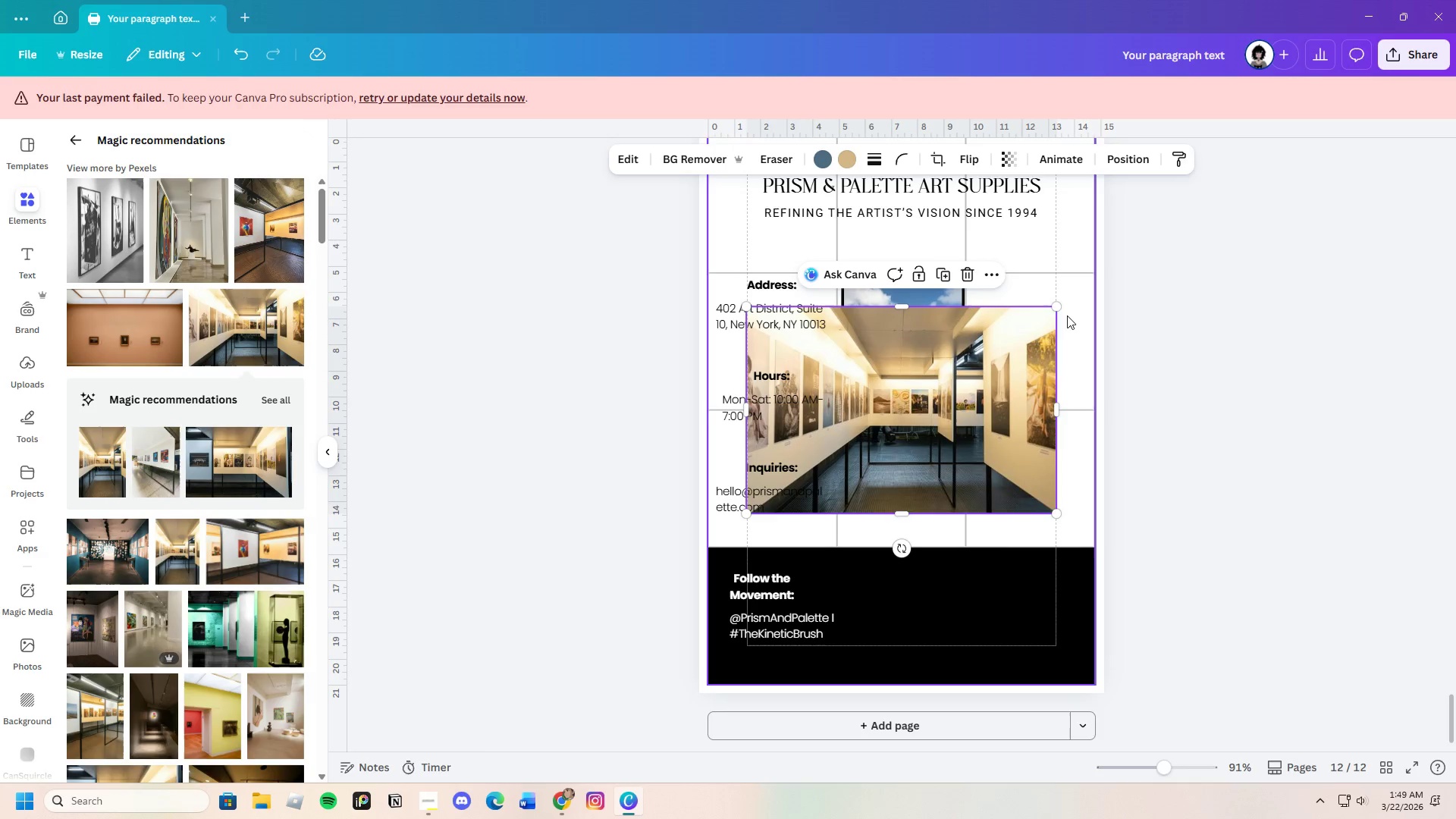 
left_click([972, 275])
 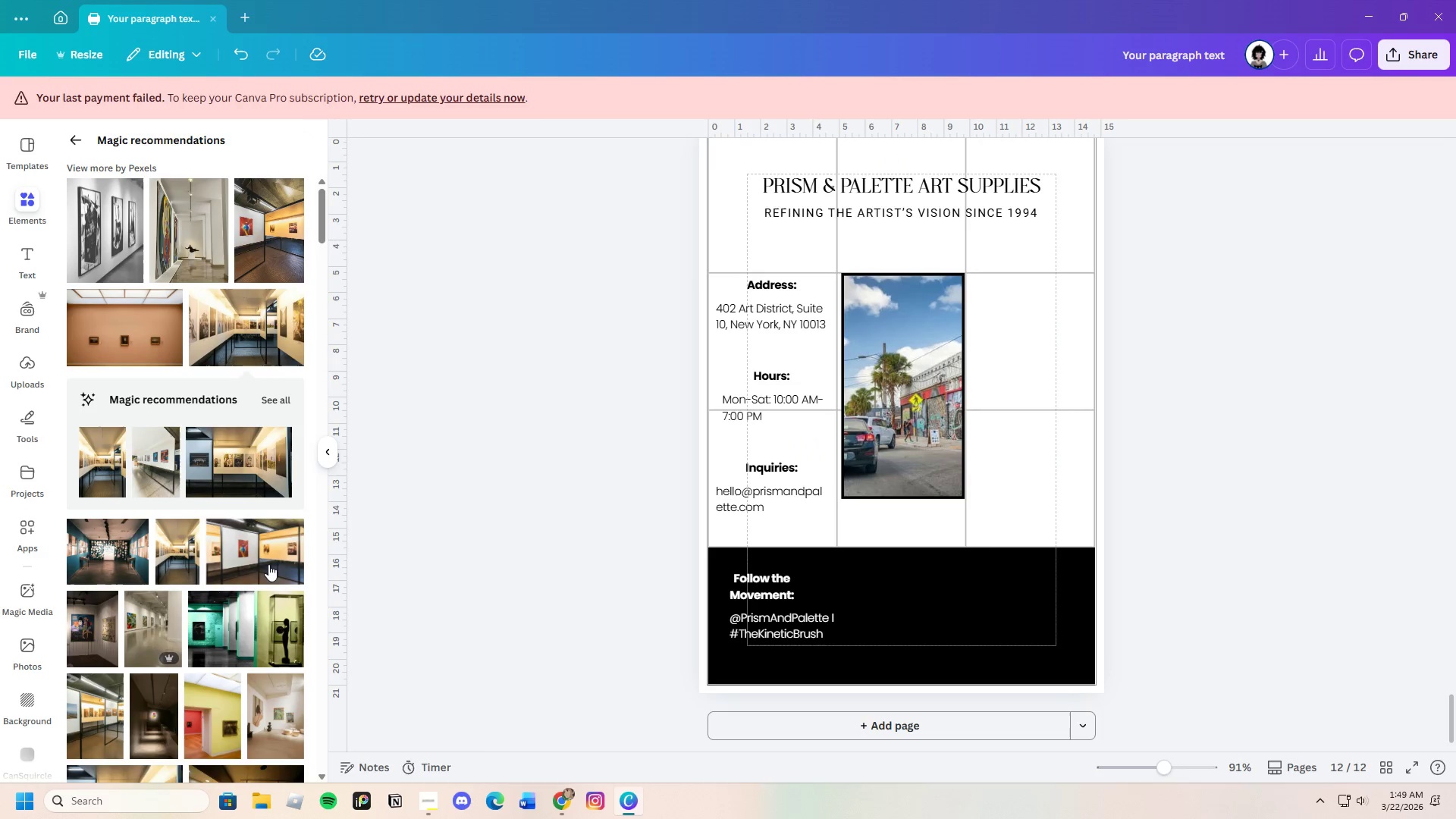 
scroll: coordinate [212, 586], scroll_direction: down, amount: 9.0
 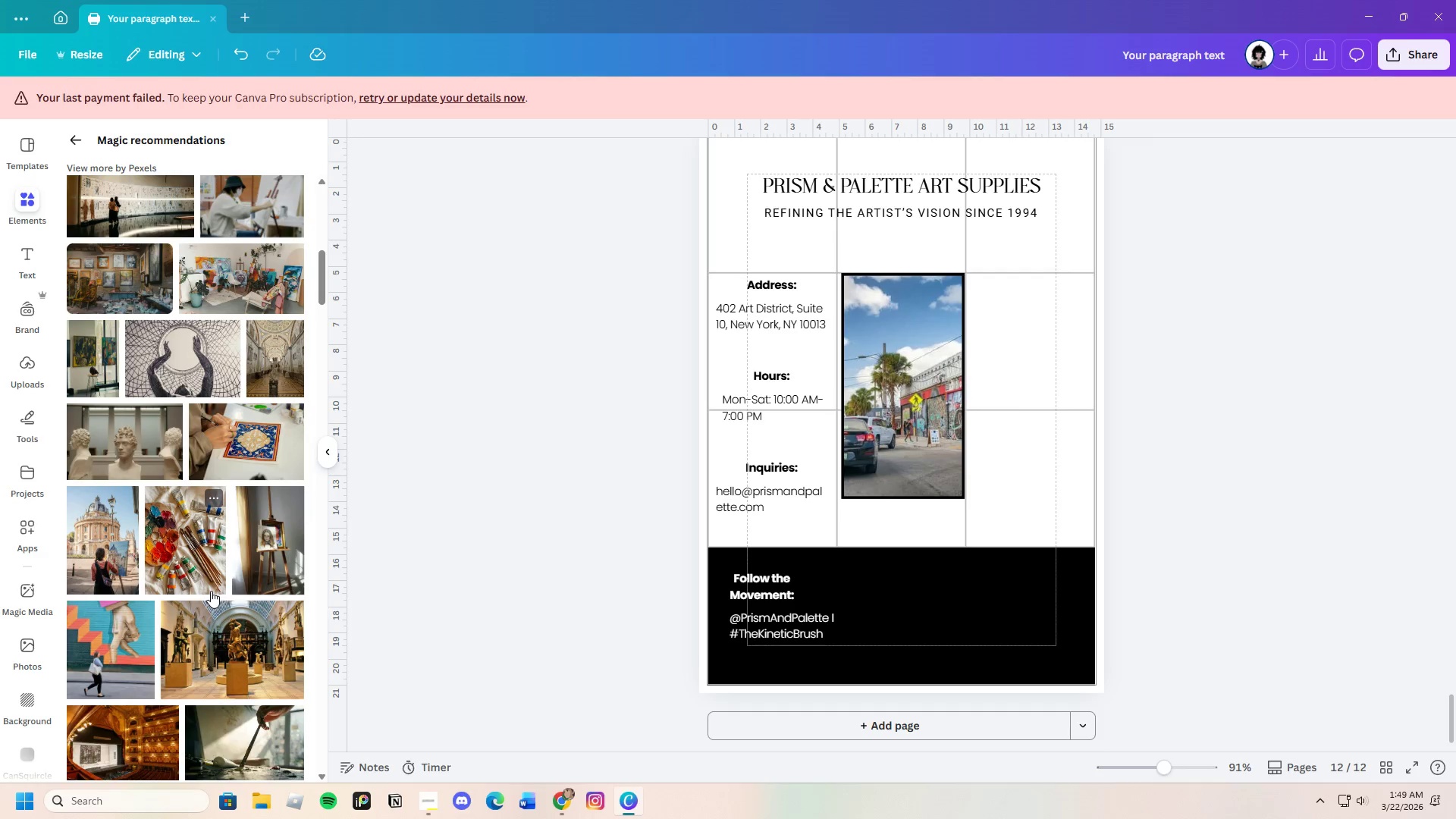 
scroll: coordinate [211, 591], scroll_direction: up, amount: 1.0
 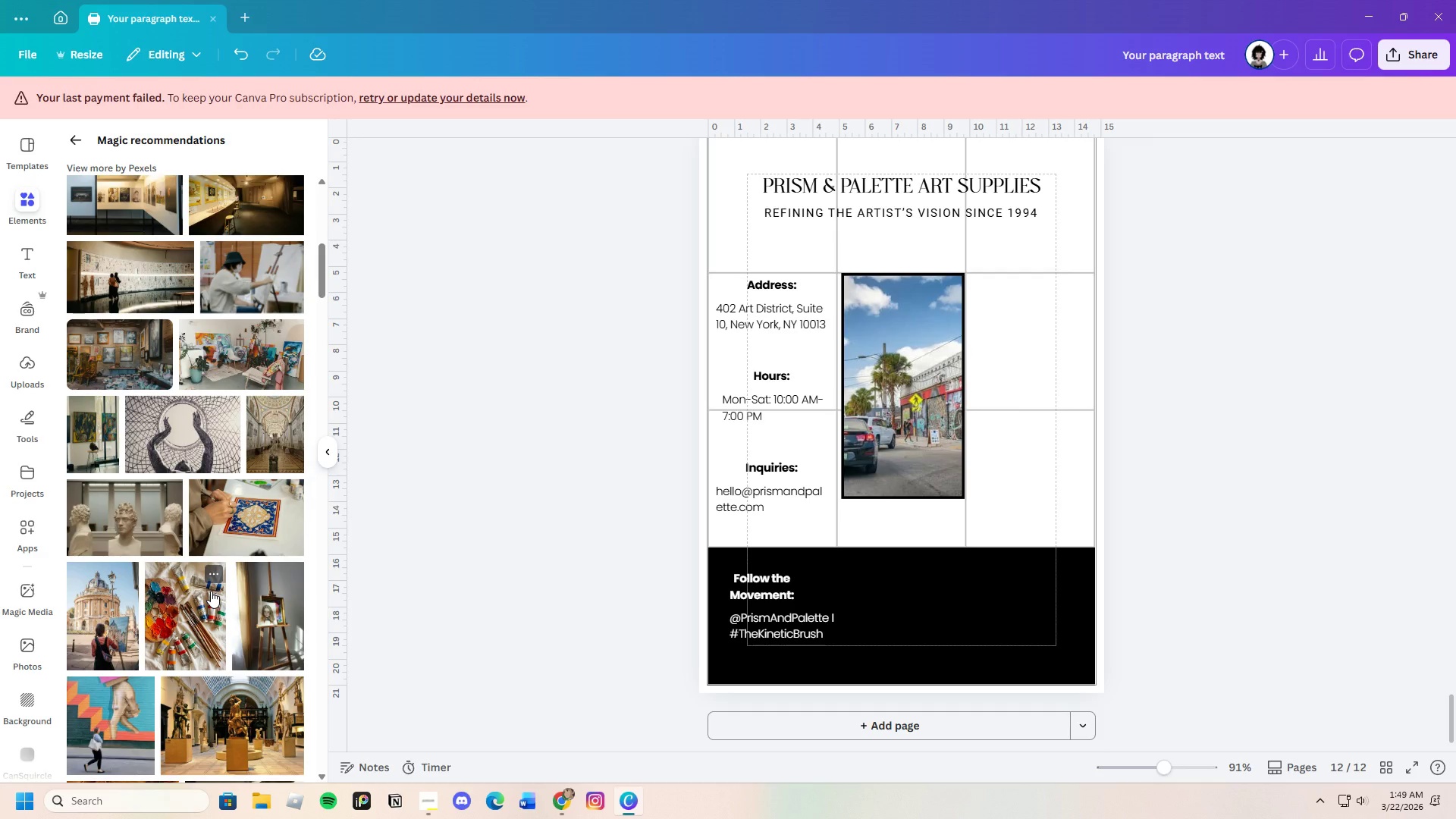 
scroll: coordinate [210, 592], scroll_direction: down, amount: 6.0
 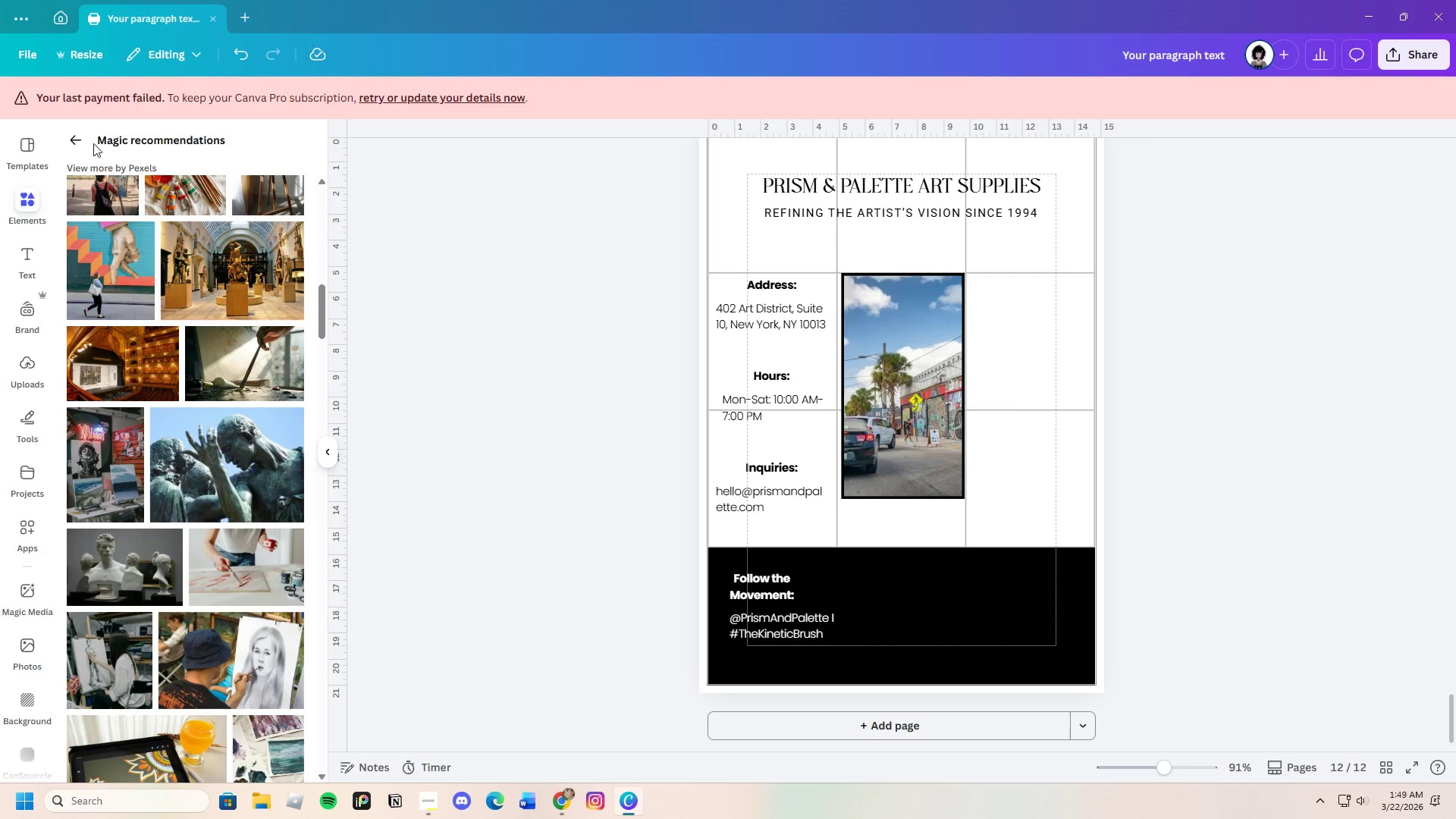 
left_click([76, 145])
 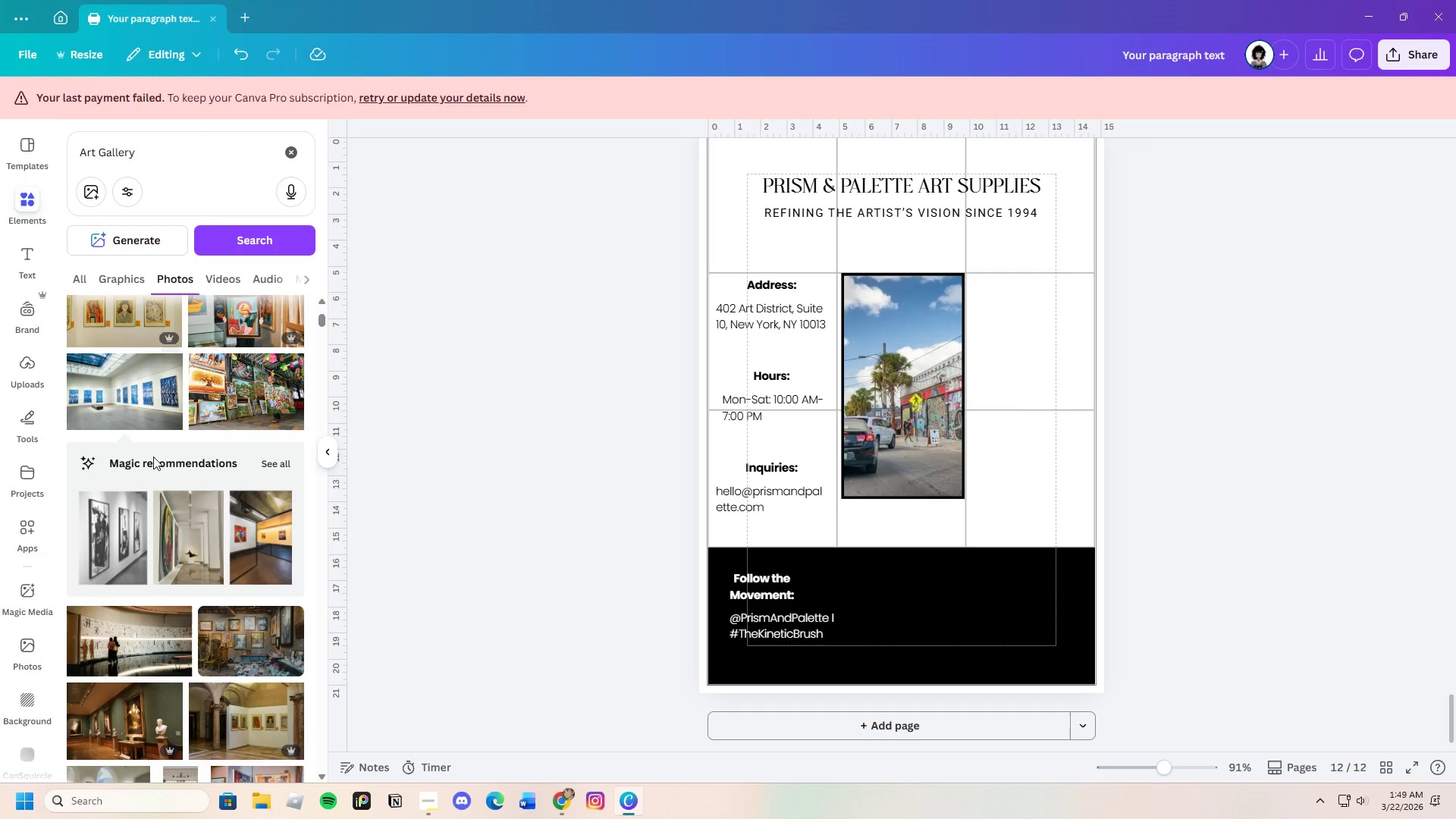 
scroll: coordinate [212, 613], scroll_direction: down, amount: 23.0
 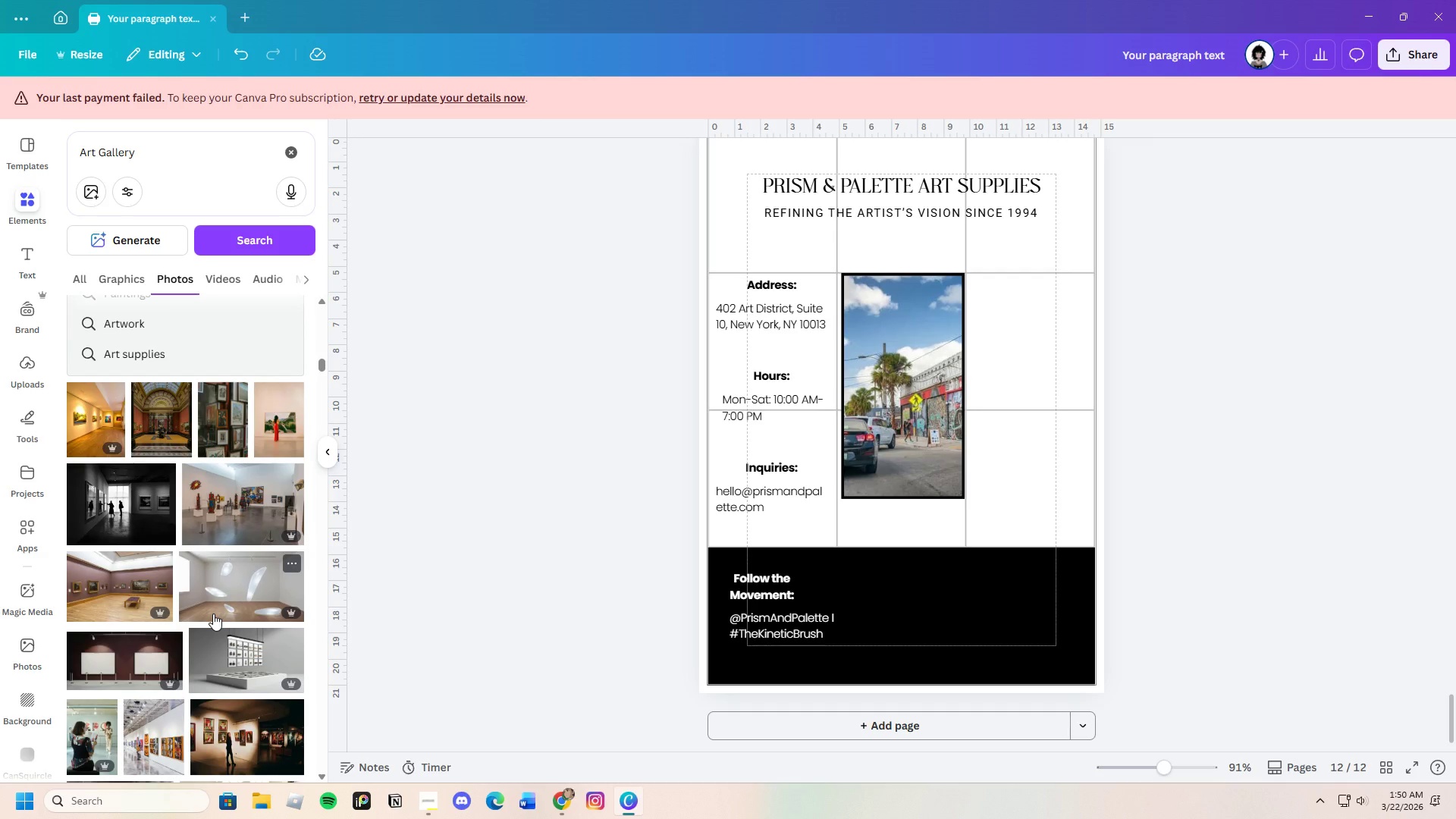 
scroll: coordinate [213, 613], scroll_direction: down, amount: 3.0
 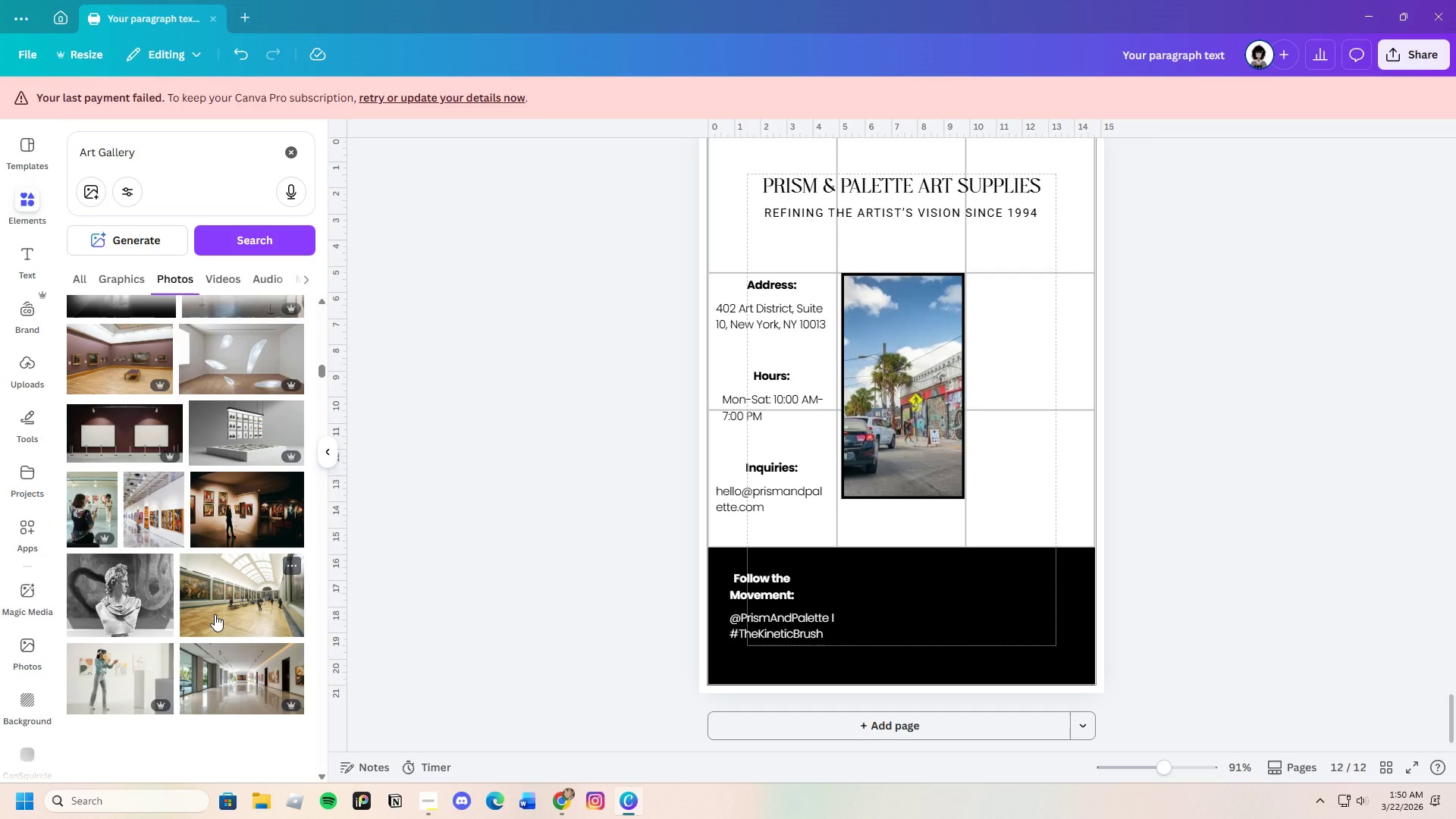 
scroll: coordinate [215, 614], scroll_direction: none, amount: 0.0
 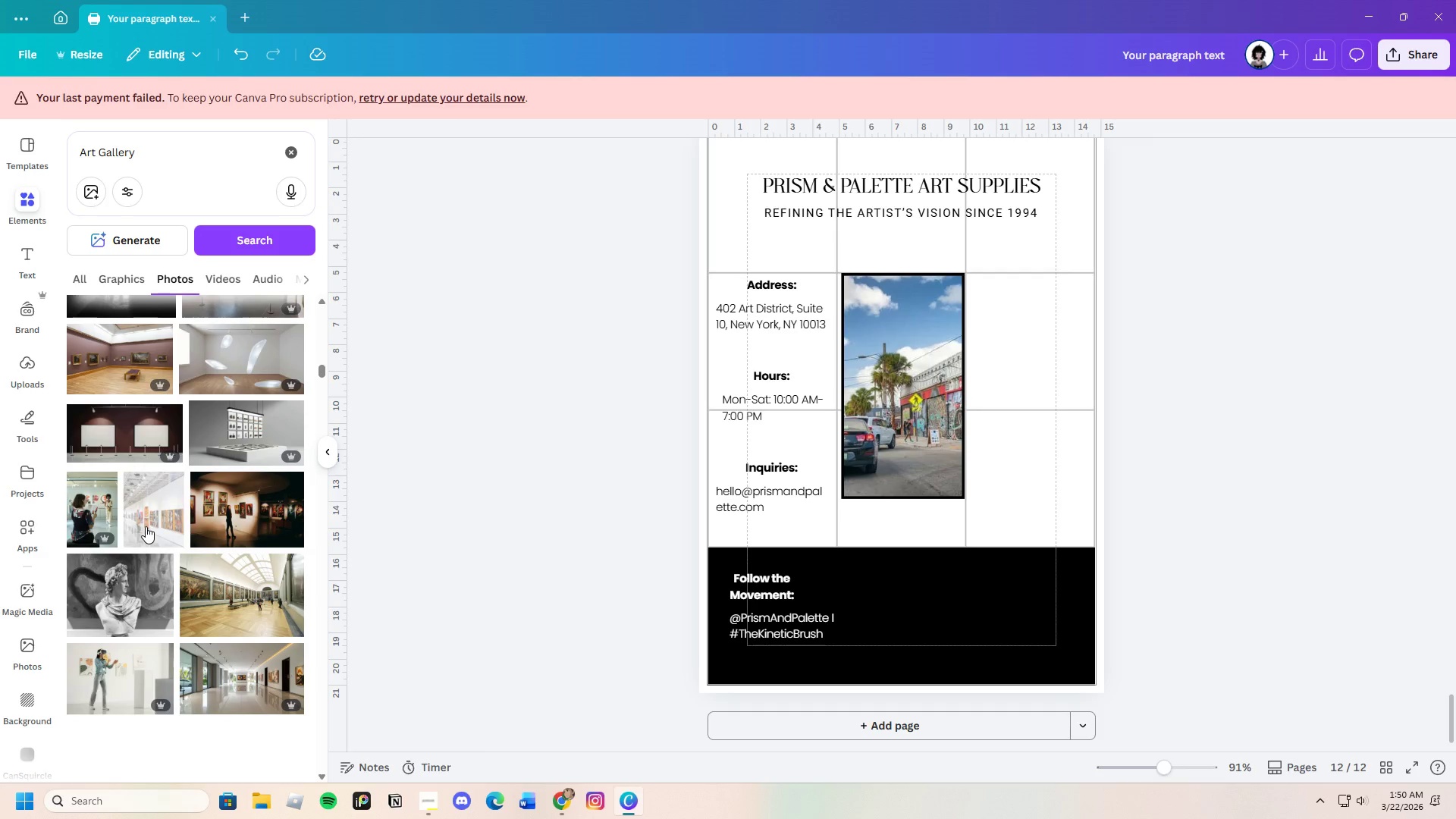 
left_click([146, 527])
 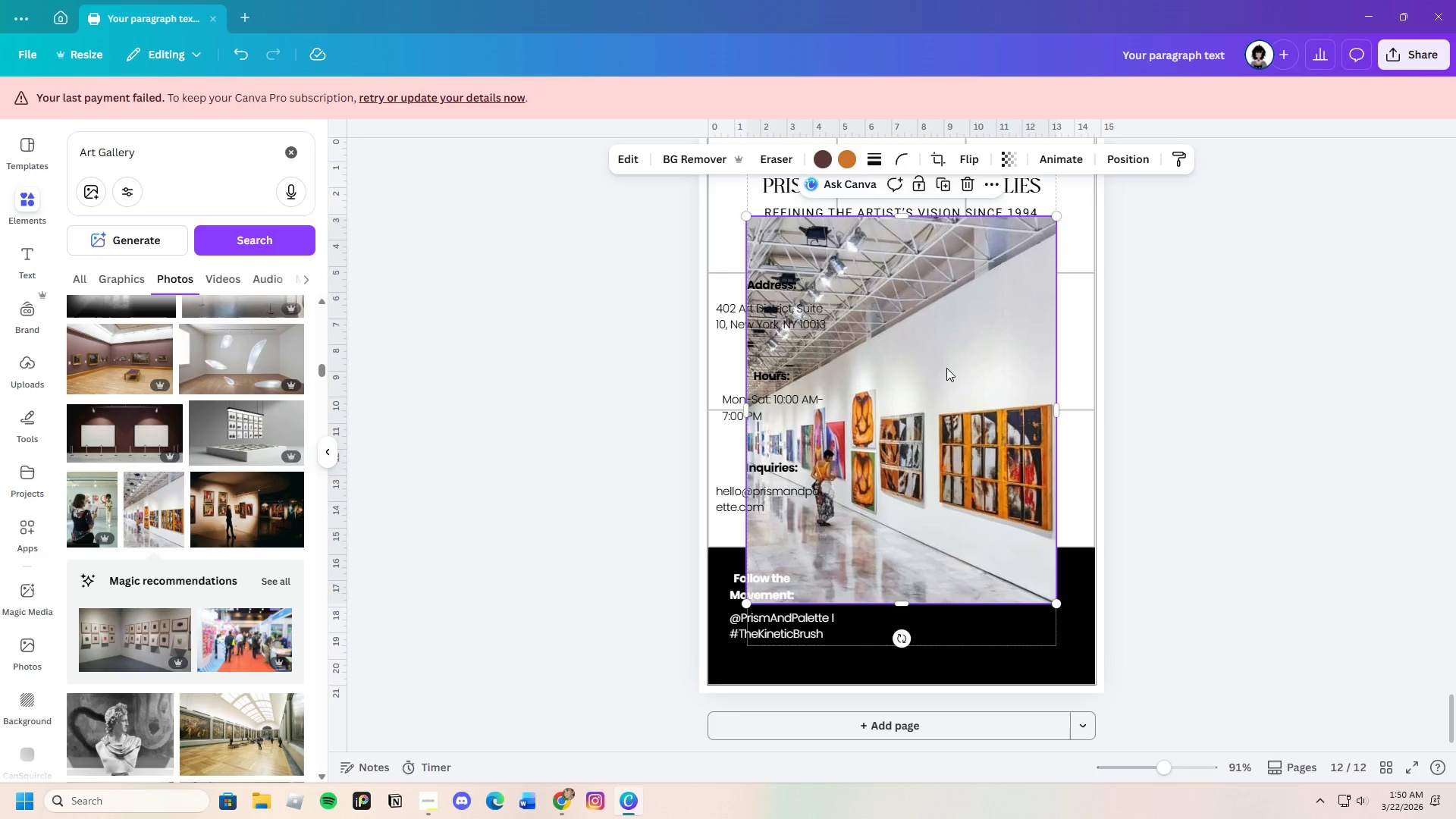 
left_click_drag(start_coordinate=[937, 361], to_coordinate=[1006, 404])
 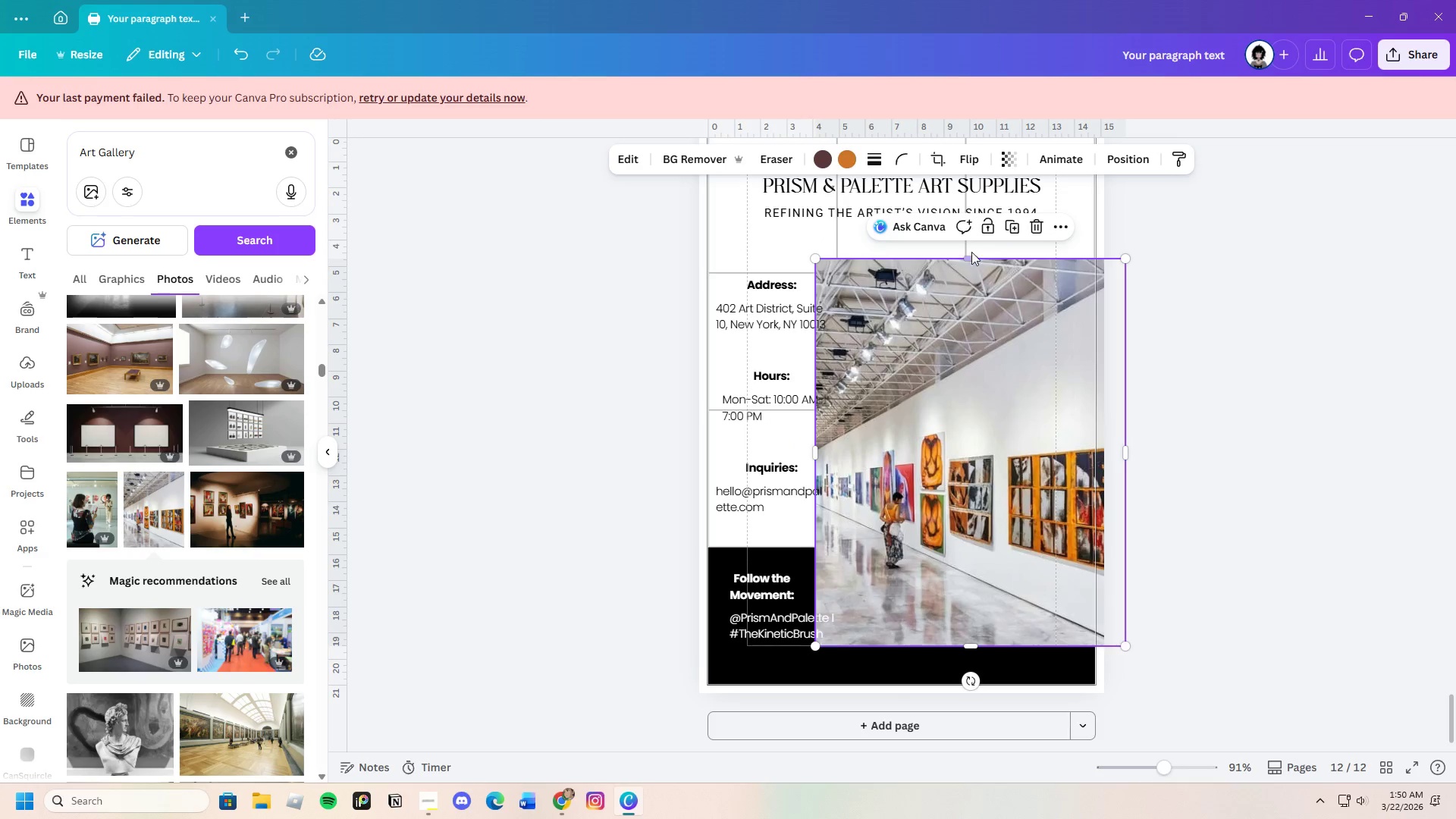 
left_click([1028, 228])
 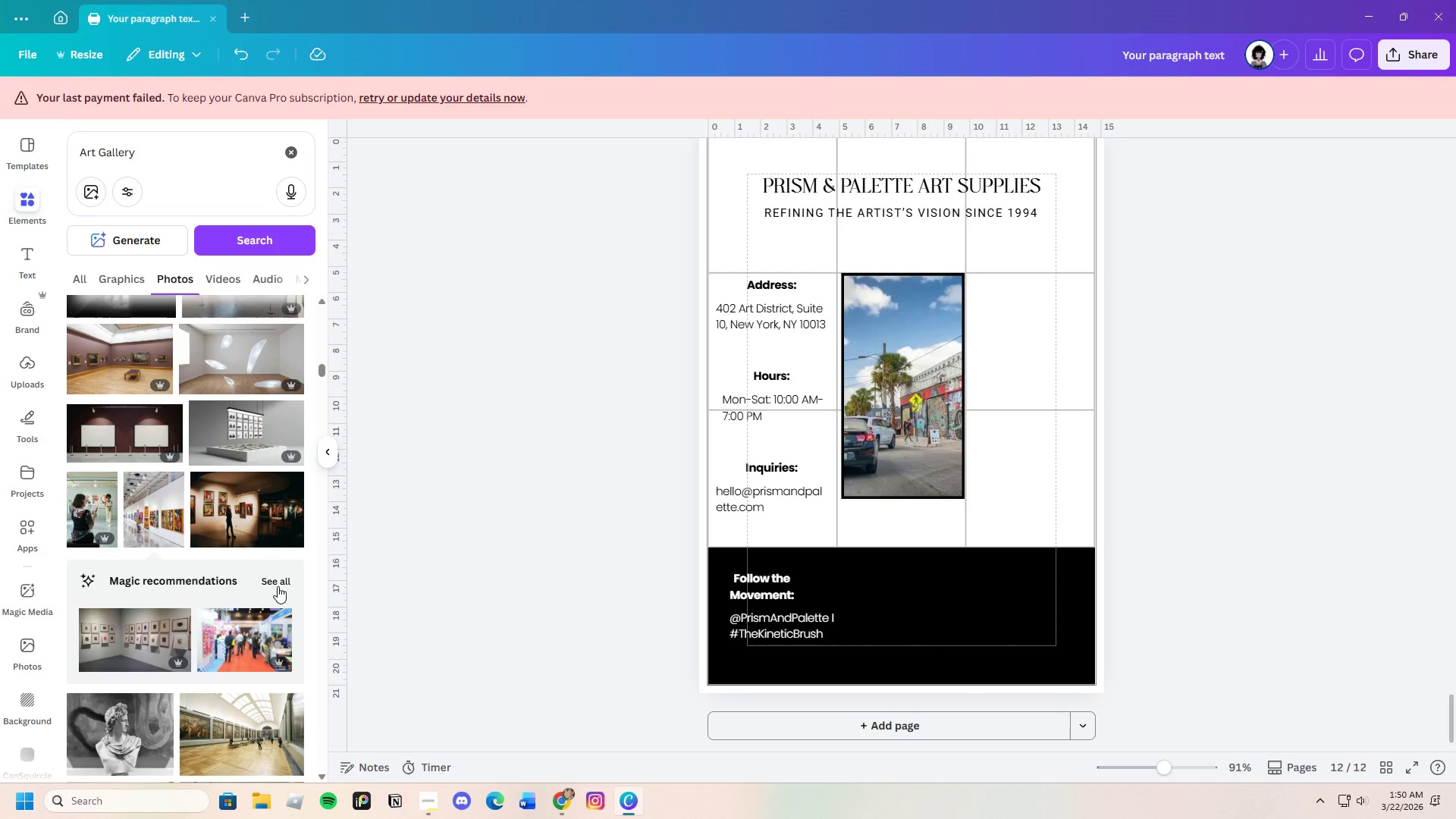 
left_click([276, 580])
 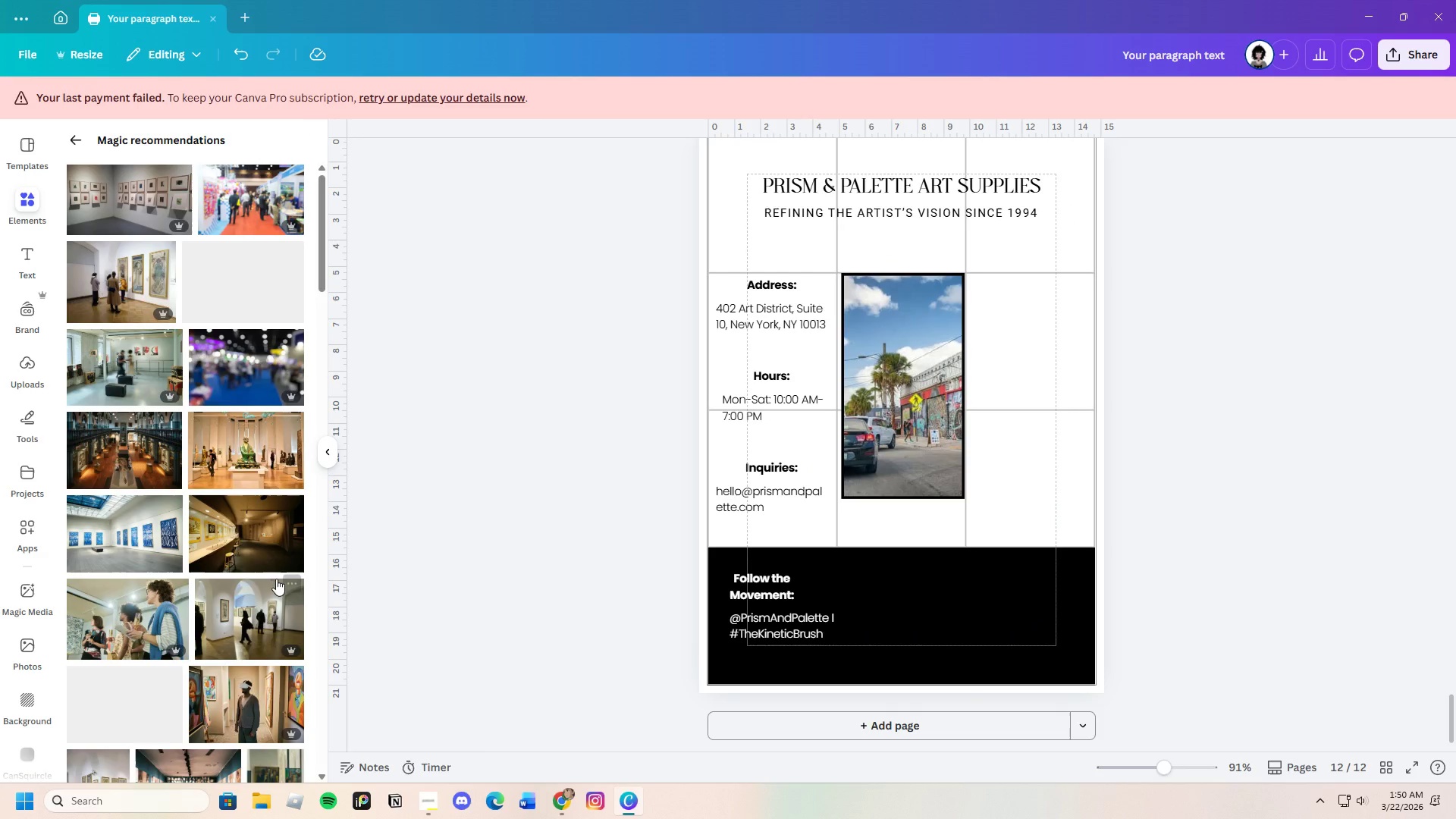 
mouse_move([271, 579])
 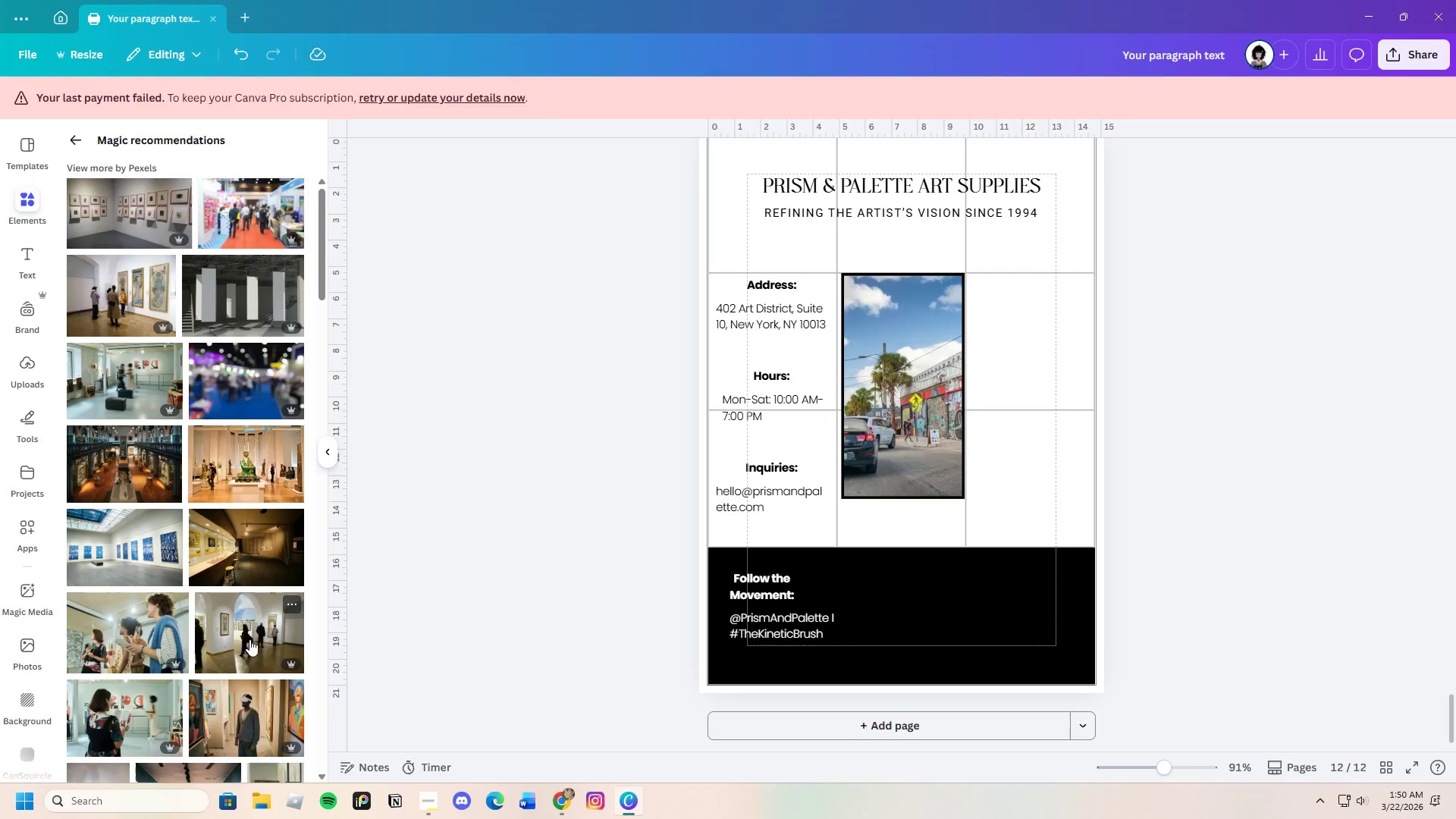 
scroll: coordinate [252, 645], scroll_direction: down, amount: 12.0
 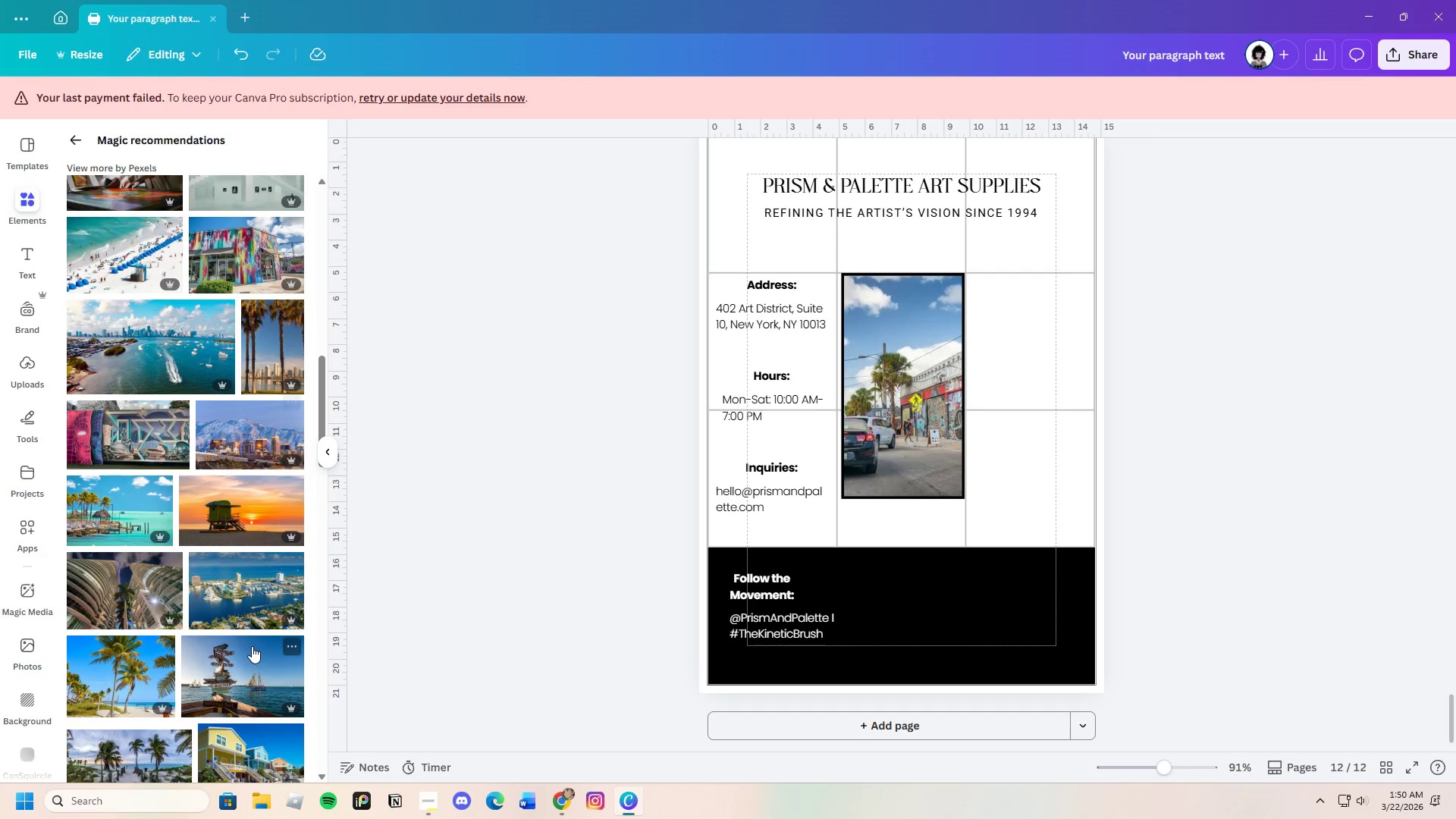 
scroll: coordinate [252, 646], scroll_direction: up, amount: 2.0
 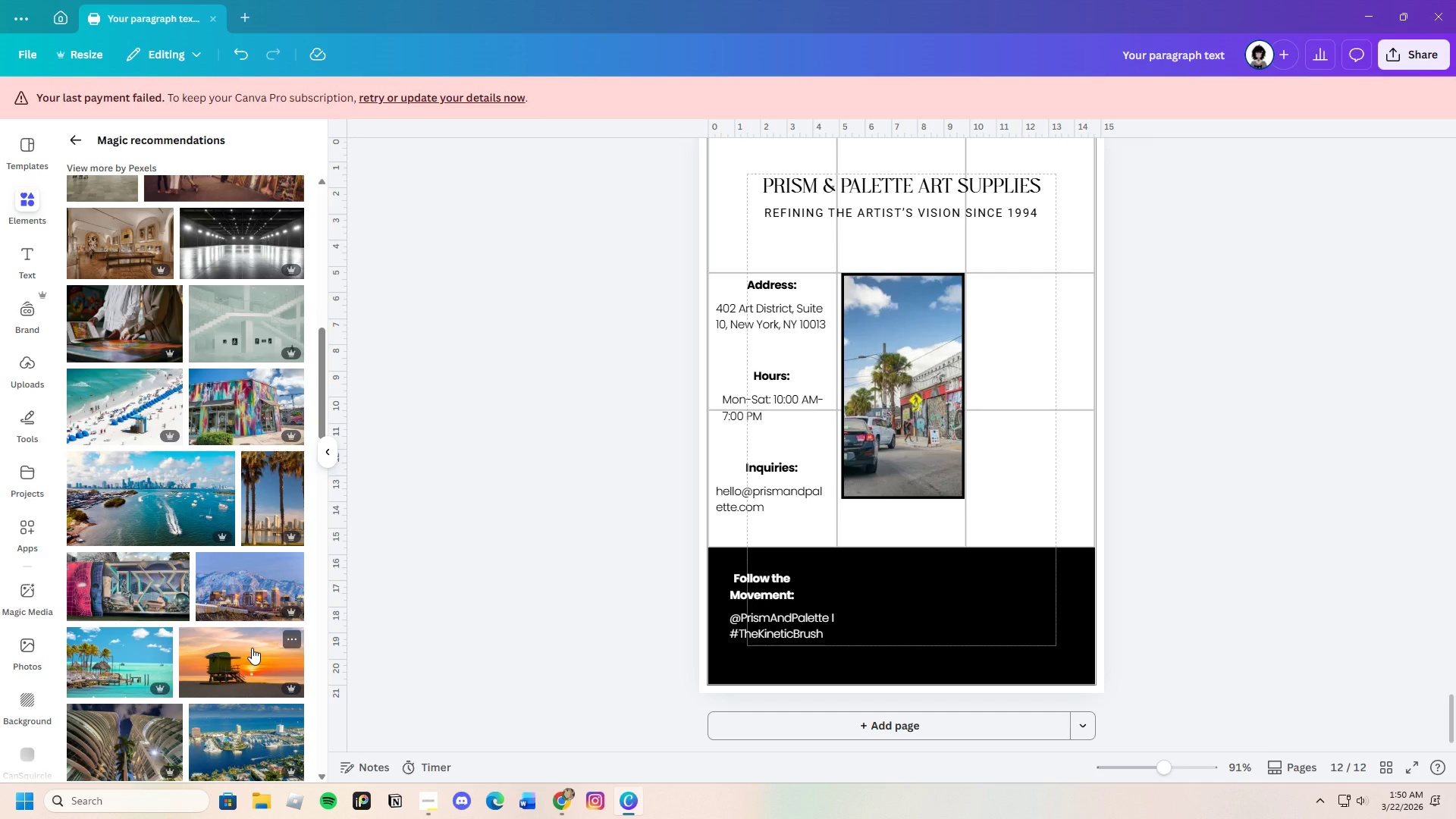 
scroll: coordinate [252, 648], scroll_direction: down, amount: 7.0
 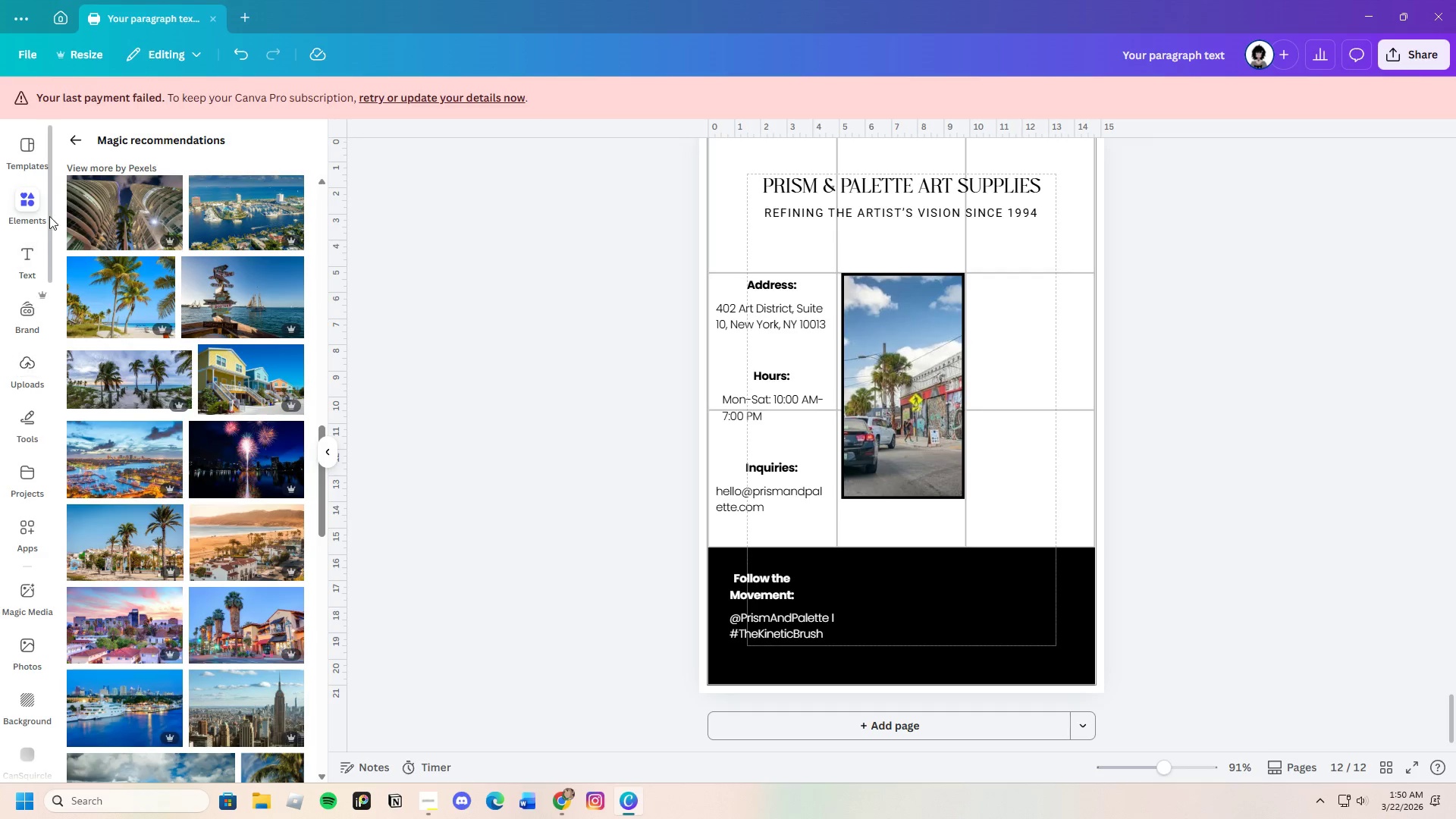 
left_click([58, 132])
 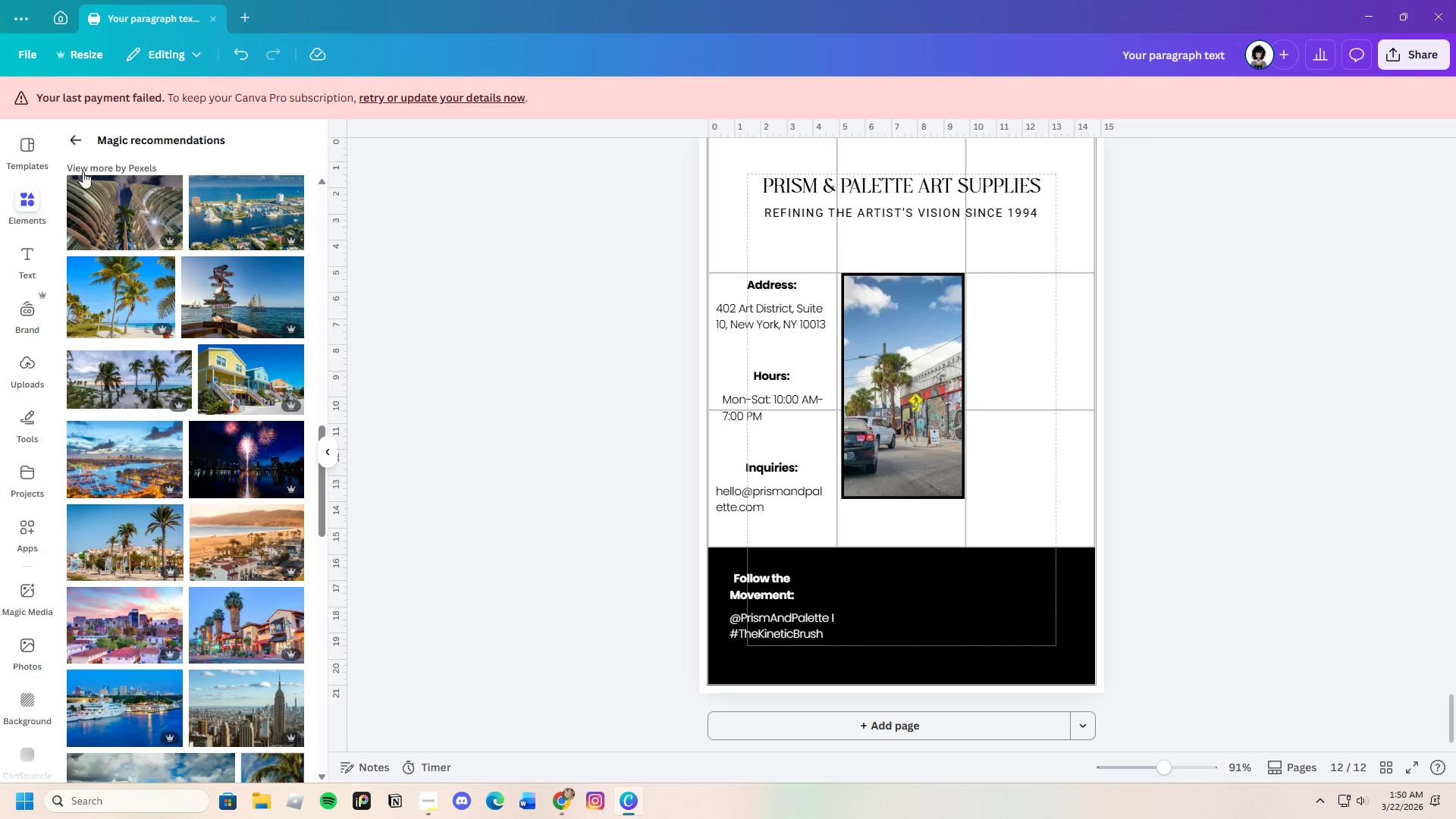 
left_click([86, 146])
 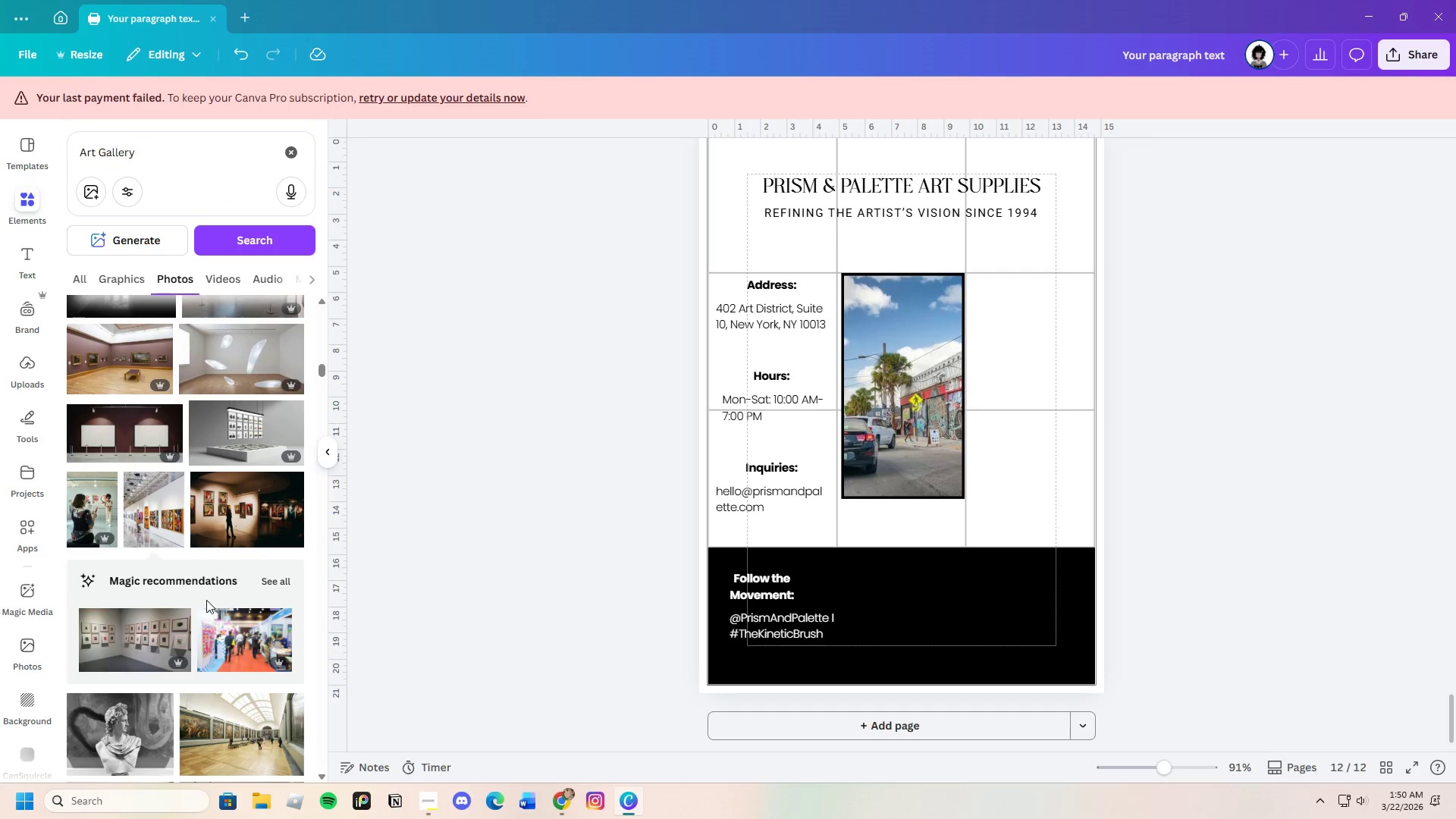 
scroll: coordinate [211, 629], scroll_direction: down, amount: 16.0
 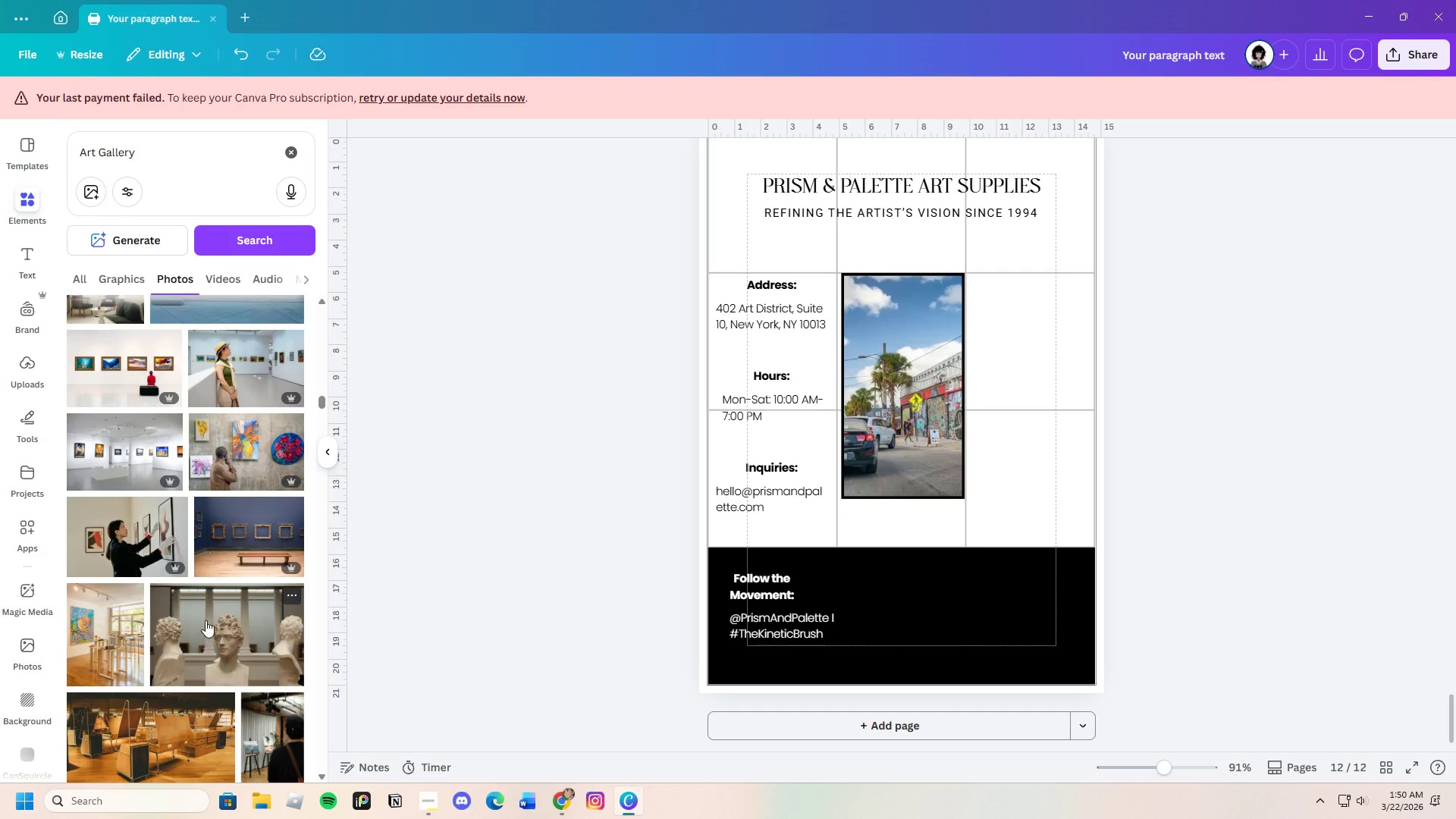 
left_click([146, 448])
 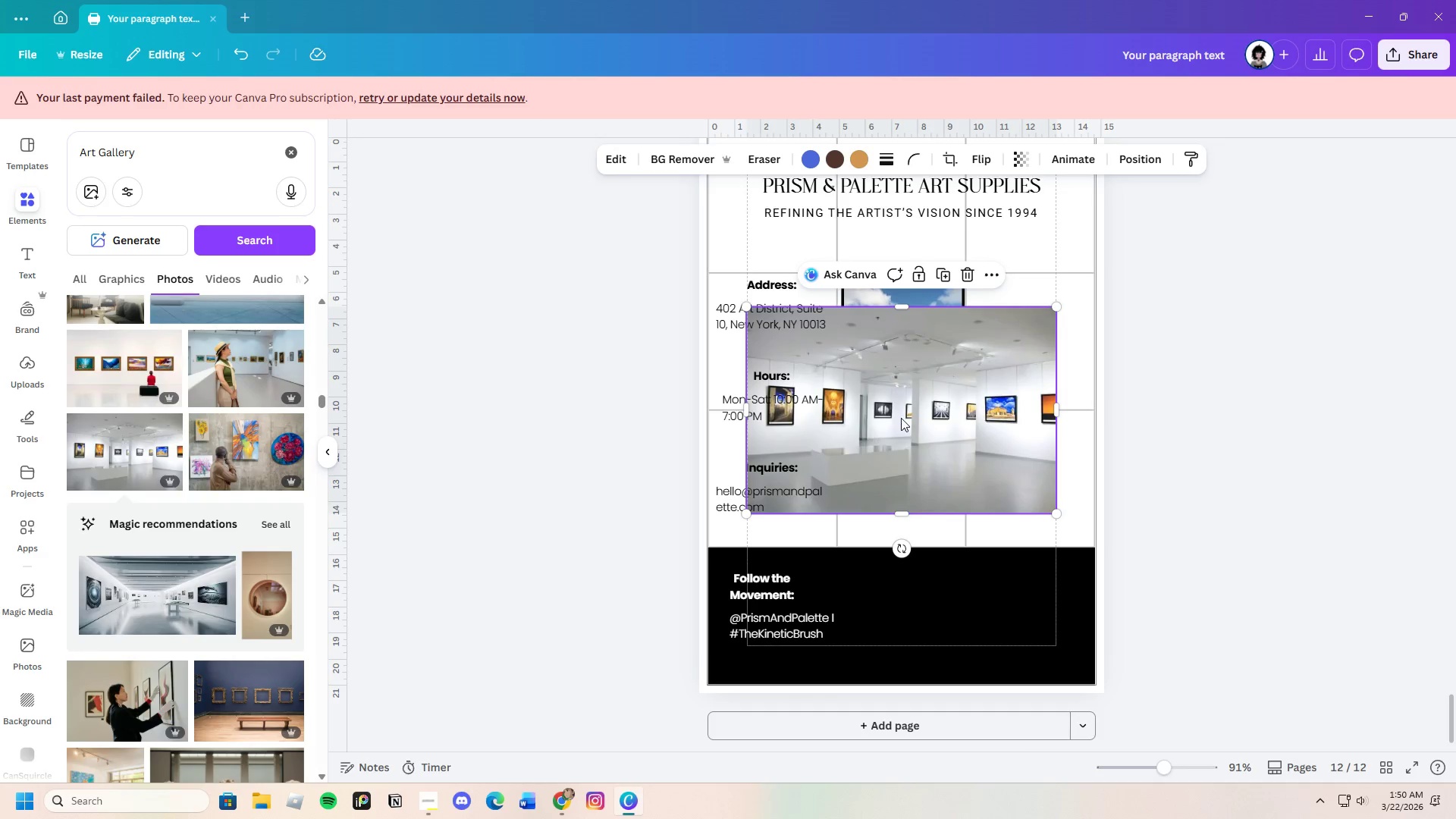 
left_click_drag(start_coordinate=[901, 416], to_coordinate=[994, 633])
 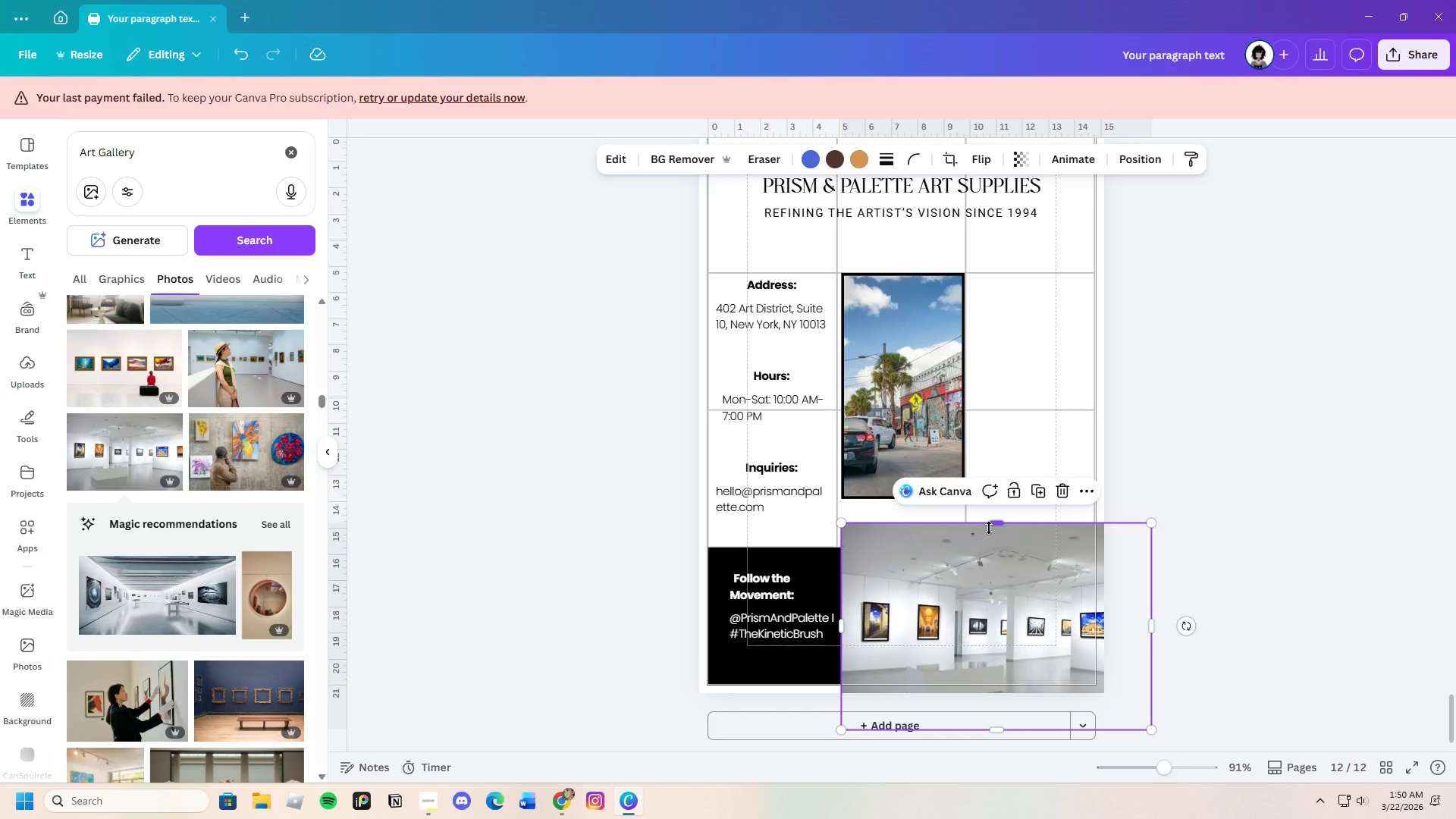 
left_click_drag(start_coordinate=[990, 528], to_coordinate=[996, 560])
 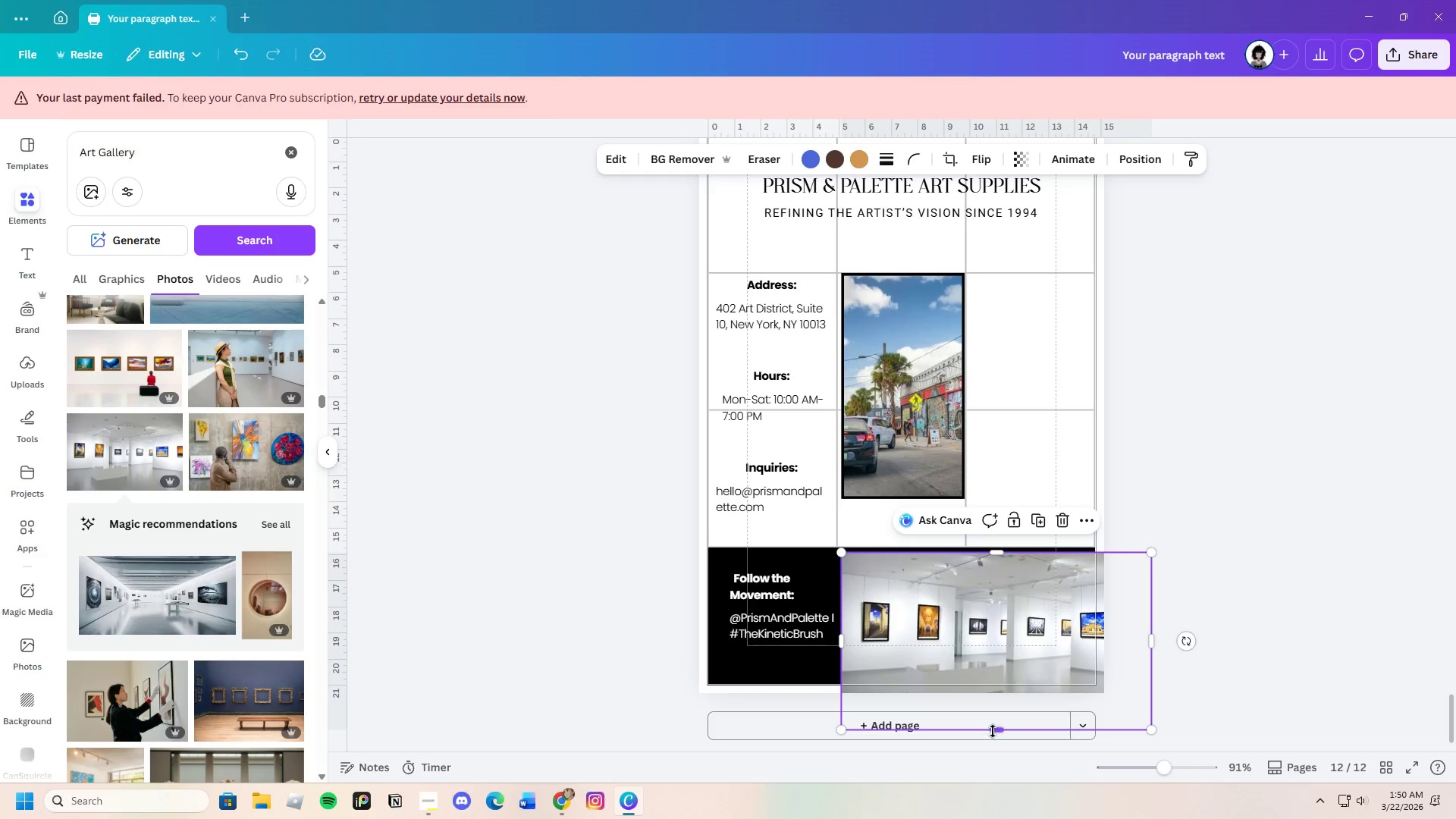 
left_click_drag(start_coordinate=[995, 730], to_coordinate=[1007, 679])
 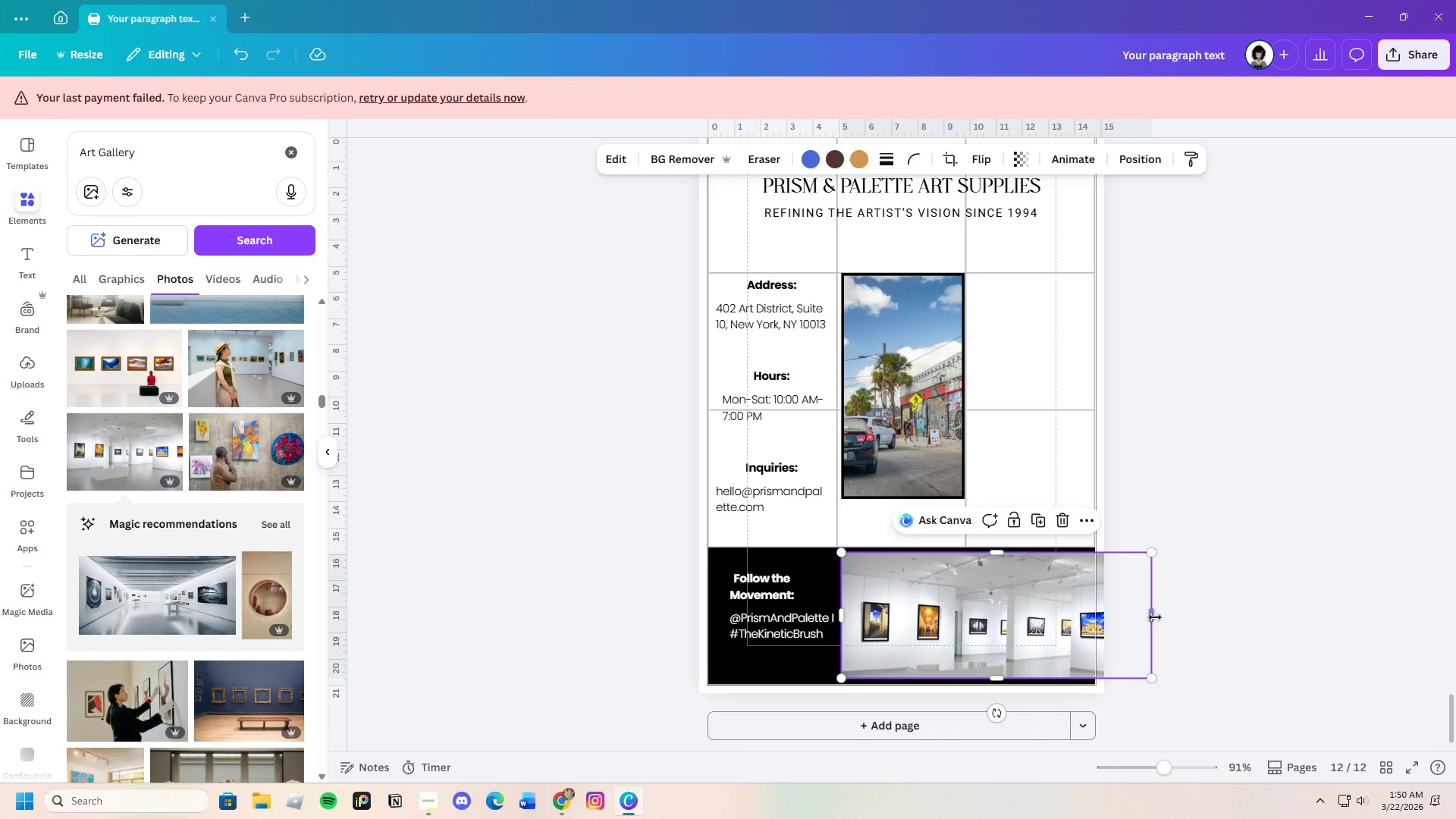 
left_click_drag(start_coordinate=[1155, 617], to_coordinate=[1094, 619])
 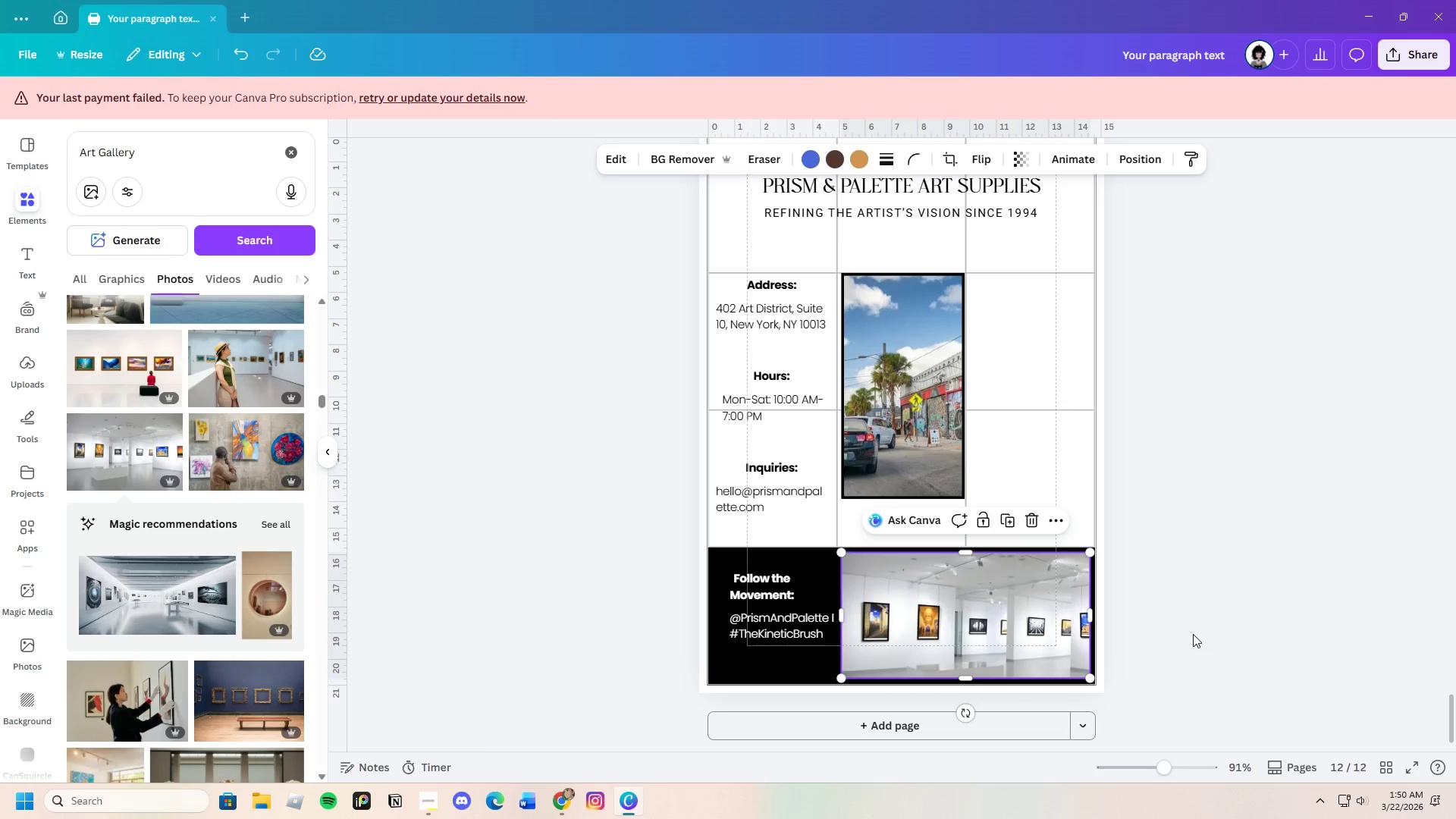 
left_click([1193, 634])
 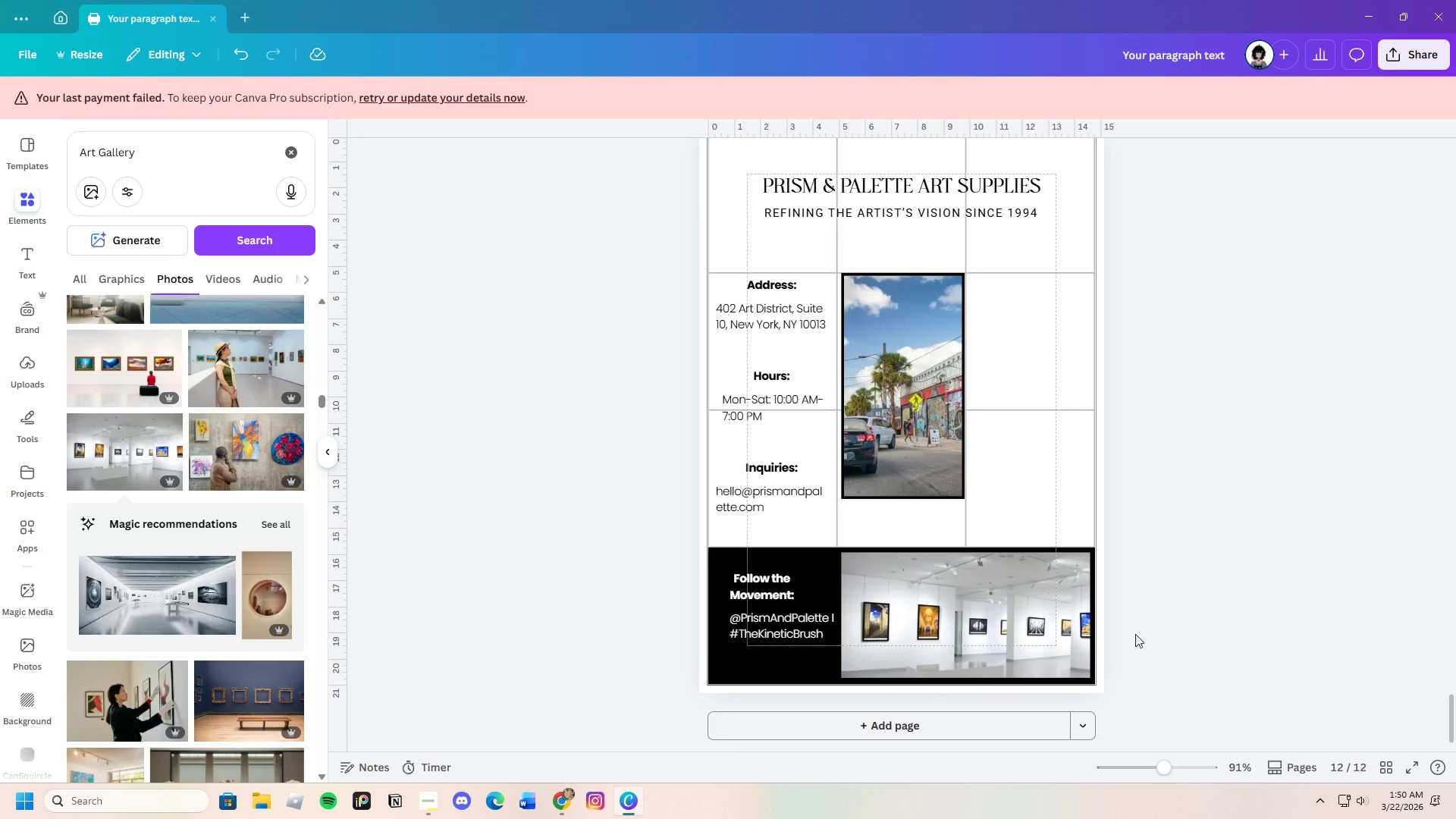 
left_click([1028, 618])
 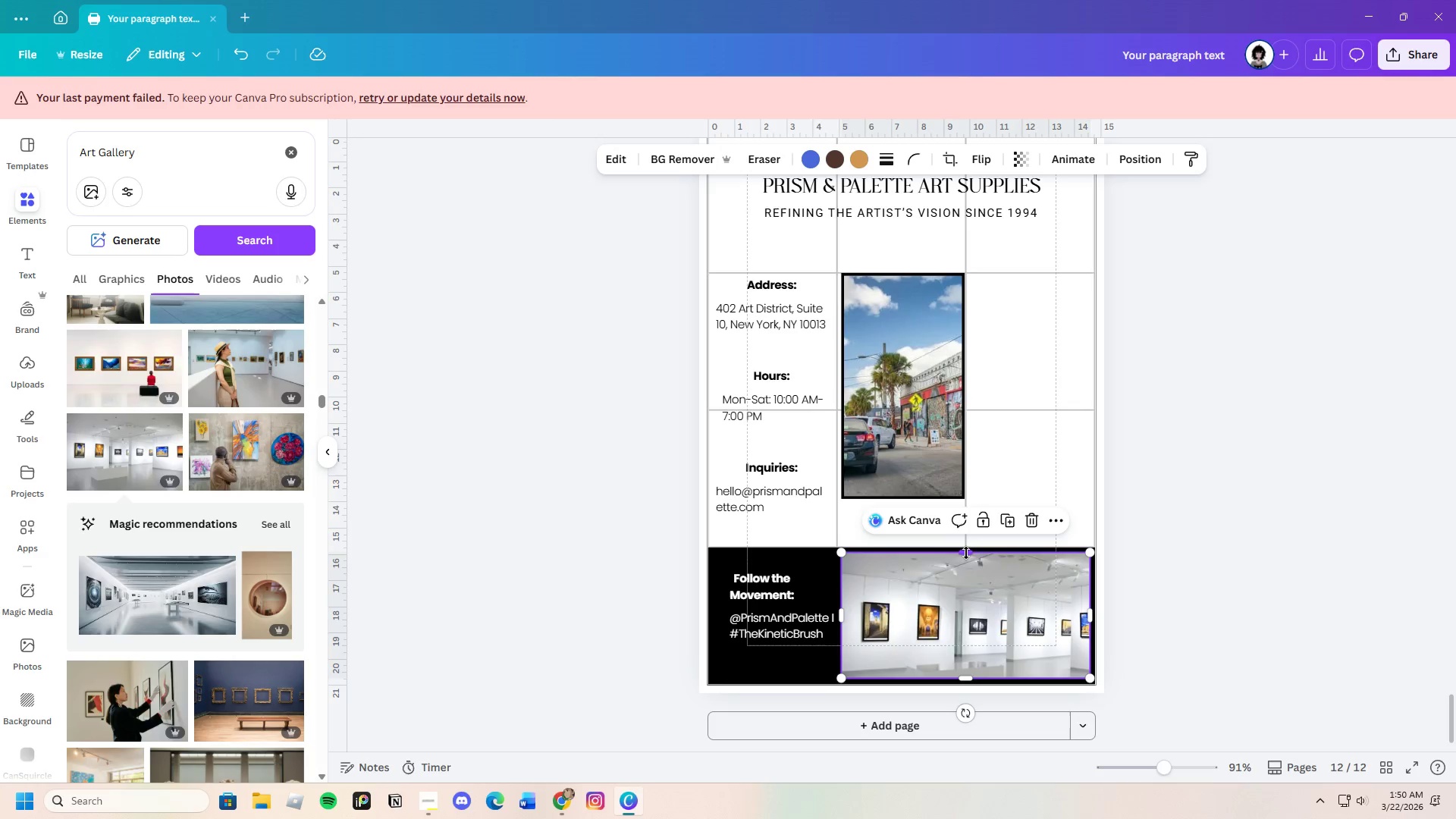 
left_click_drag(start_coordinate=[966, 553], to_coordinate=[965, 558])
 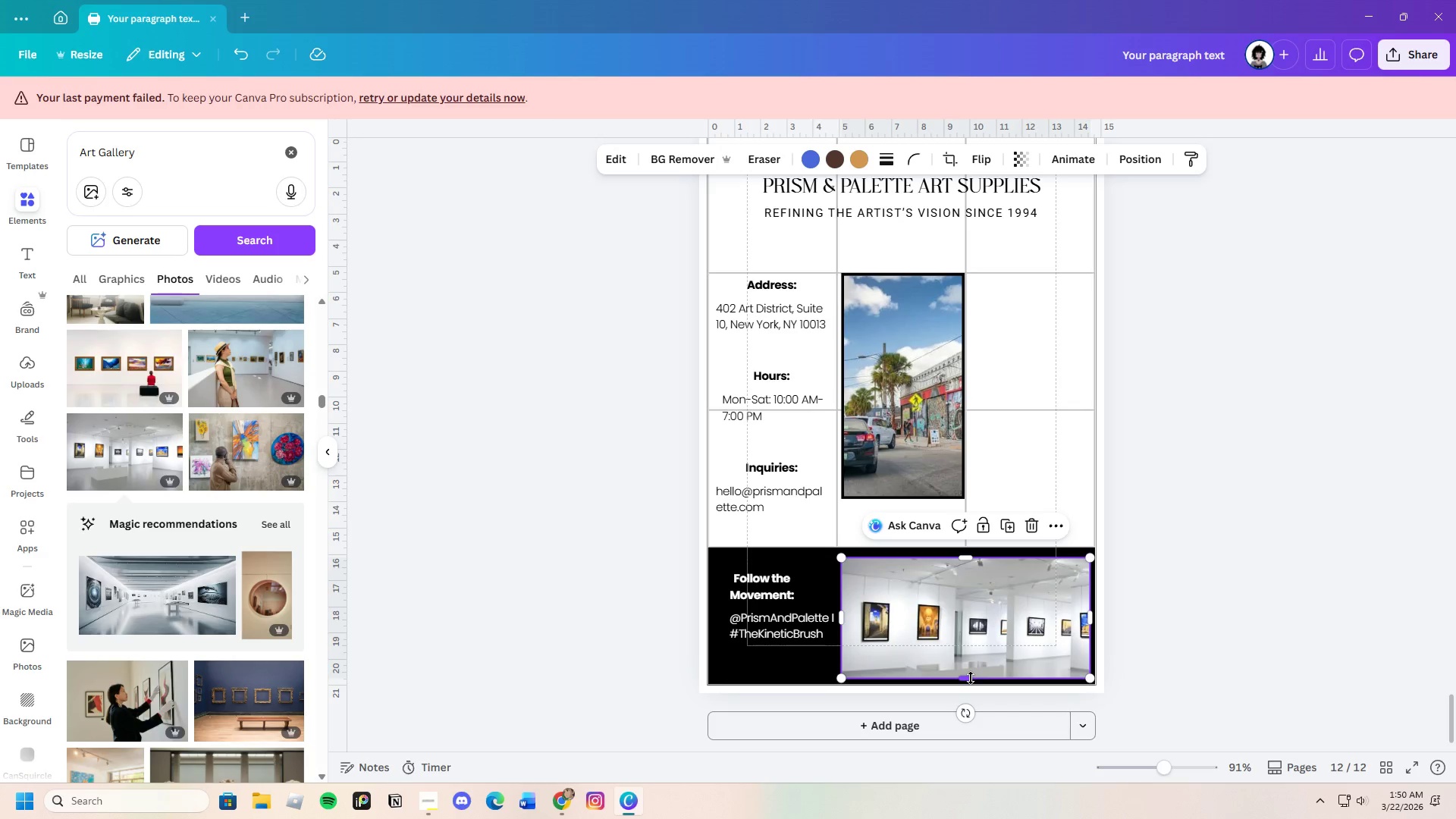 
left_click_drag(start_coordinate=[970, 678], to_coordinate=[975, 676])
 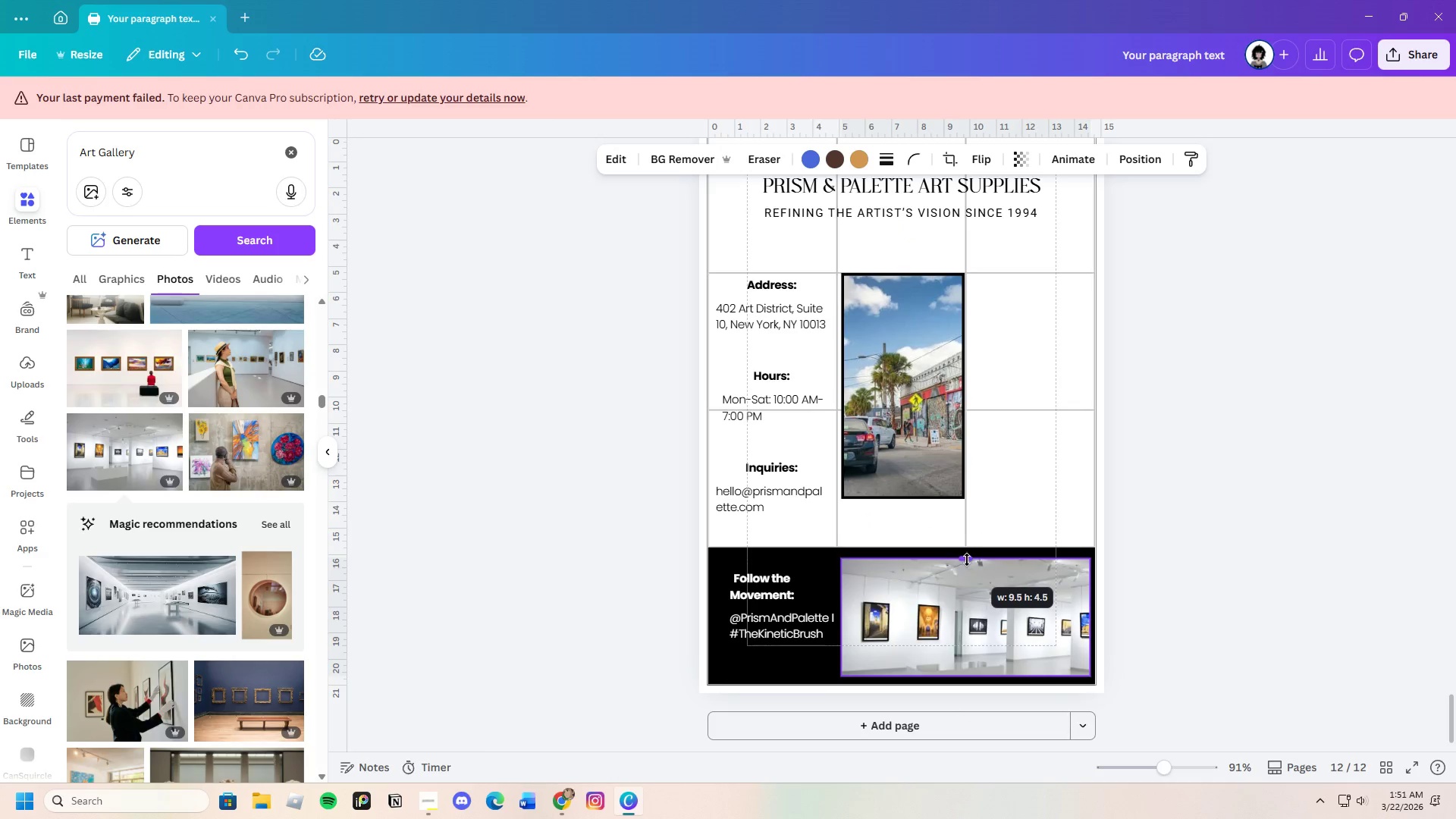 
left_click([1161, 599])
 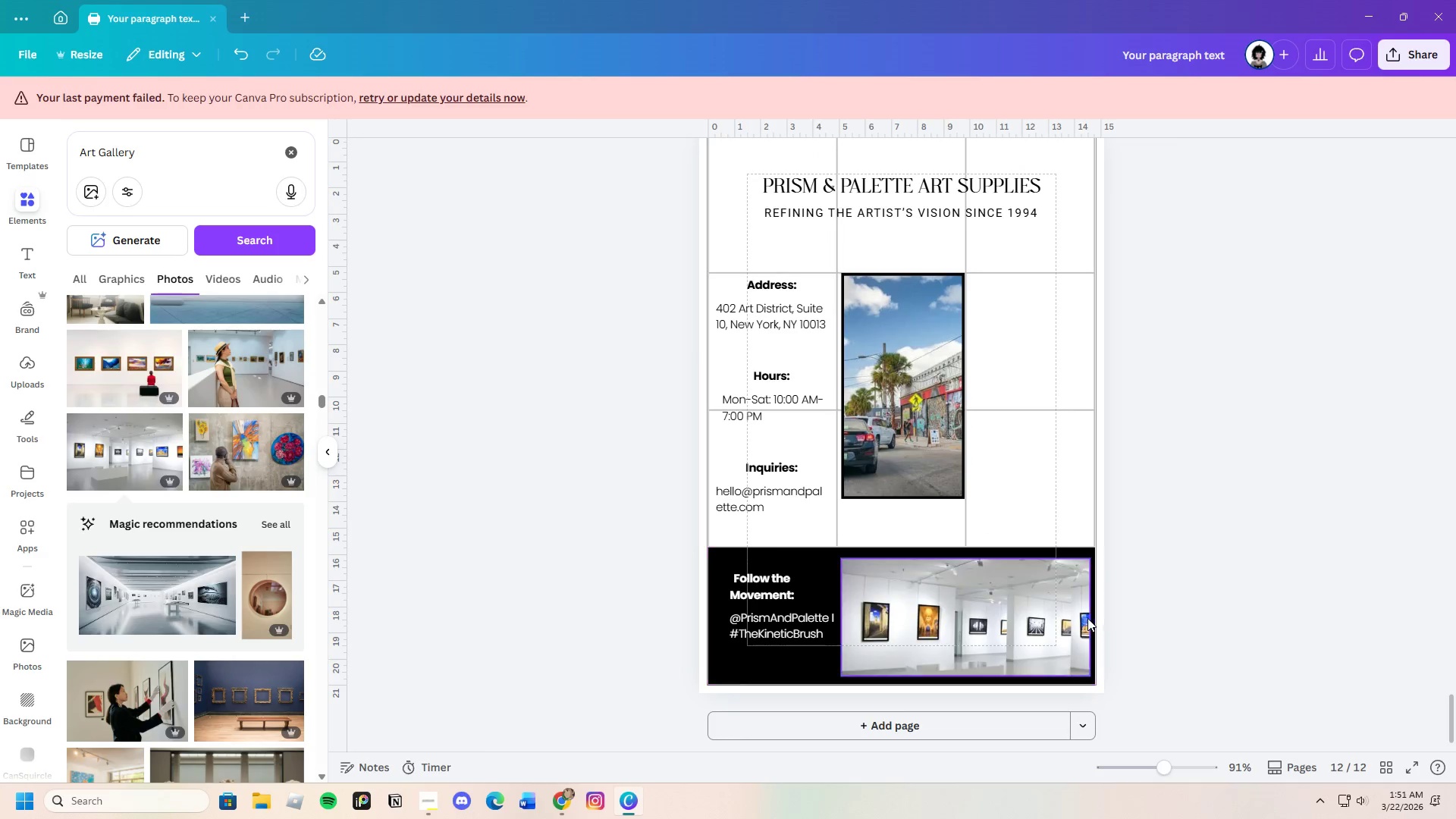 
left_click([1087, 618])
 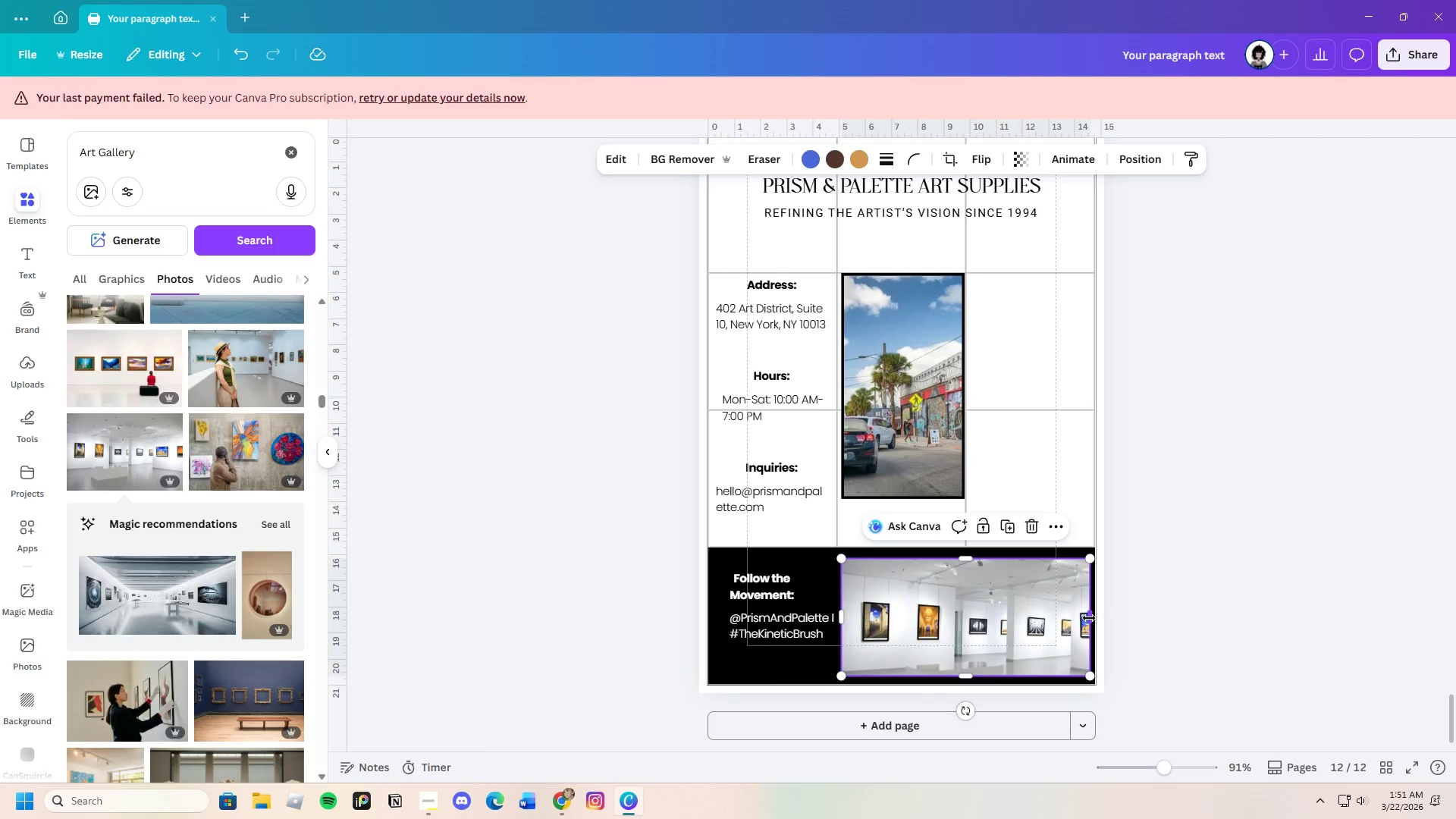 
left_click_drag(start_coordinate=[1089, 618], to_coordinate=[1083, 619])
 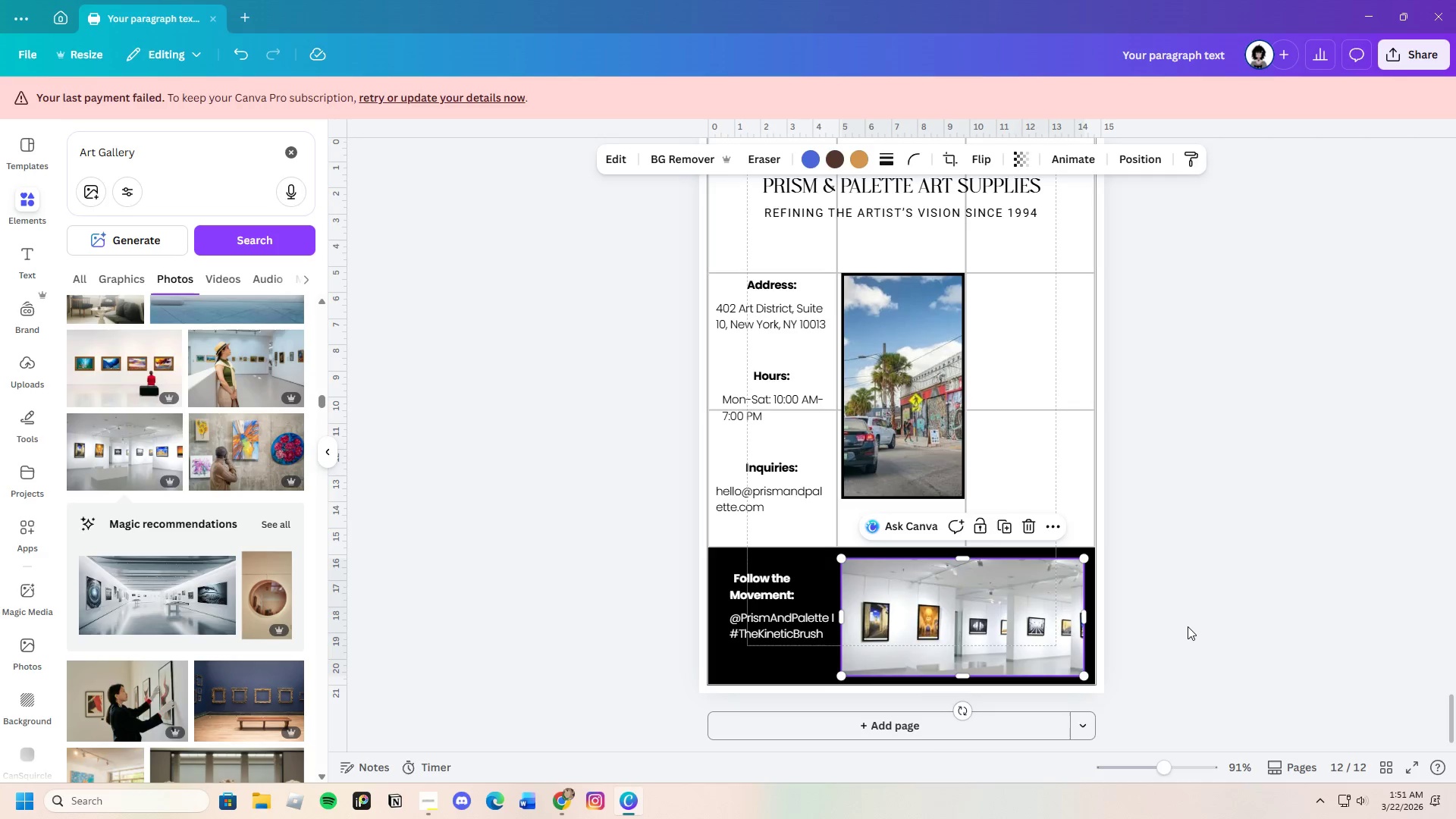 
left_click([1188, 626])
 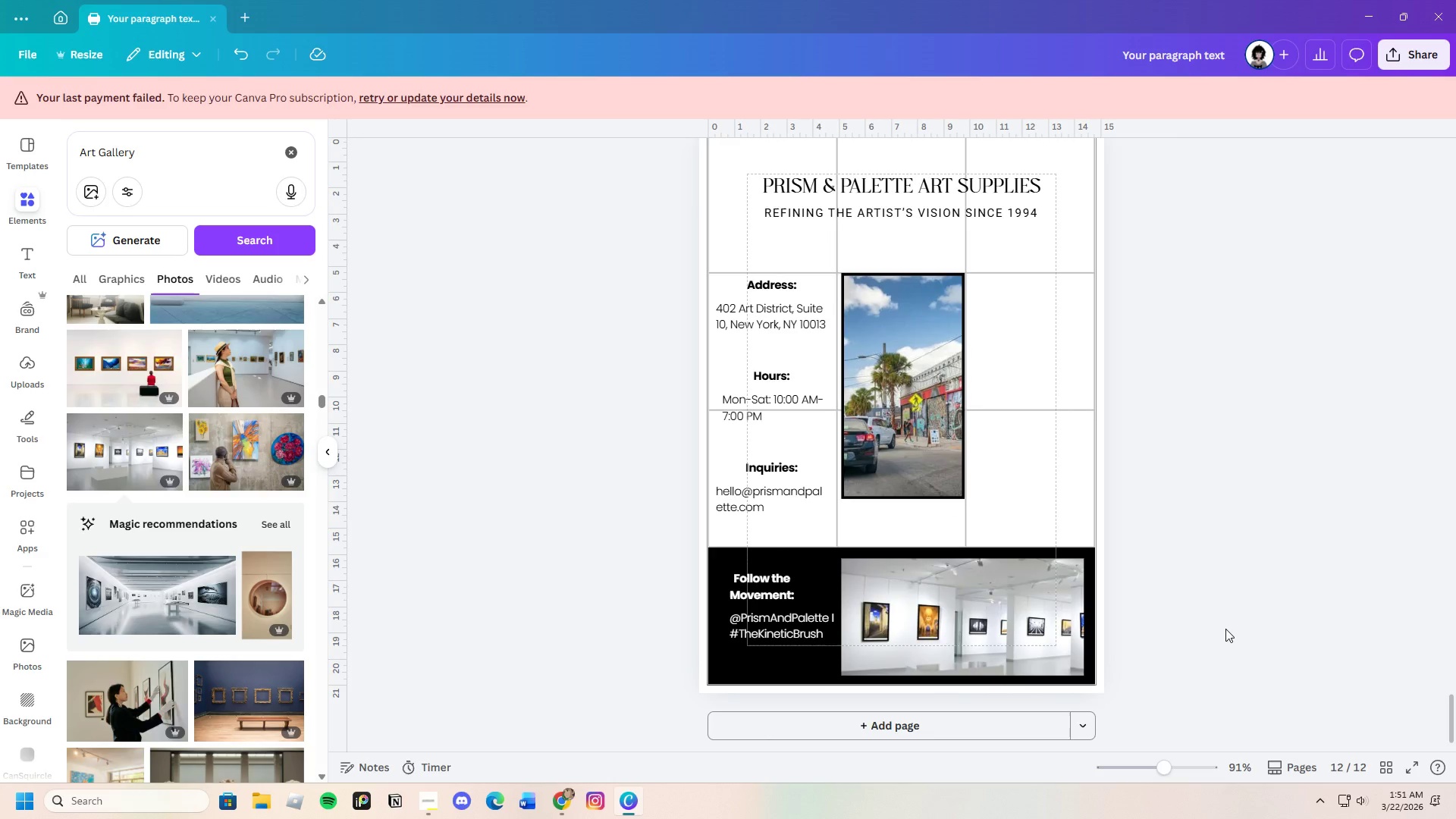 
scroll: coordinate [1191, 635], scroll_direction: down, amount: 1.0
 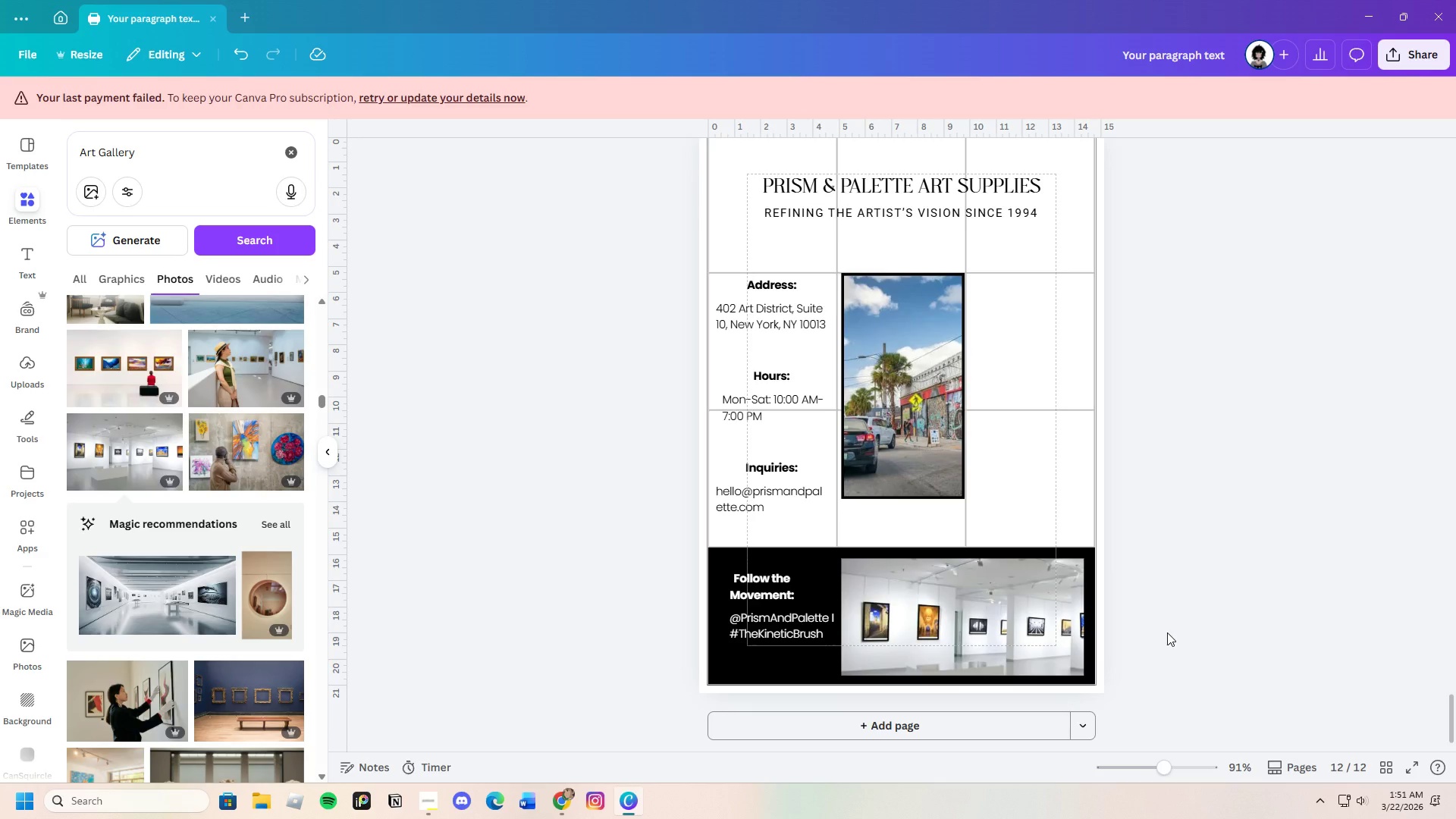 
left_click([783, 638])
 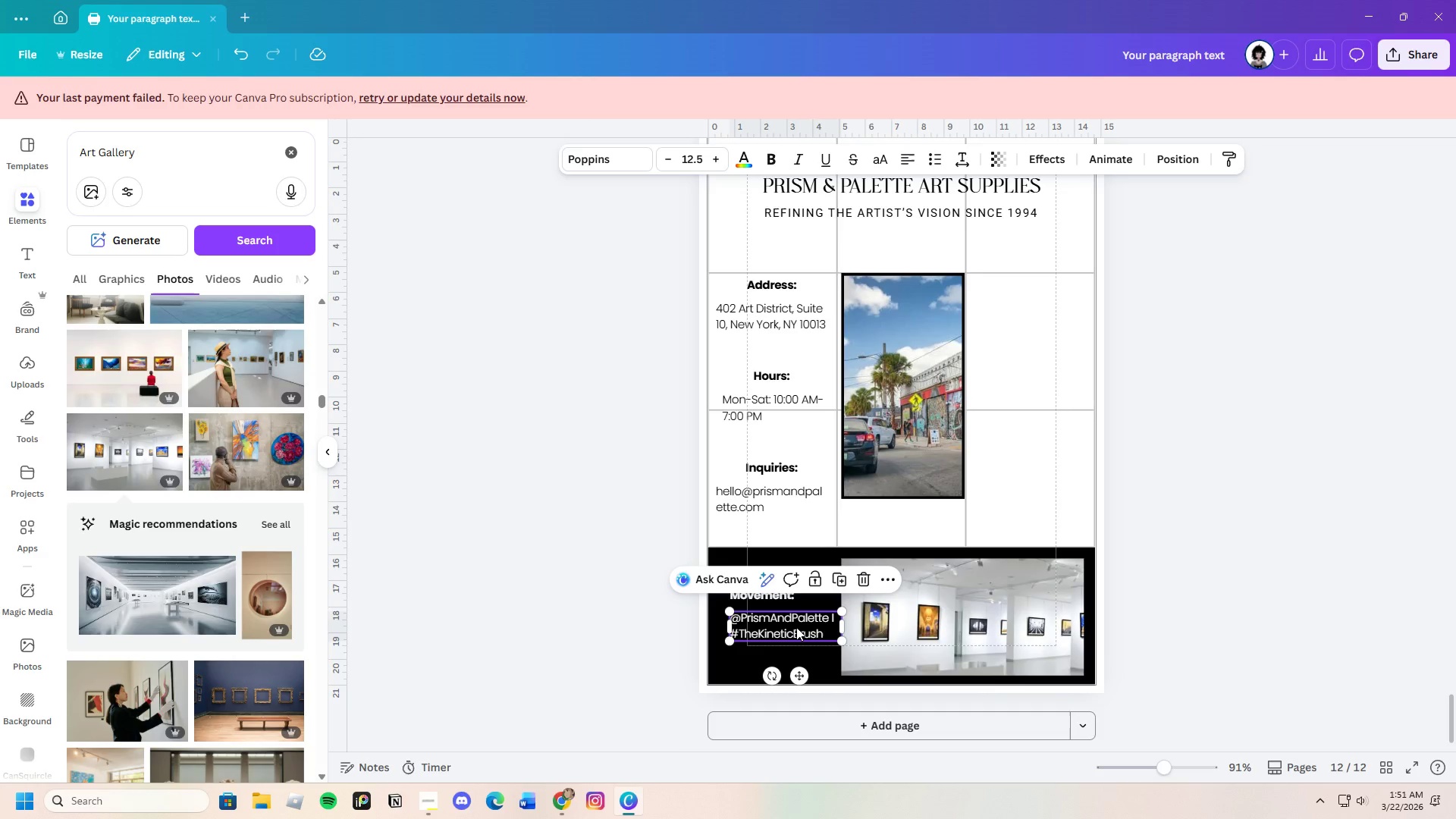 
left_click([1191, 623])
 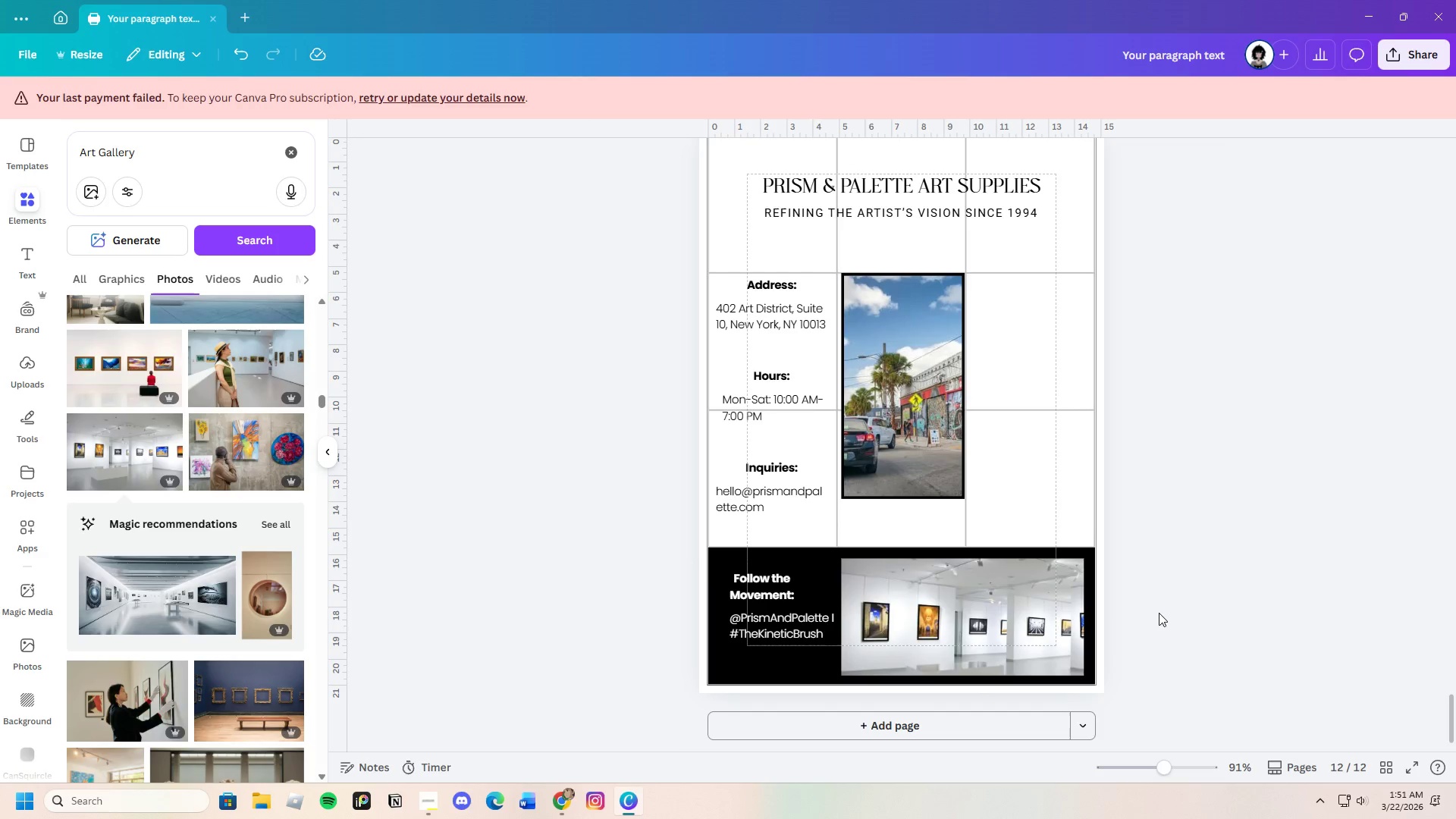 
left_click([777, 579])
 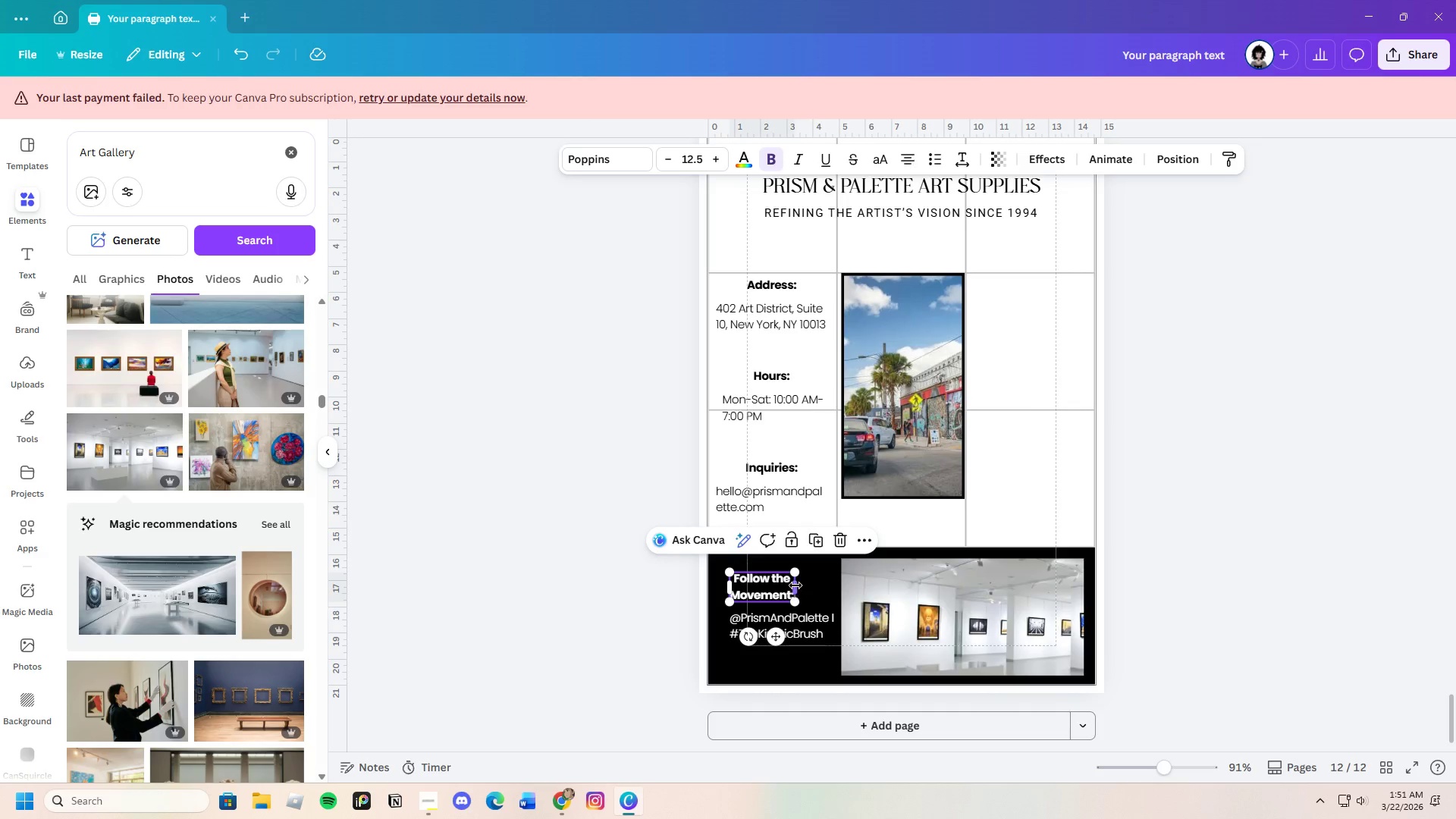 
left_click_drag(start_coordinate=[796, 585], to_coordinate=[856, 594])
 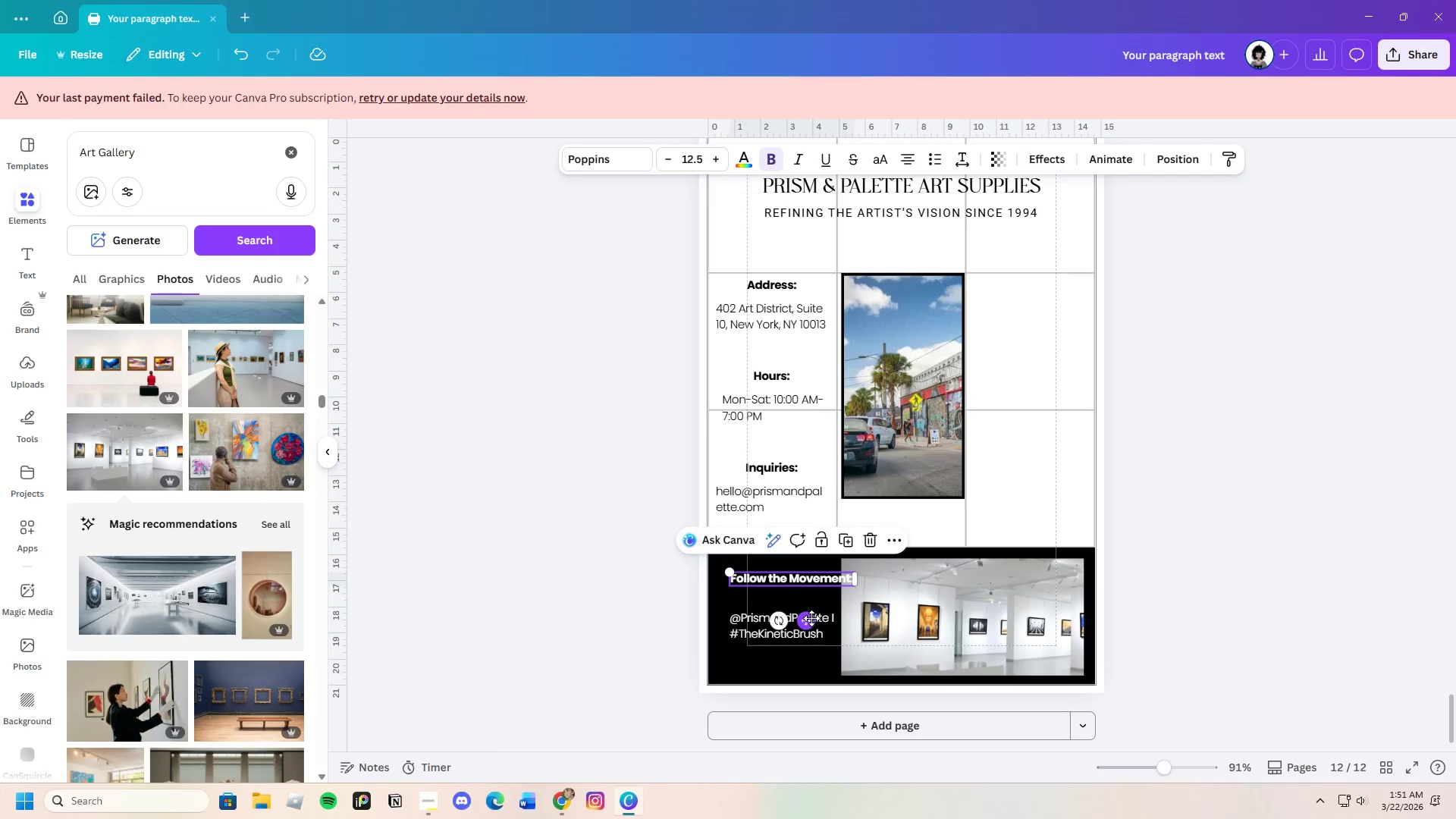 
left_click_drag(start_coordinate=[811, 618], to_coordinate=[794, 632])
 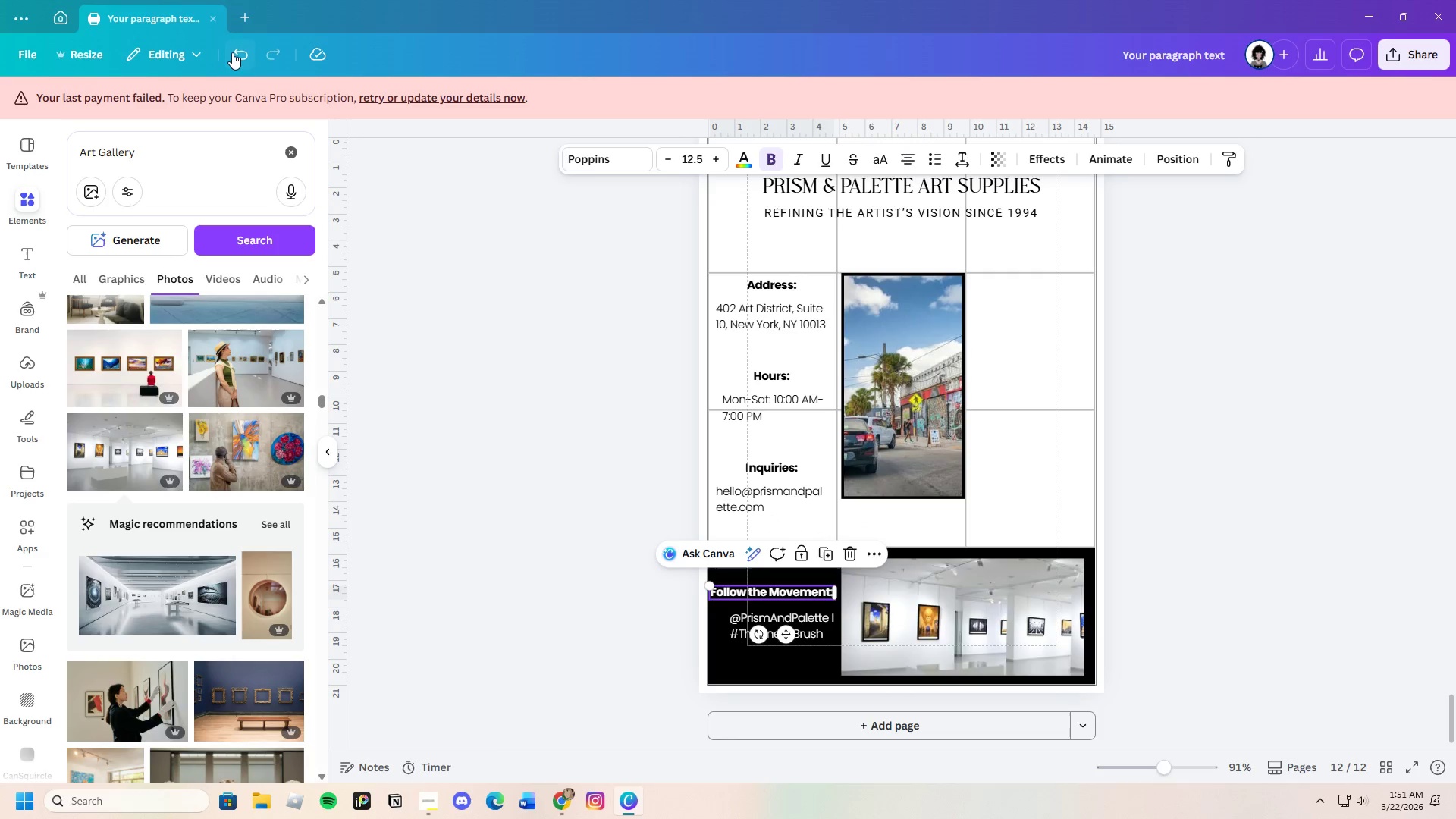 
double_click([234, 53])
 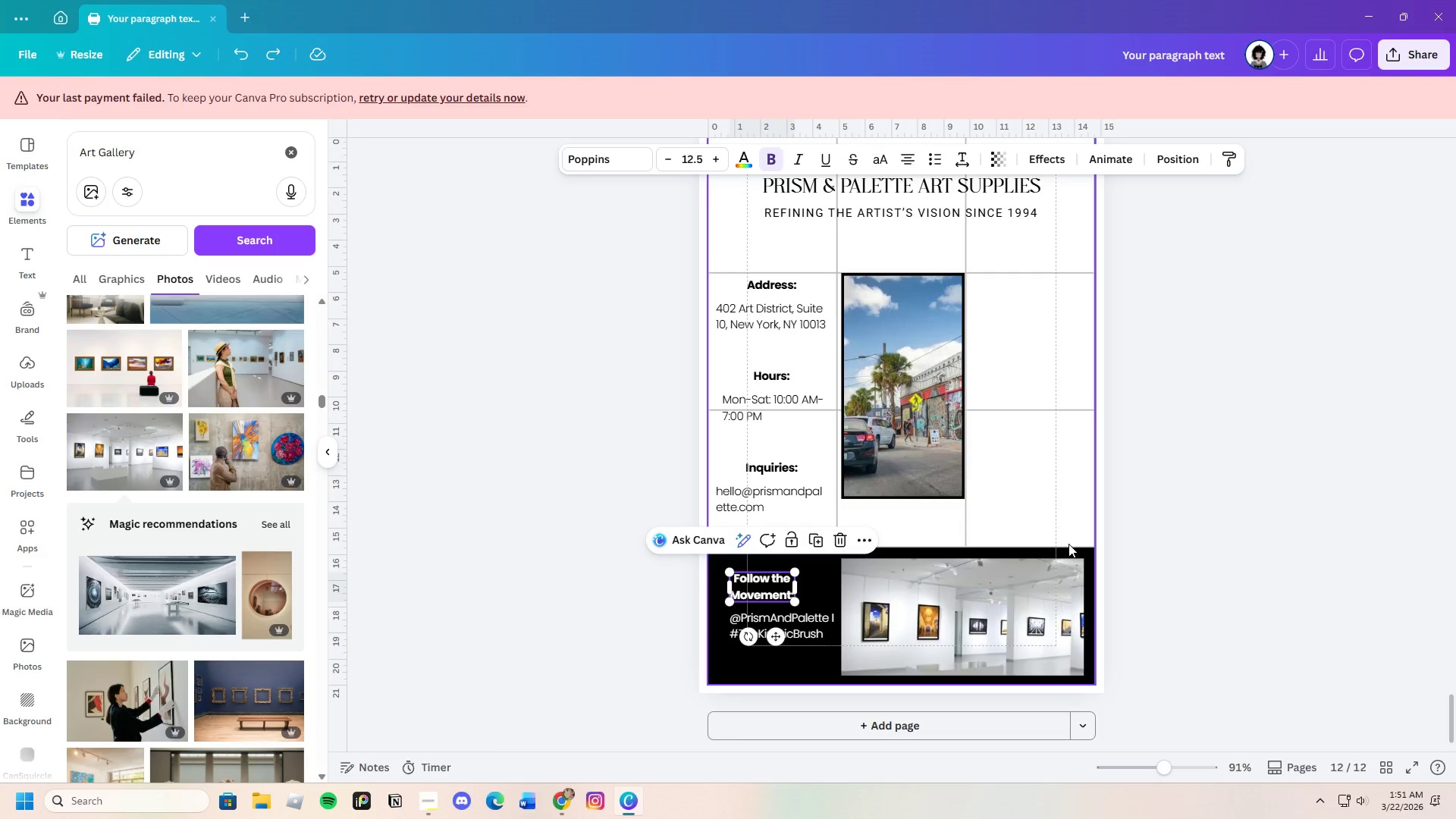 
left_click([1174, 589])
 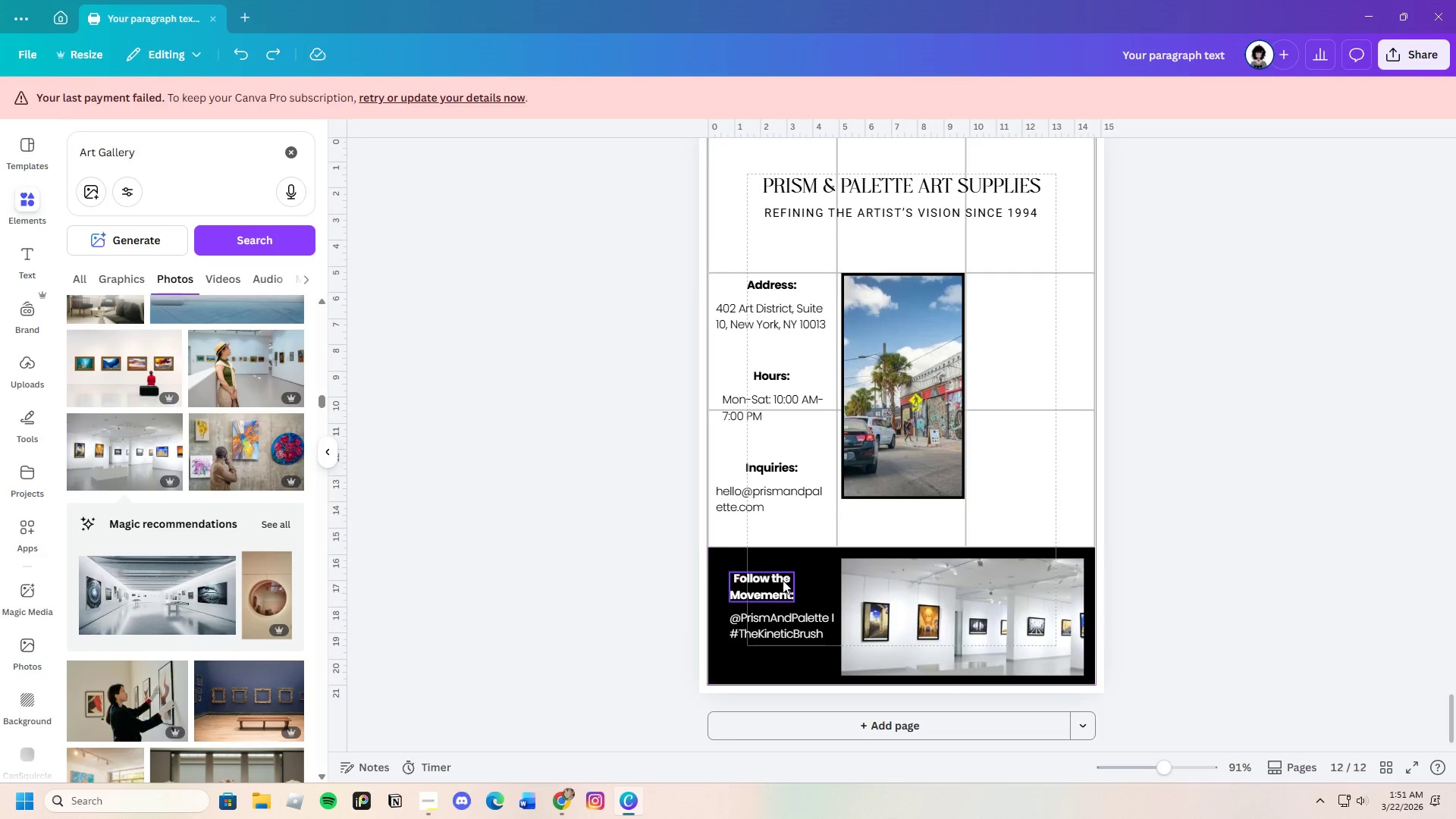 
left_click_drag(start_coordinate=[776, 582], to_coordinate=[795, 581])
 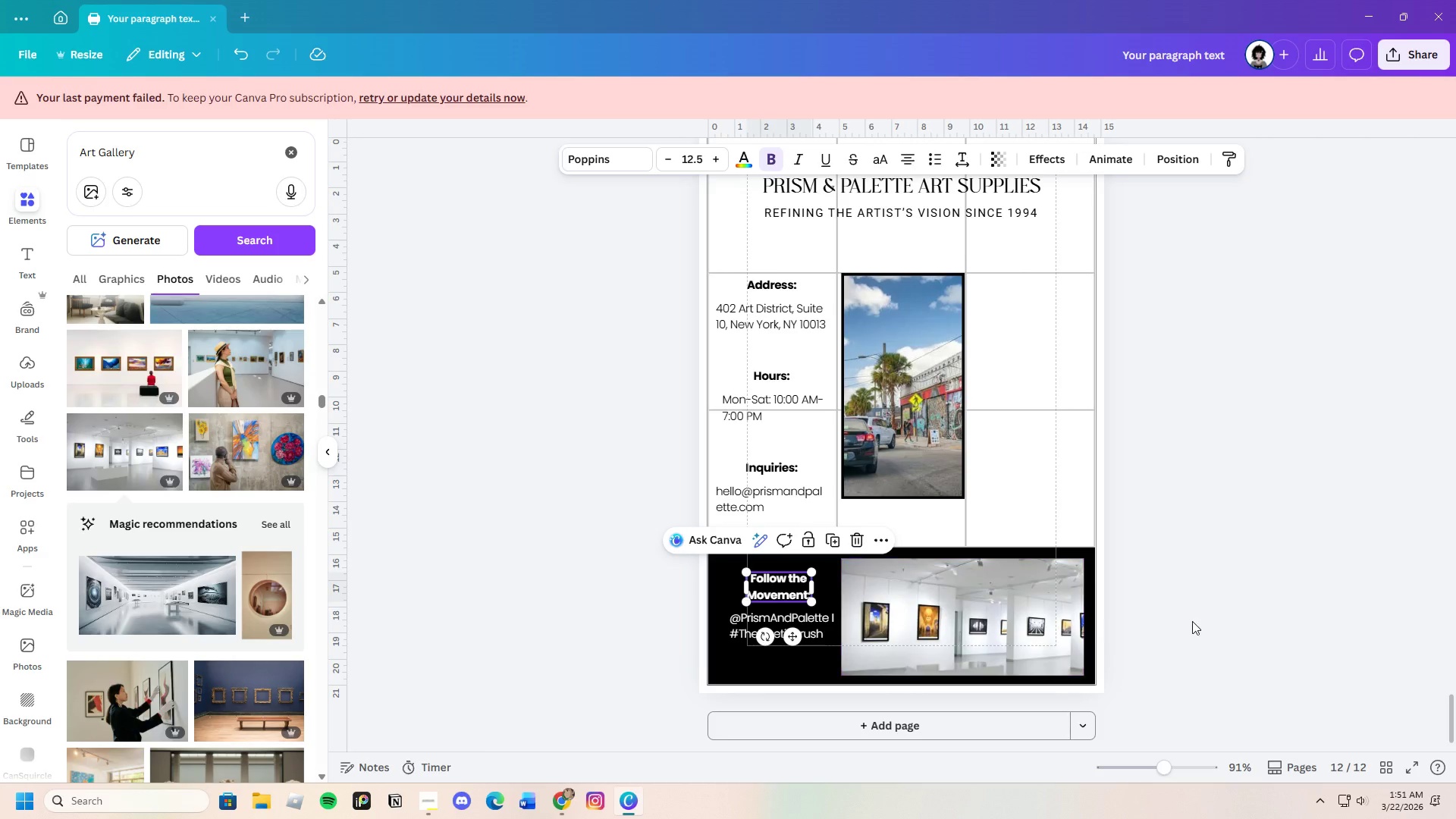 
left_click([1192, 621])
 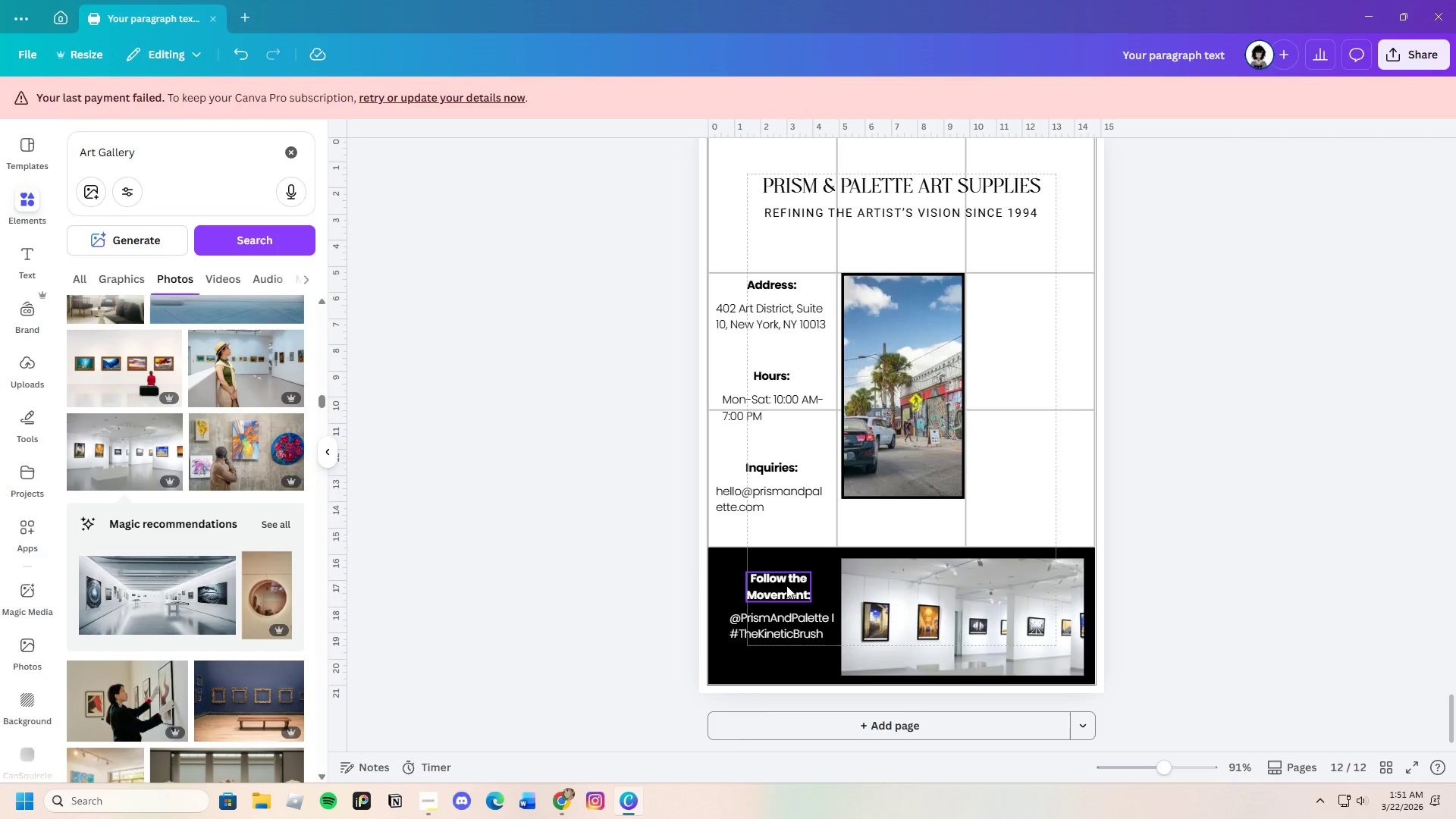 
left_click_drag(start_coordinate=[784, 590], to_coordinate=[783, 580])
 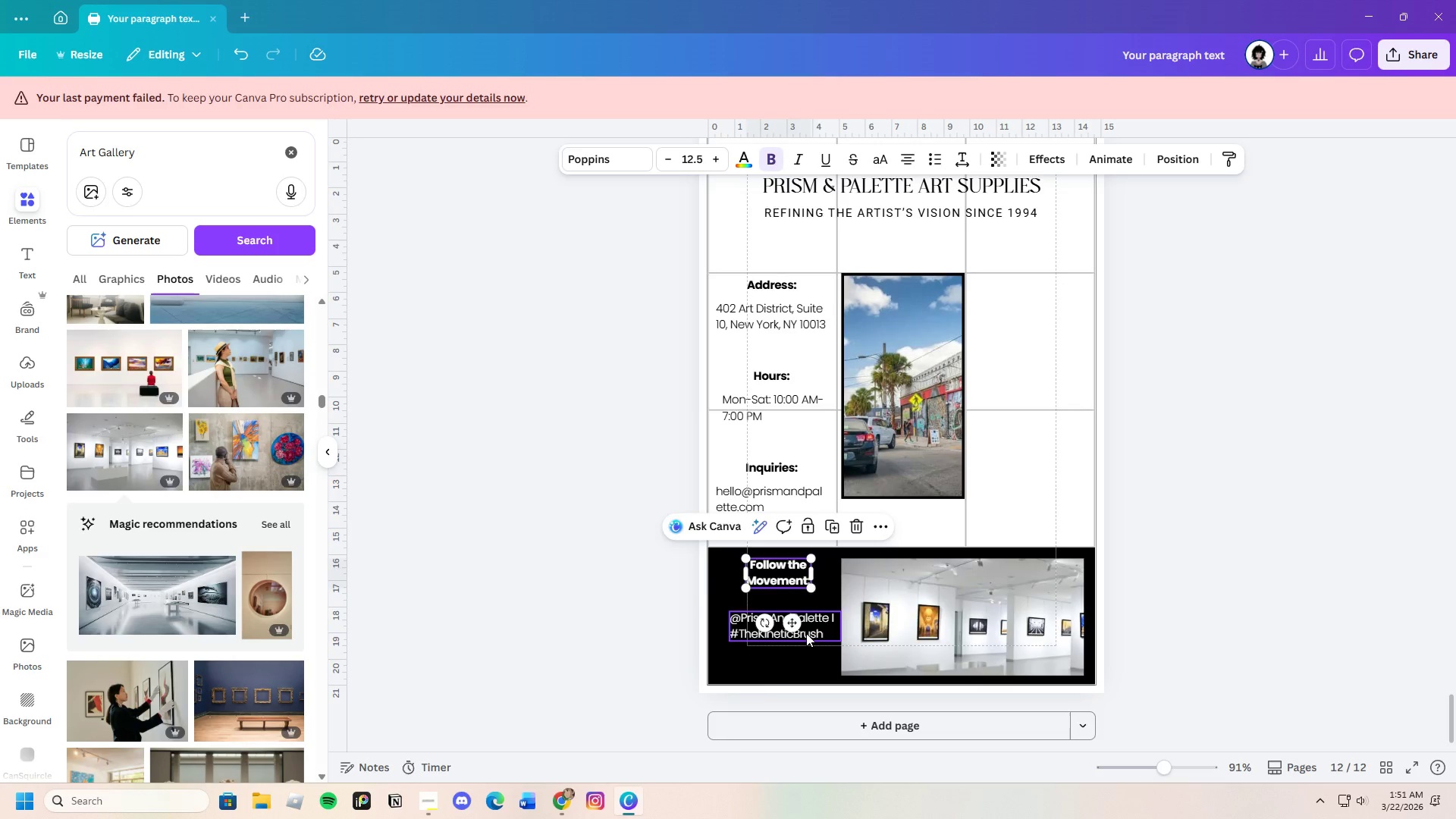 
left_click([806, 633])
 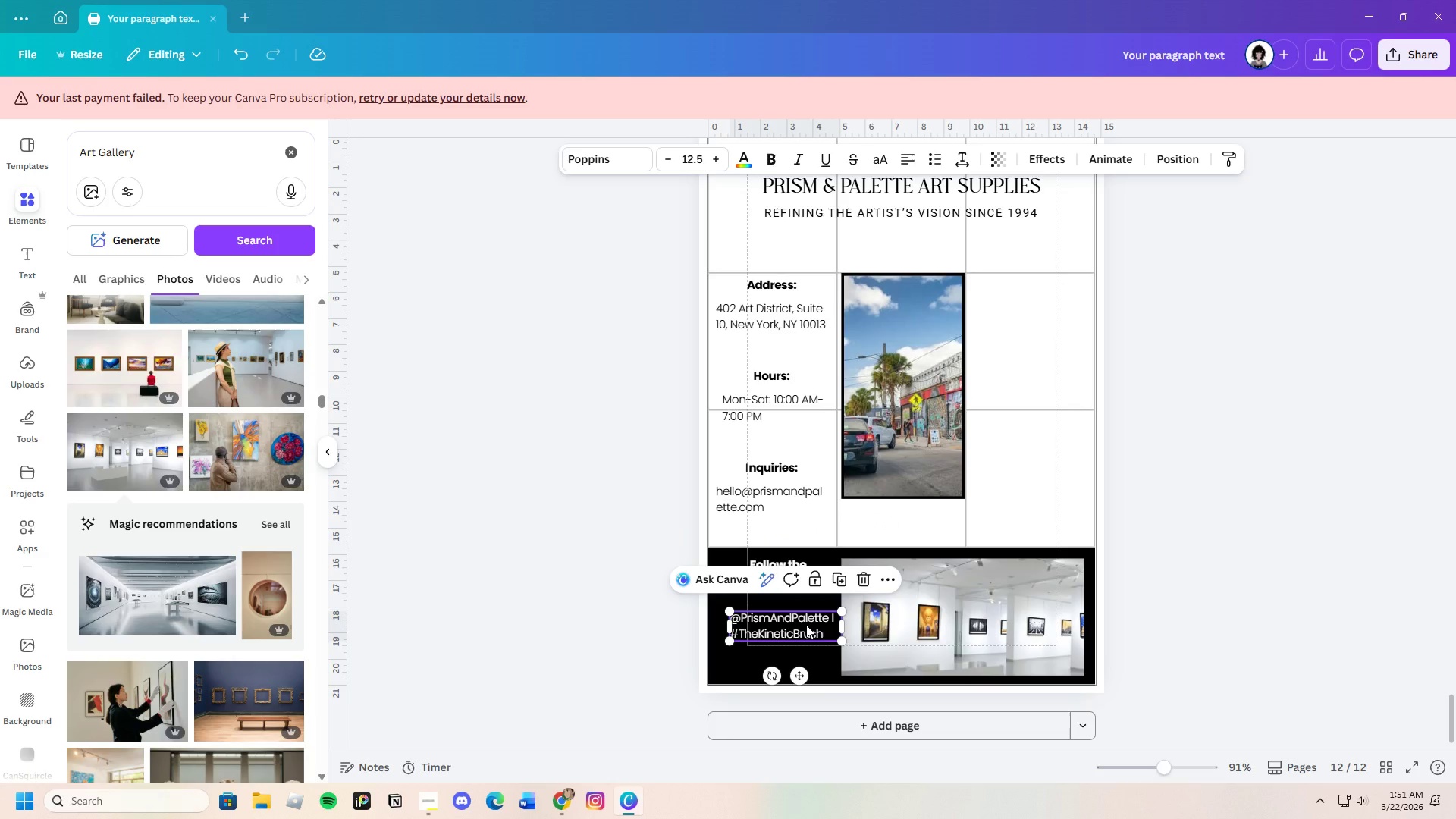 
left_click_drag(start_coordinate=[806, 625], to_coordinate=[807, 612])
 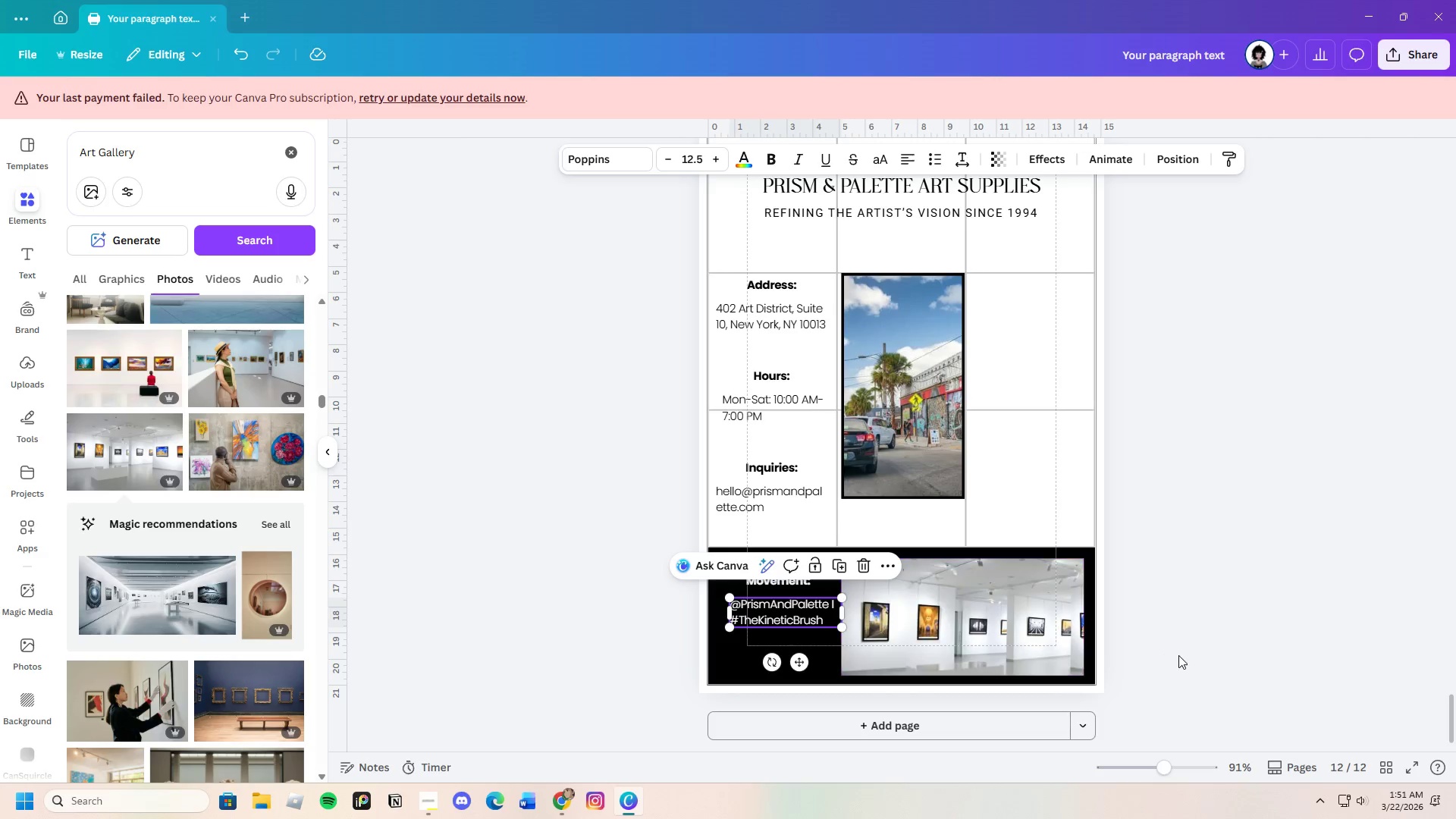 
left_click([1178, 655])
 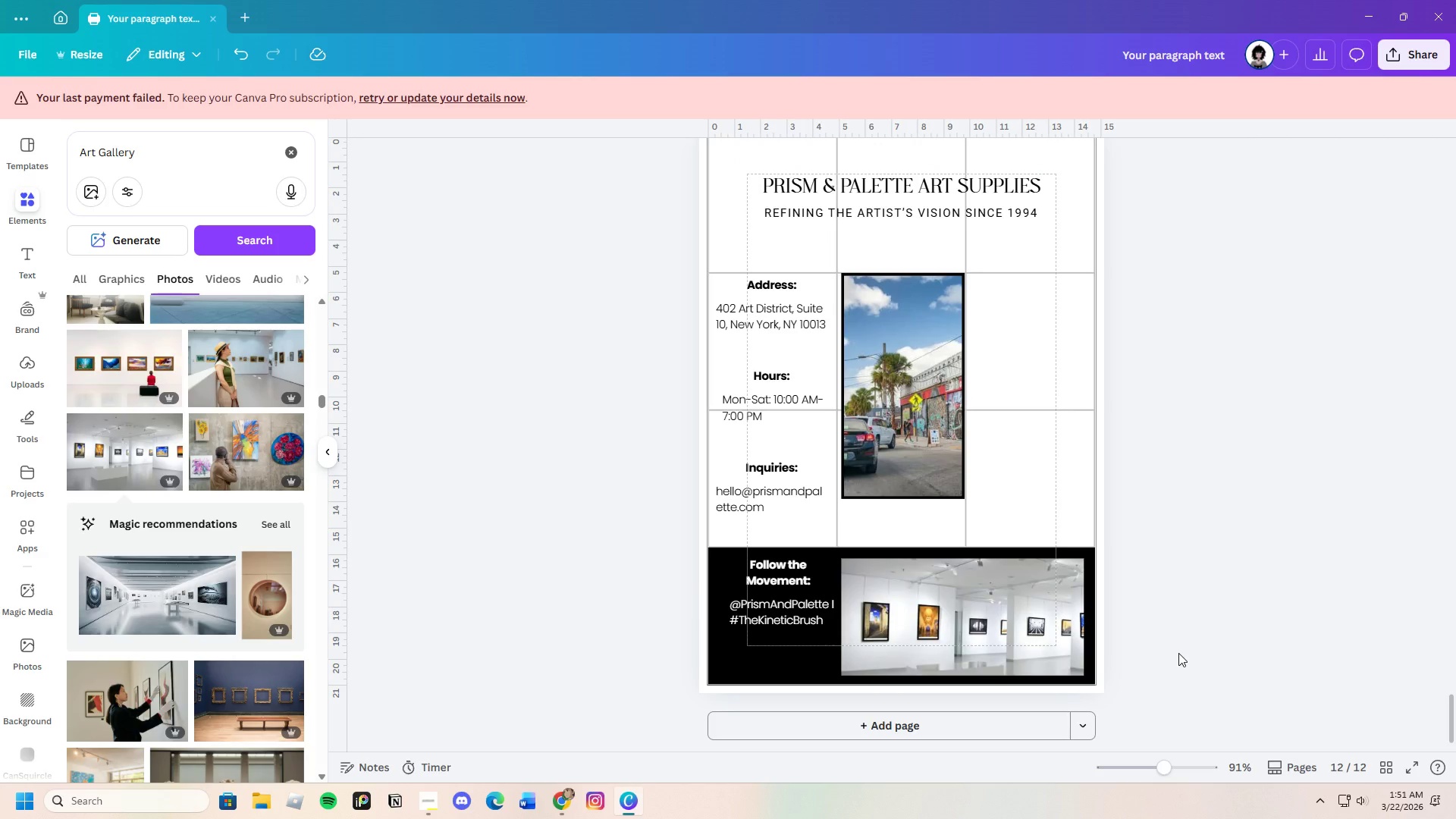 
left_click([1178, 652])
 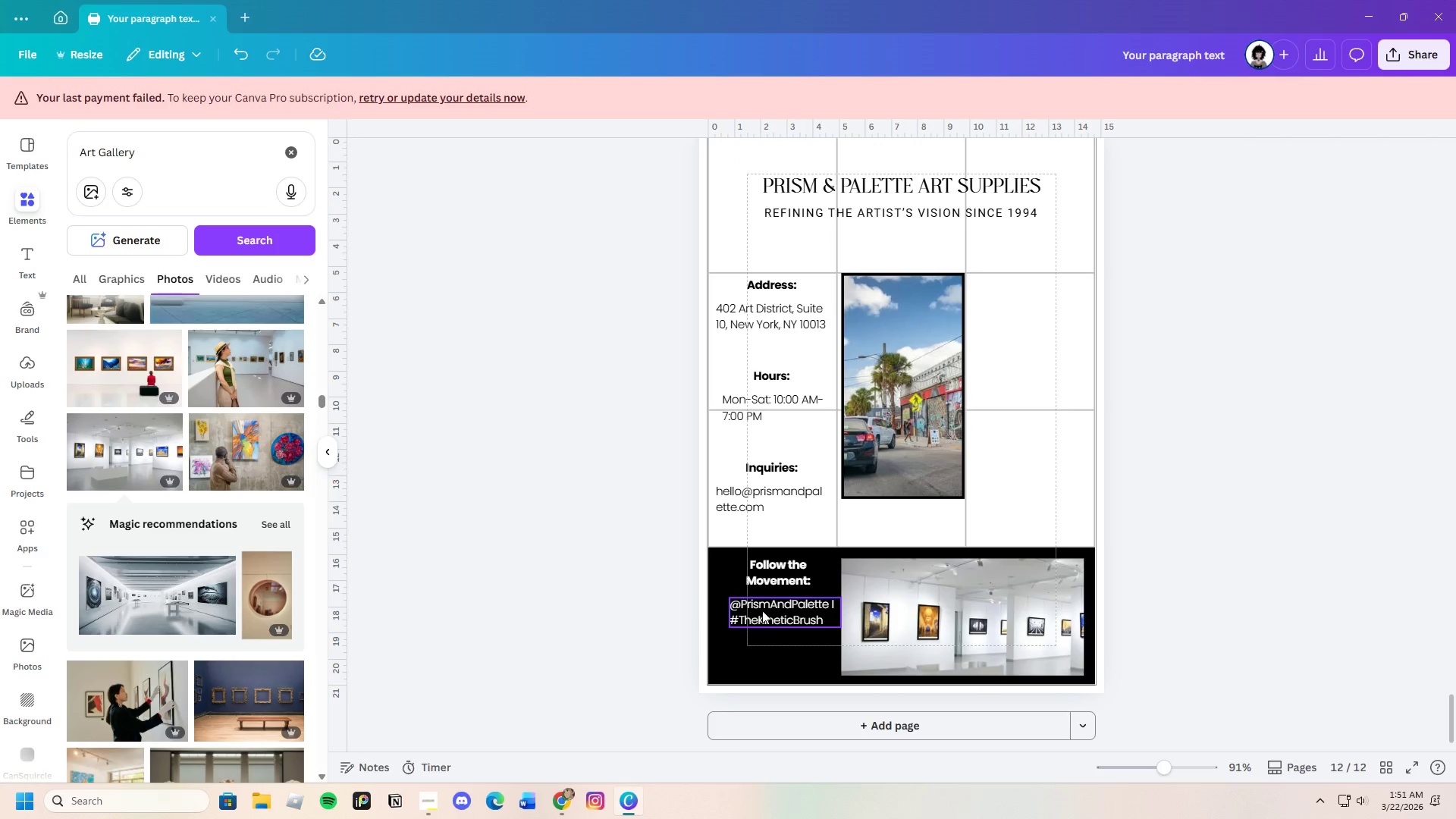 
left_click([1119, 626])
 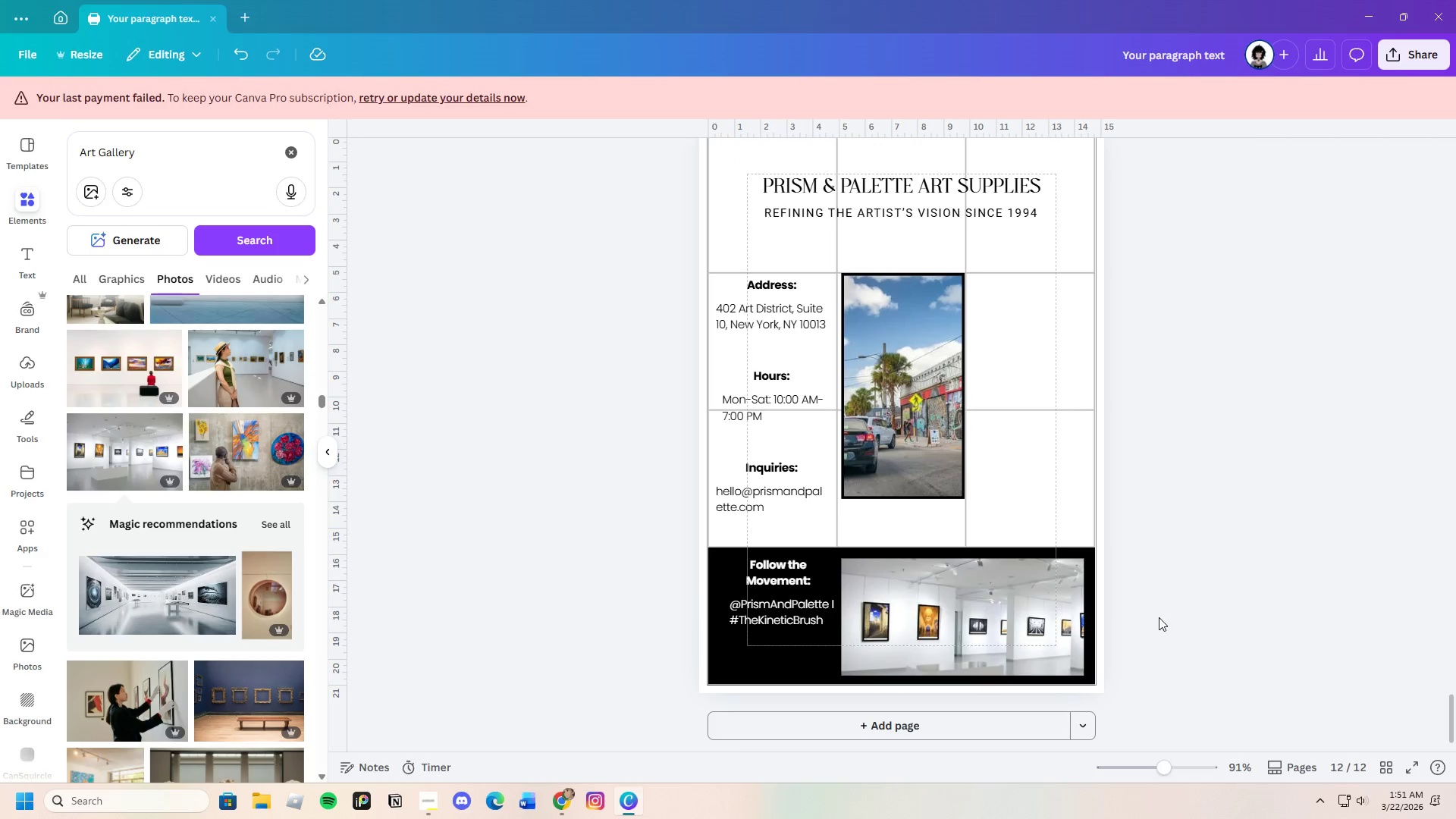 
left_click_drag(start_coordinate=[780, 617], to_coordinate=[781, 633])
 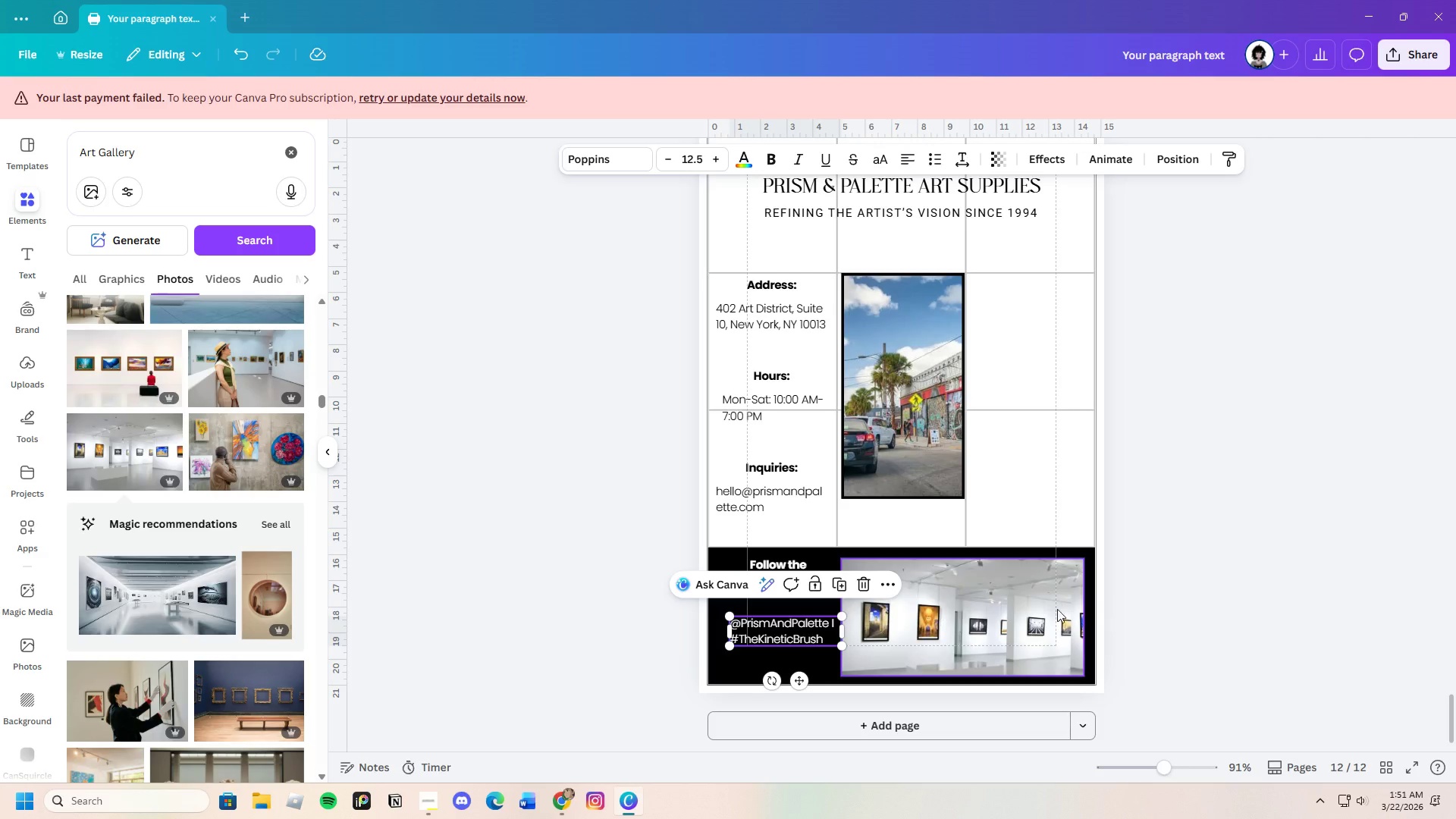 
scroll: coordinate [1203, 636], scroll_direction: down, amount: 1.0
 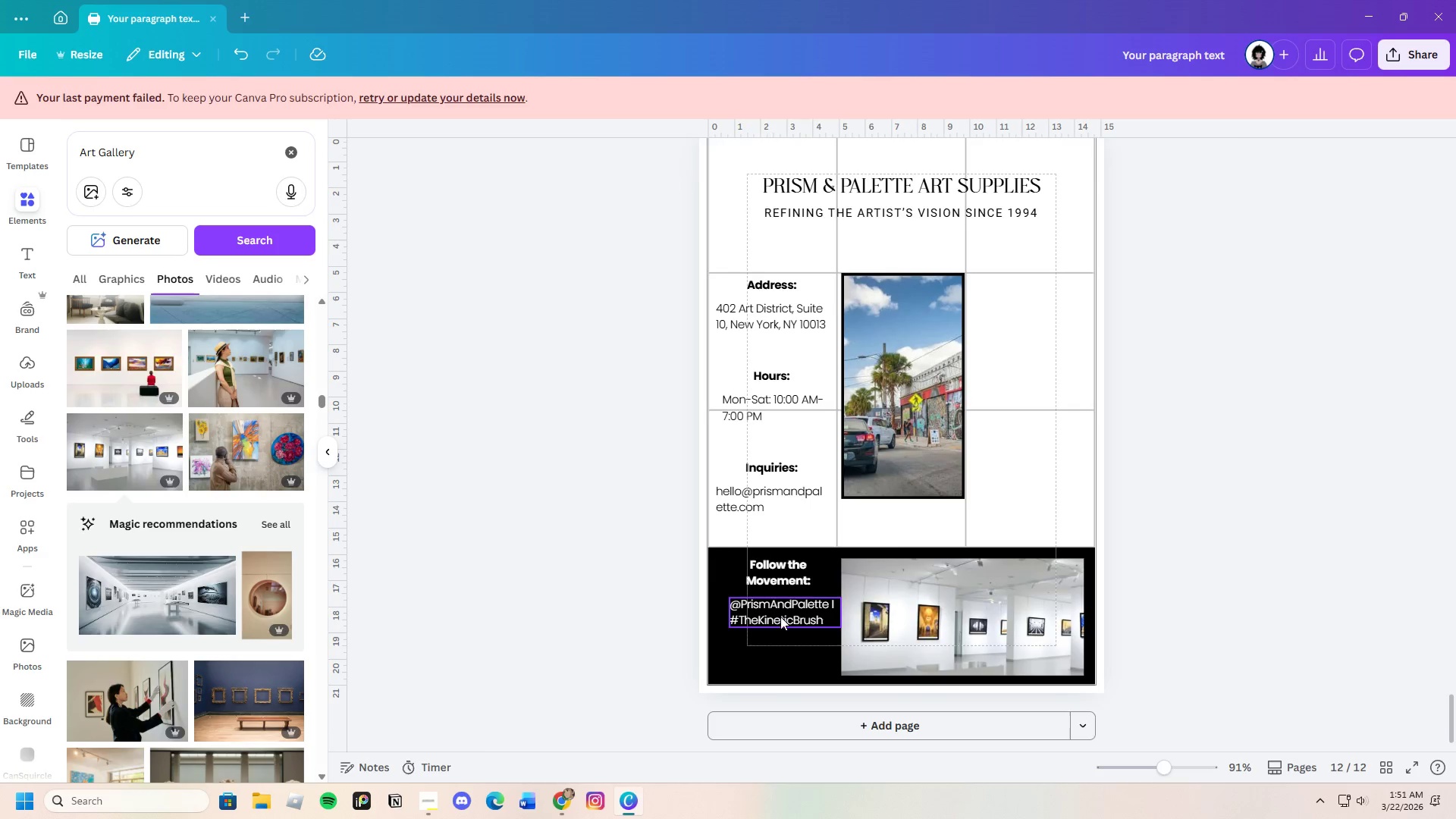 
left_click([1118, 602])
 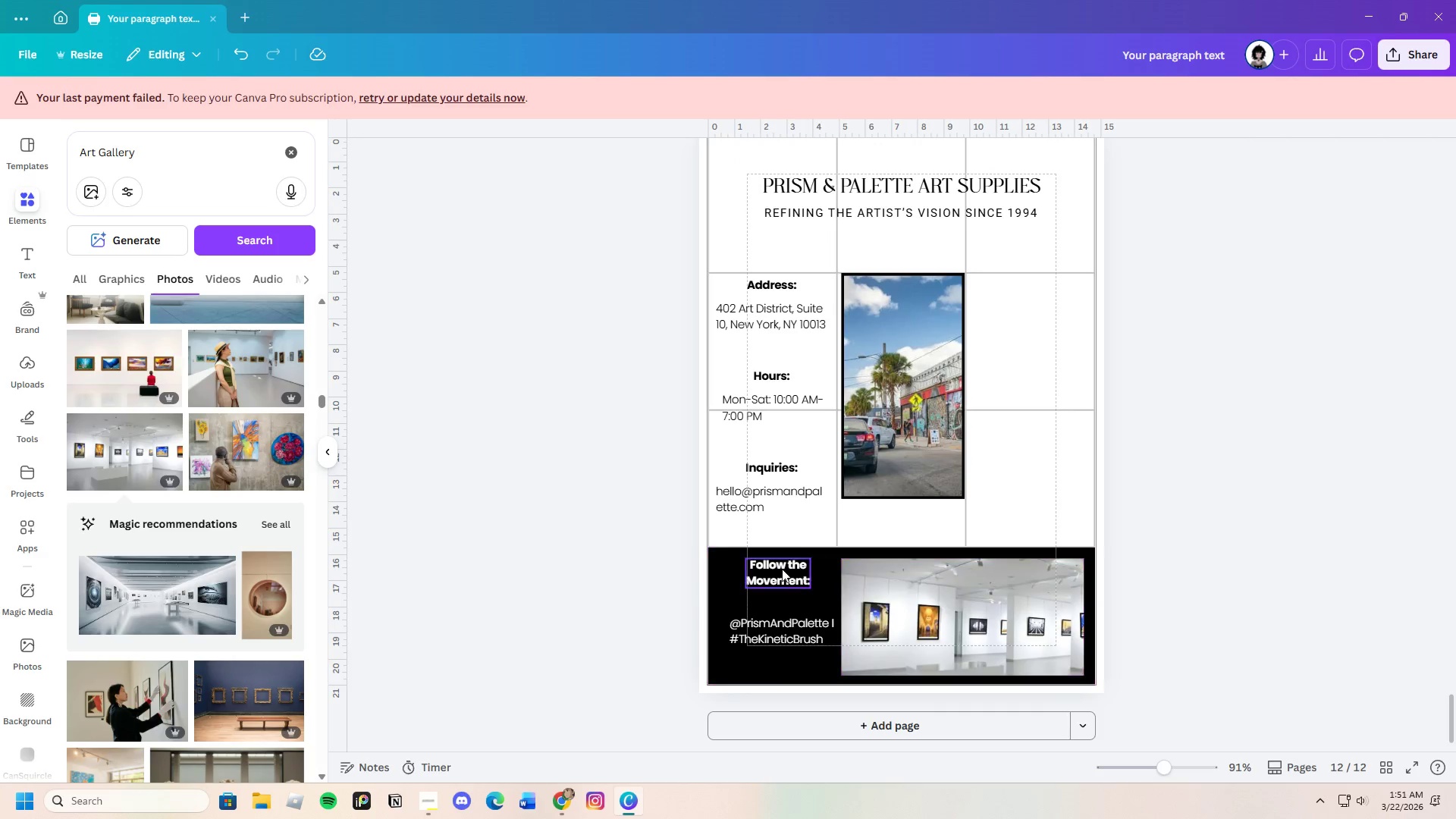 
left_click([780, 569])
 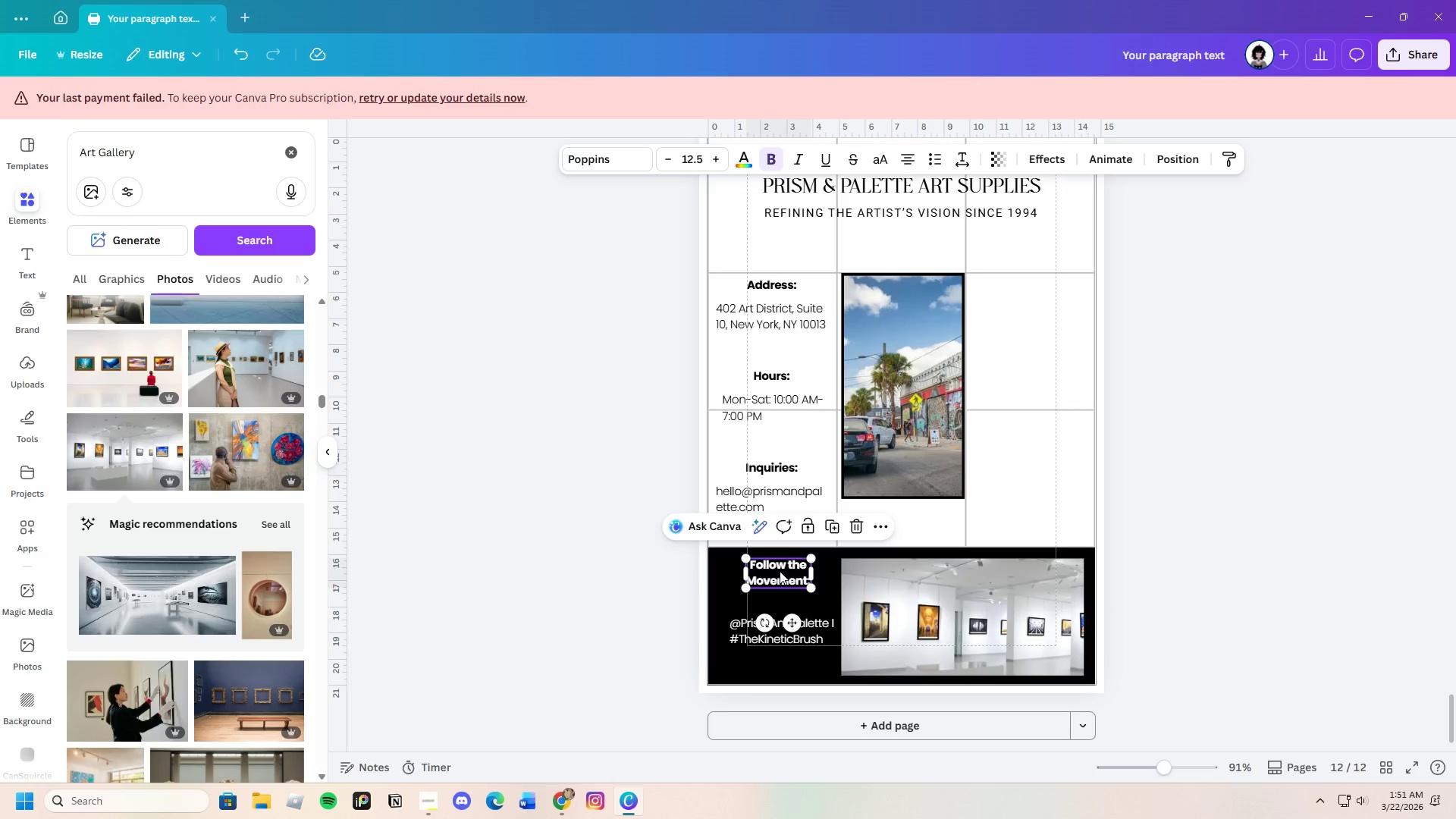 
left_click_drag(start_coordinate=[780, 569], to_coordinate=[779, 592])
 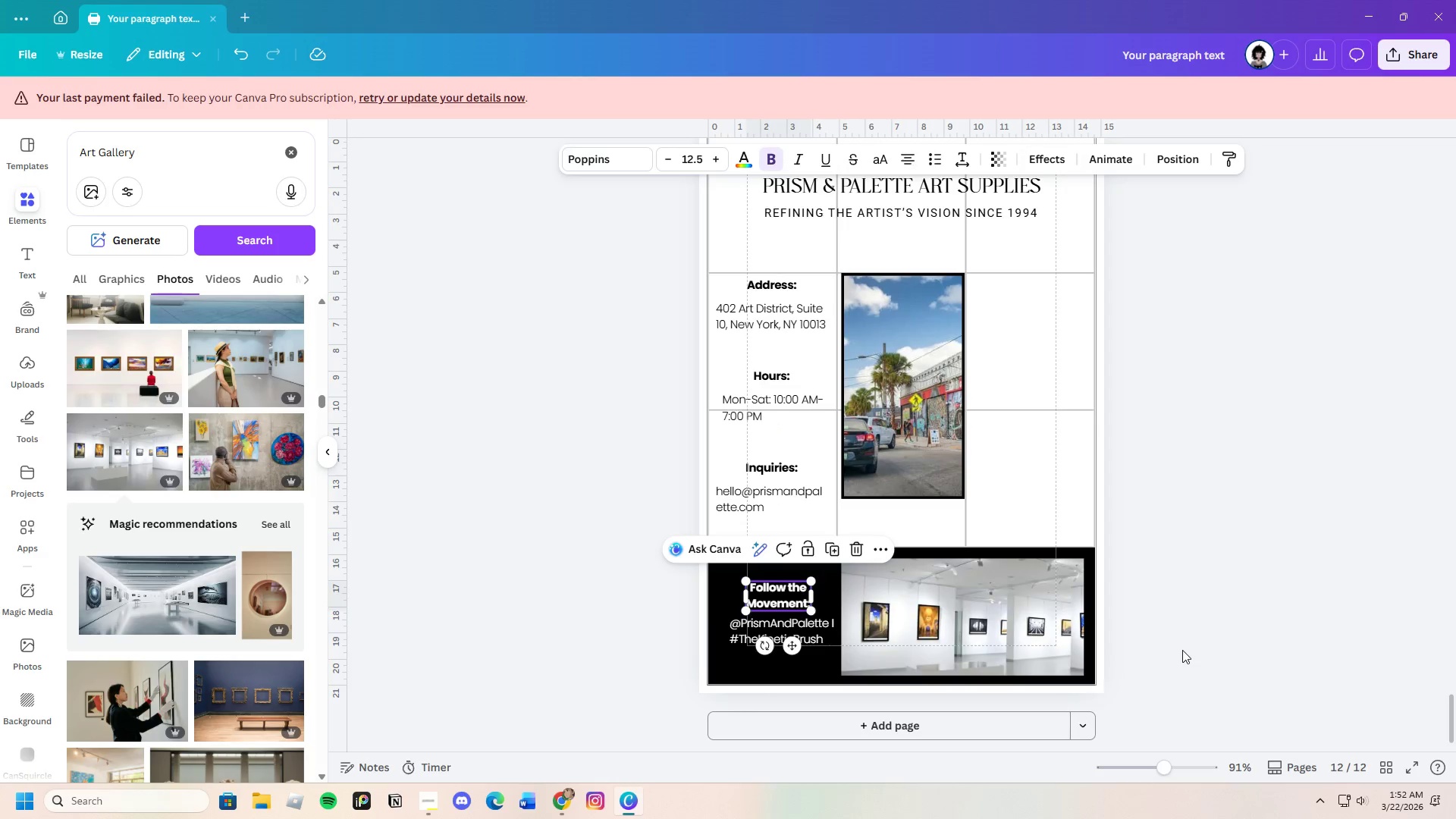 
left_click([1182, 650])
 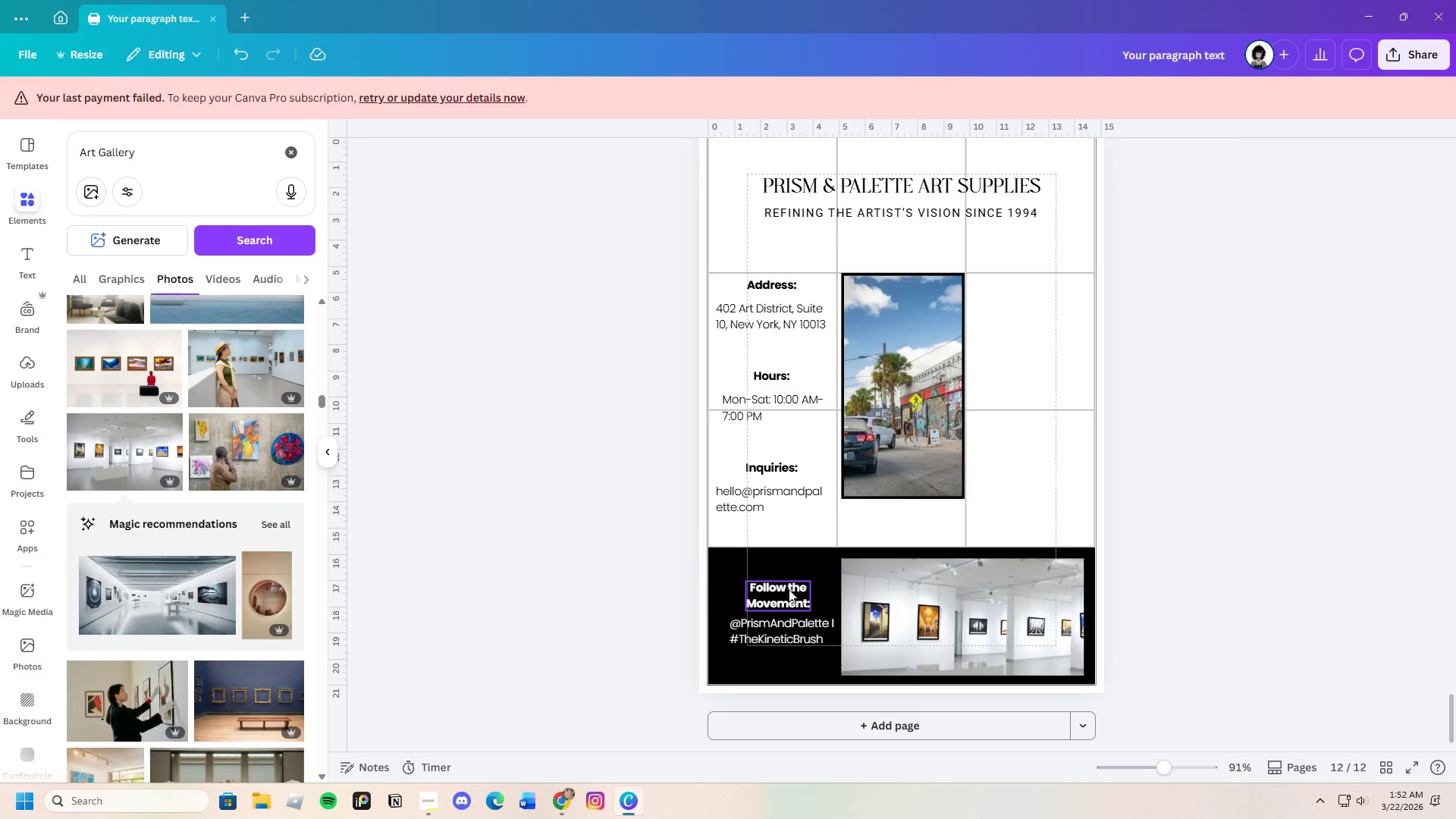 
left_click_drag(start_coordinate=[789, 589], to_coordinate=[789, 585])
 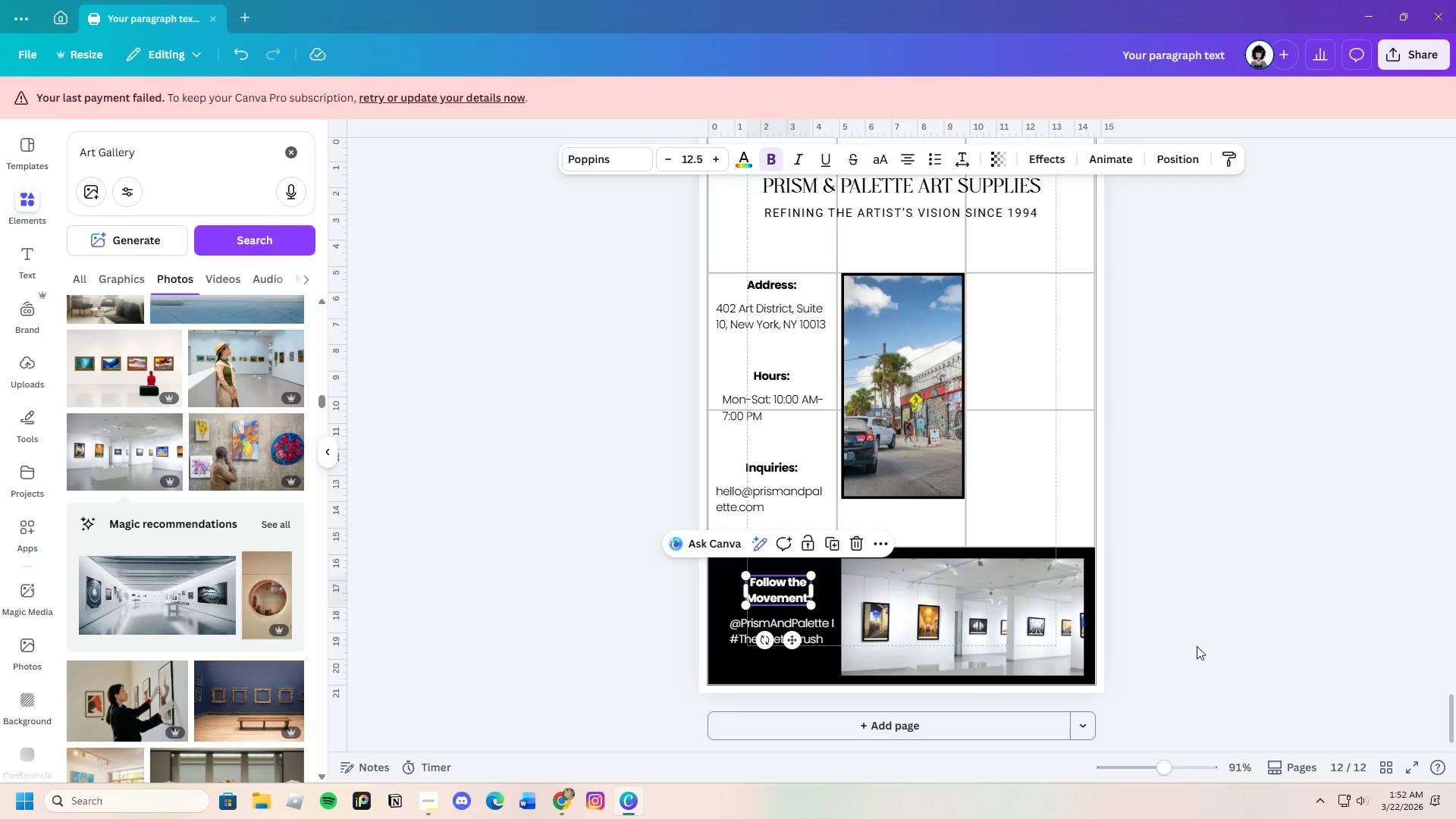 
left_click([1197, 646])
 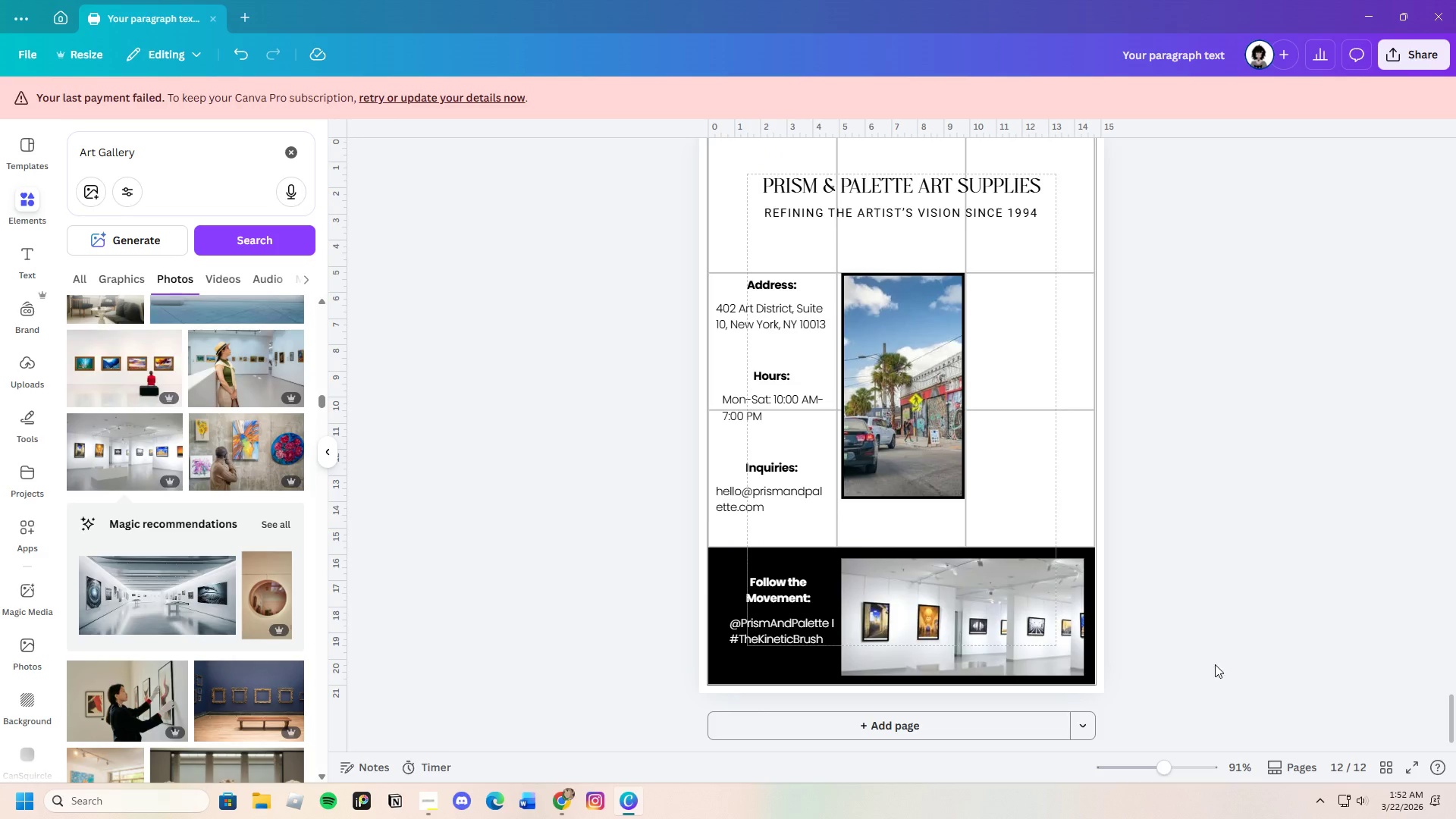 
scroll: coordinate [1259, 679], scroll_direction: up, amount: 2.0
 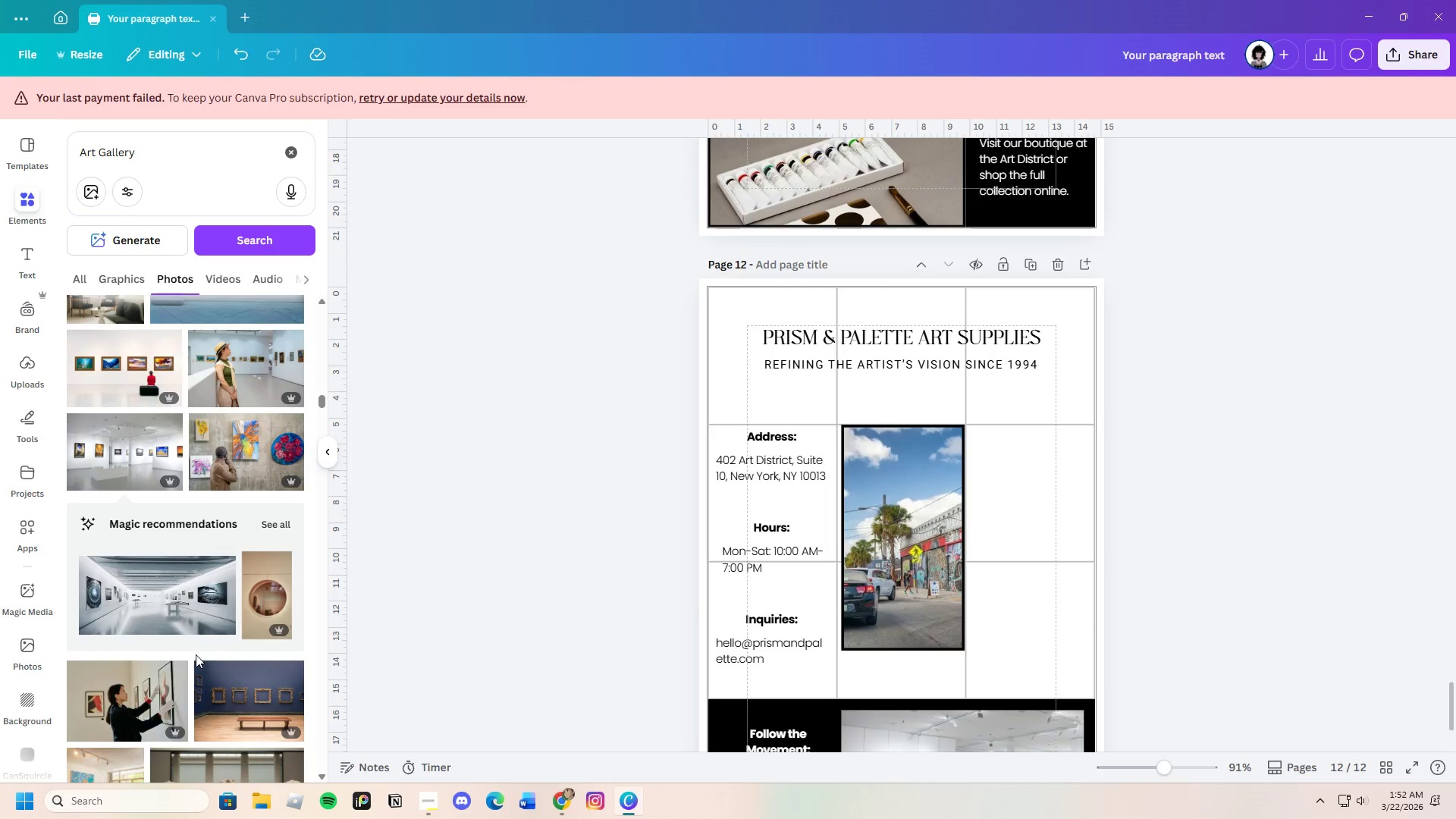 
scroll: coordinate [195, 655], scroll_direction: down, amount: 8.0
 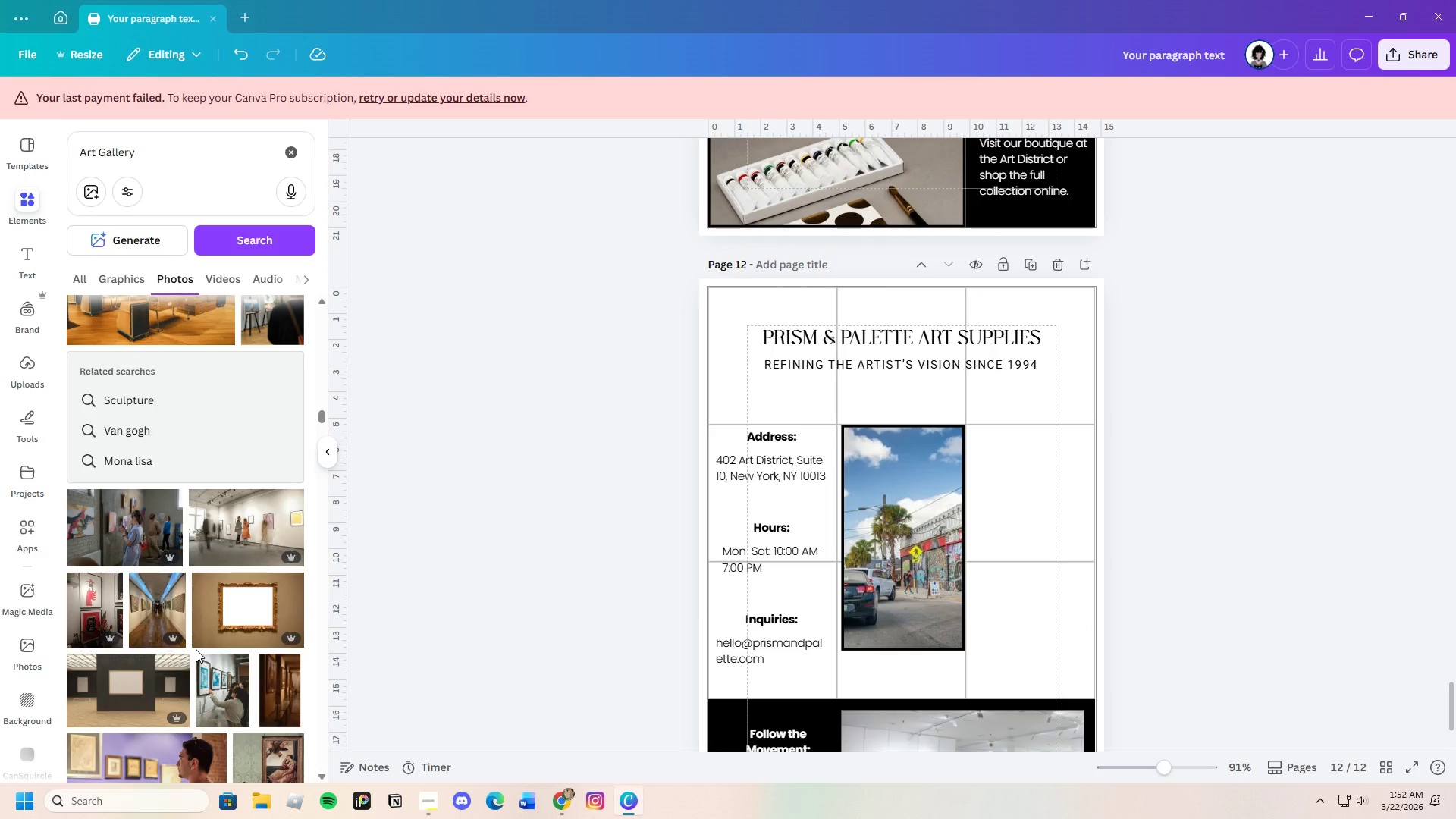 
left_click_drag(start_coordinate=[157, 158], to_coordinate=[94, 168])
 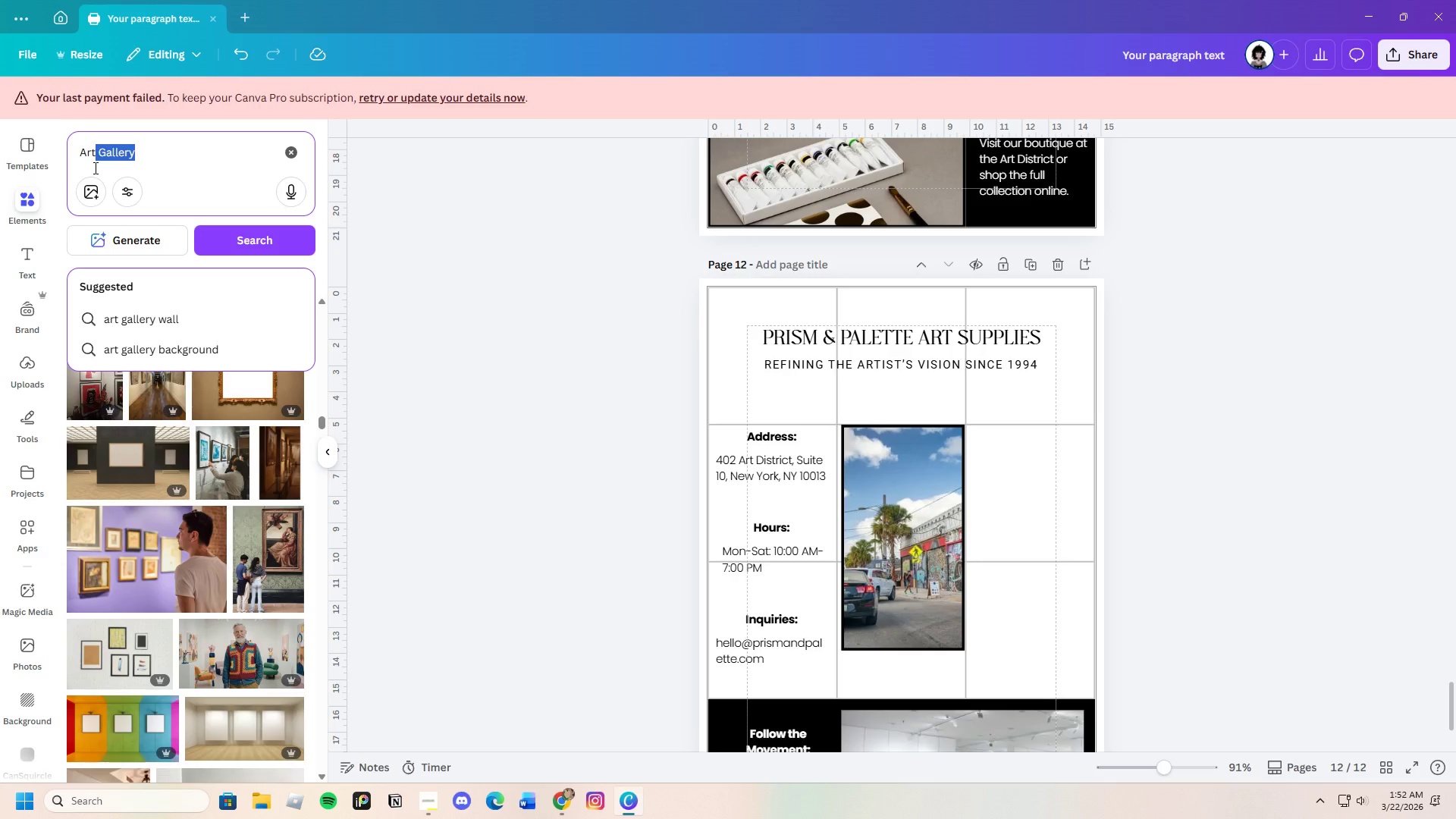 
scroll: coordinate [193, 624], scroll_direction: down, amount: 3.0
 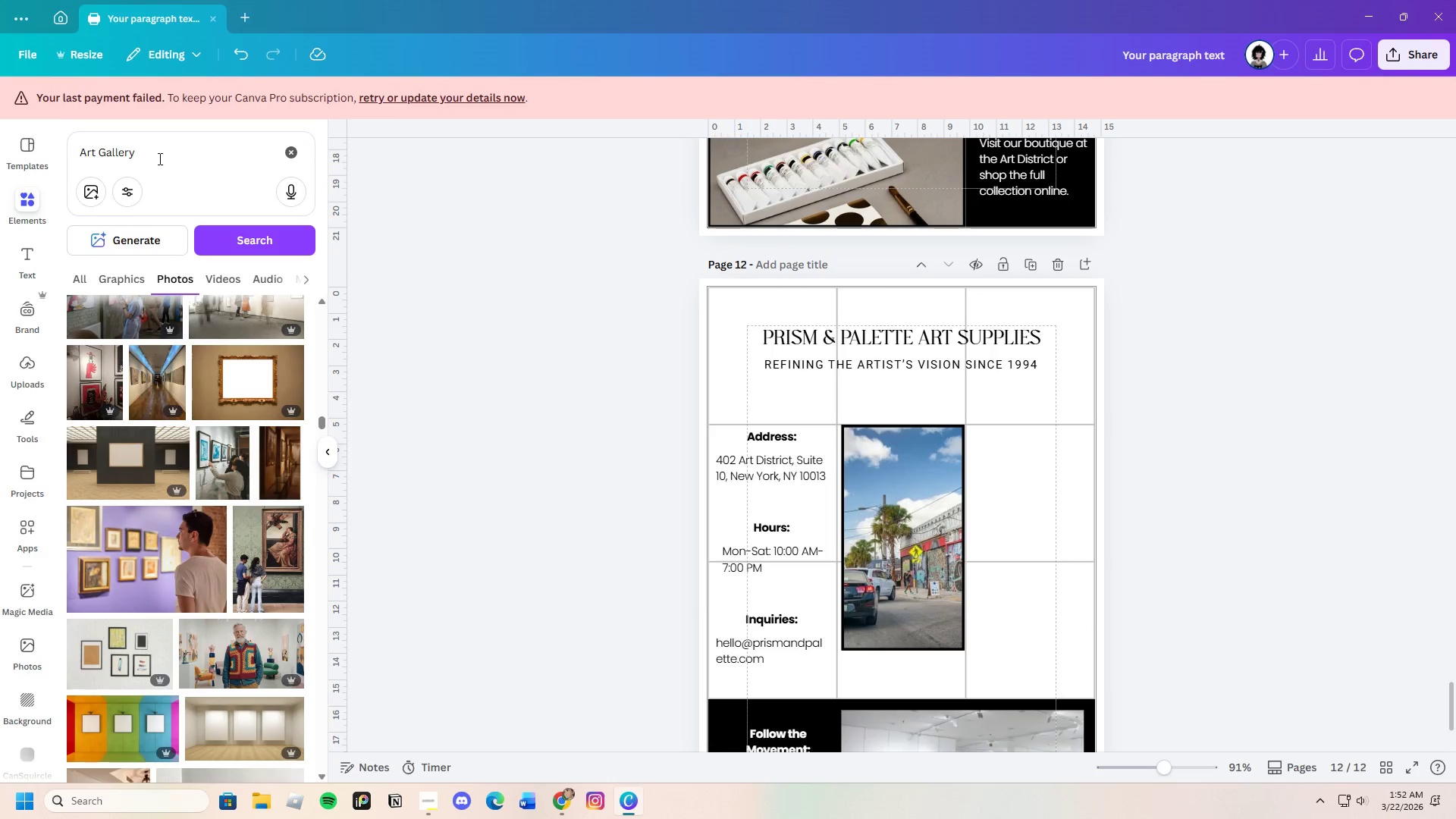 
key(Backspace)
type( Supplyu)
key(Backspace)
 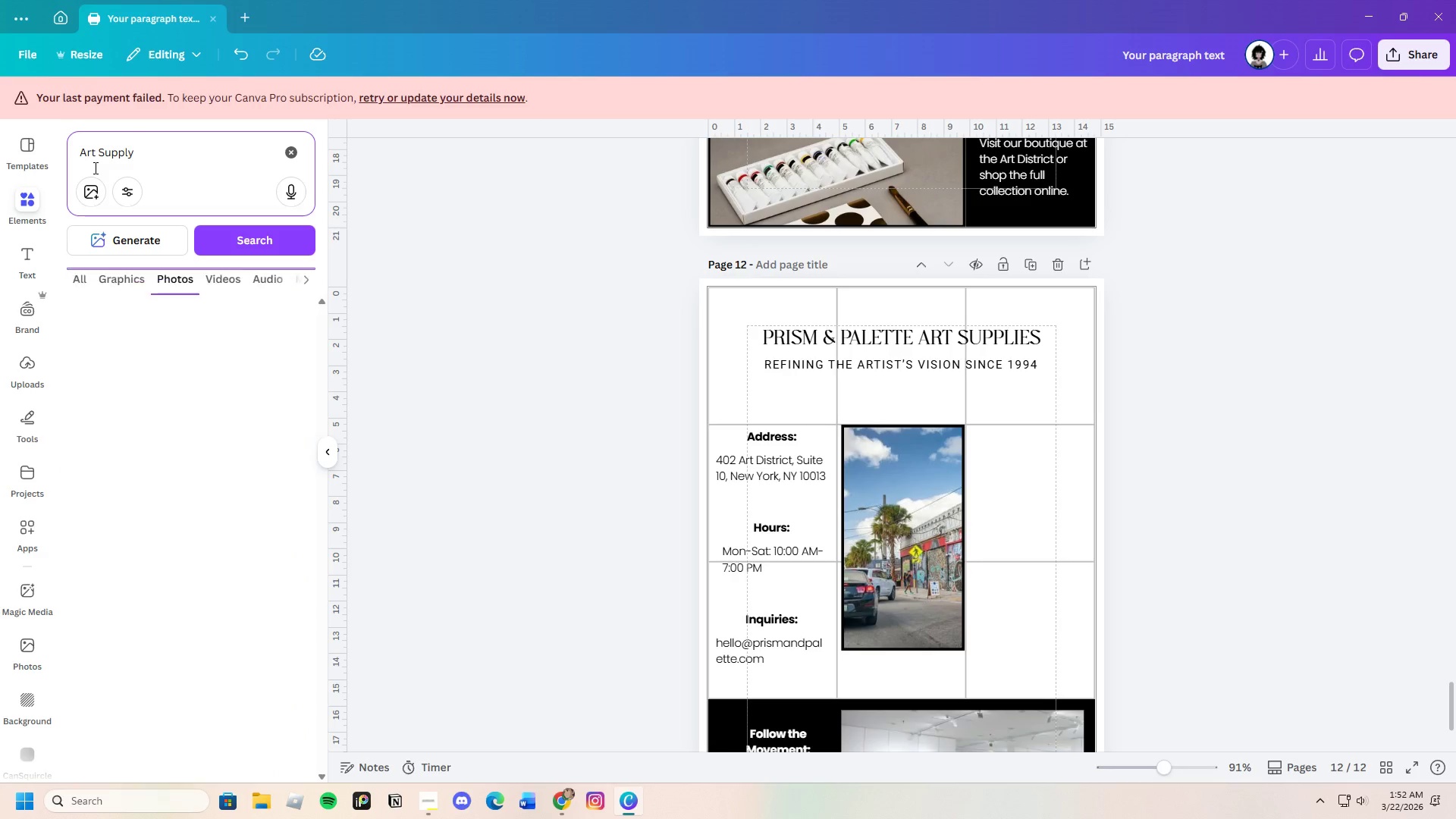 
key(Enter)
 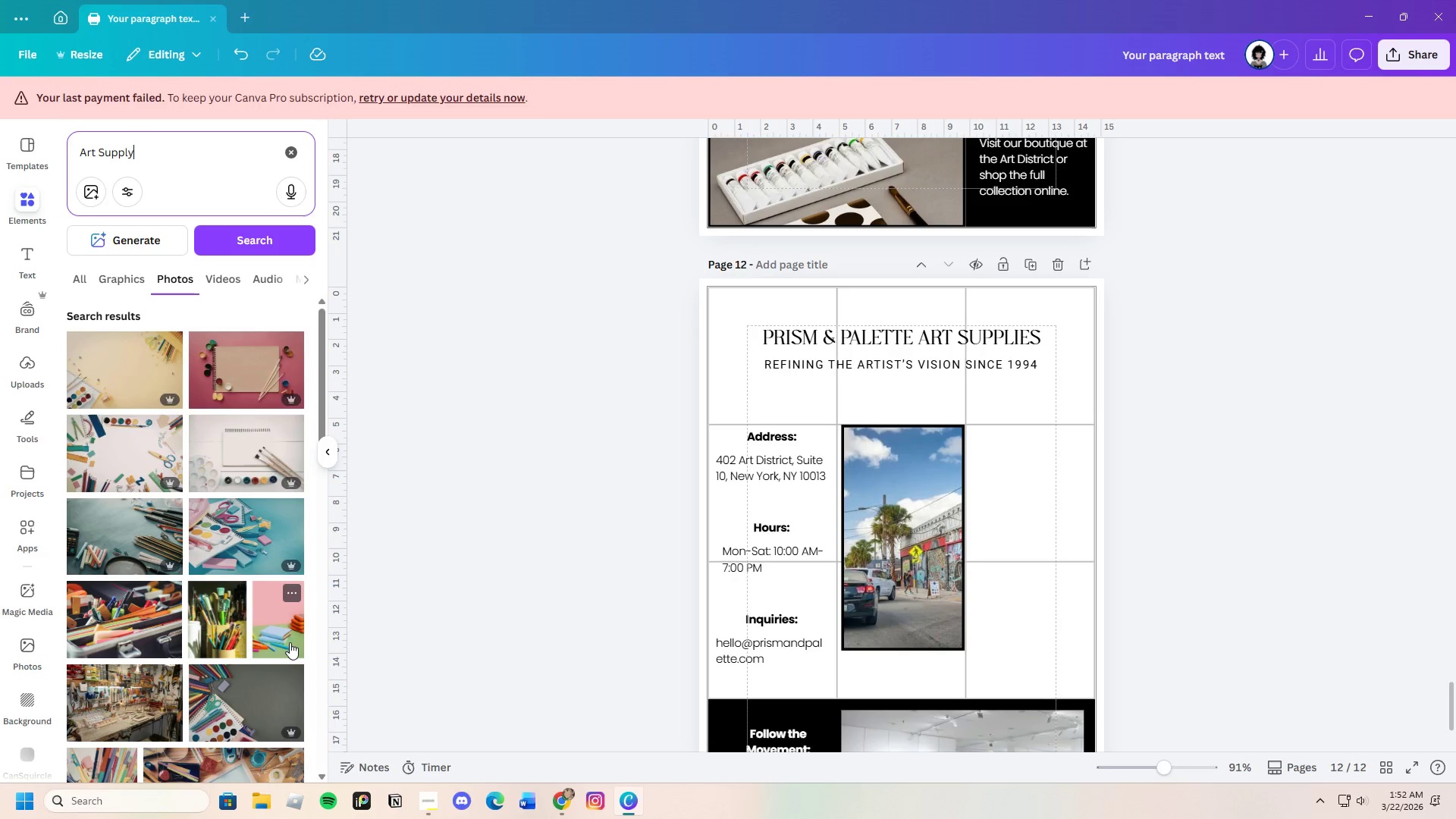 
scroll: coordinate [258, 649], scroll_direction: down, amount: 5.0
 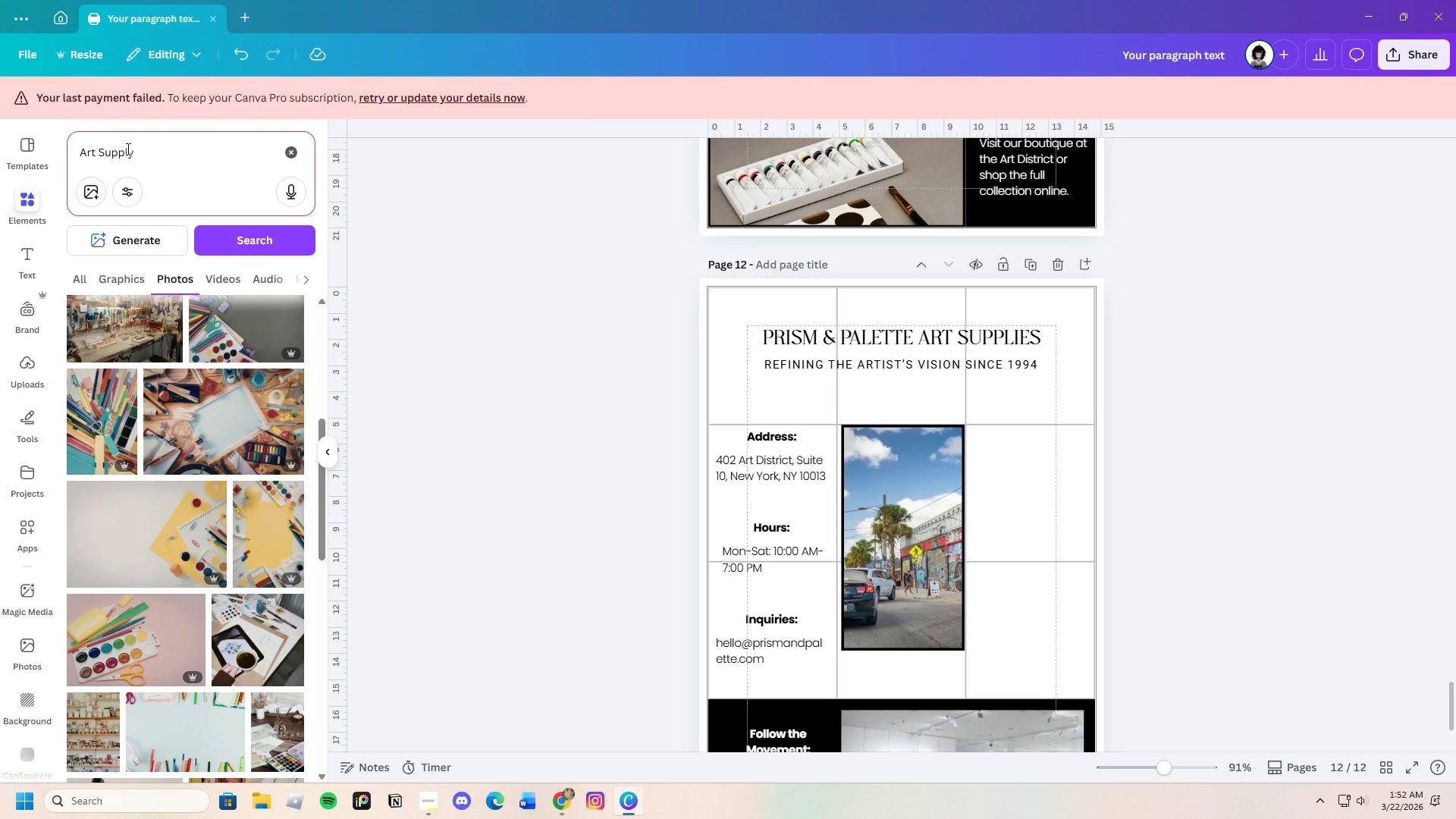 
left_click([137, 149])
 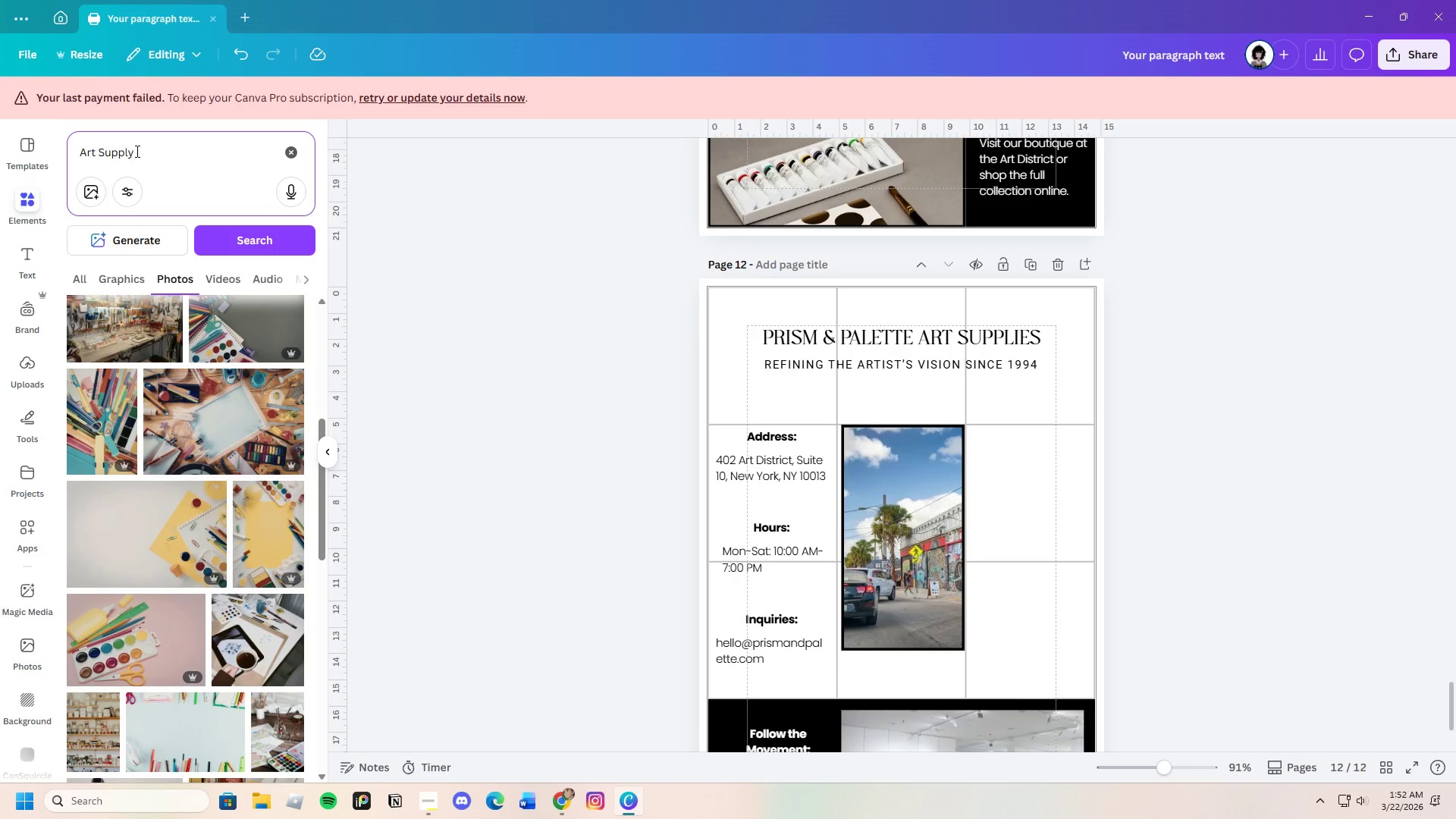 
type( shop)
 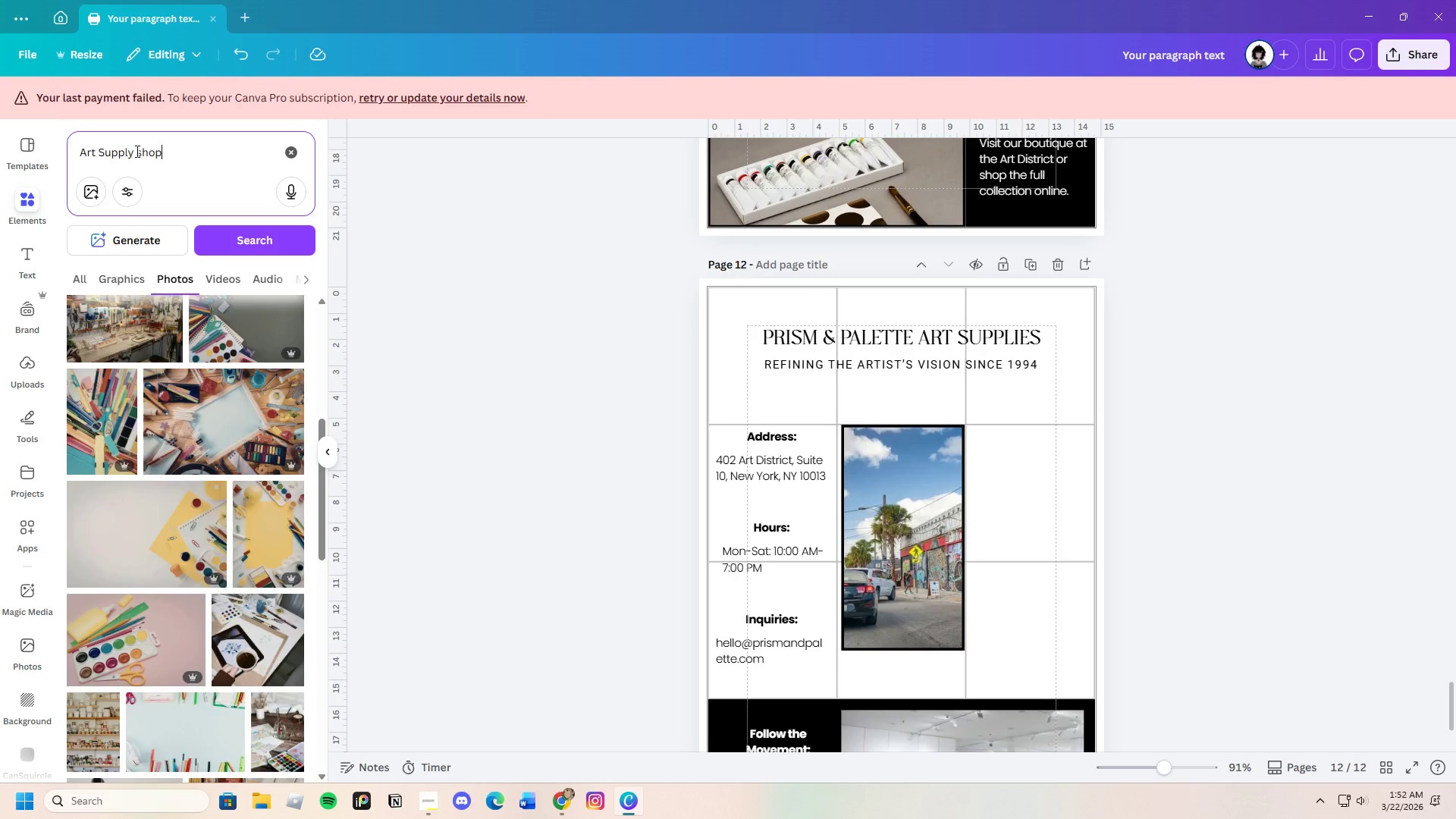 
key(Enter)
 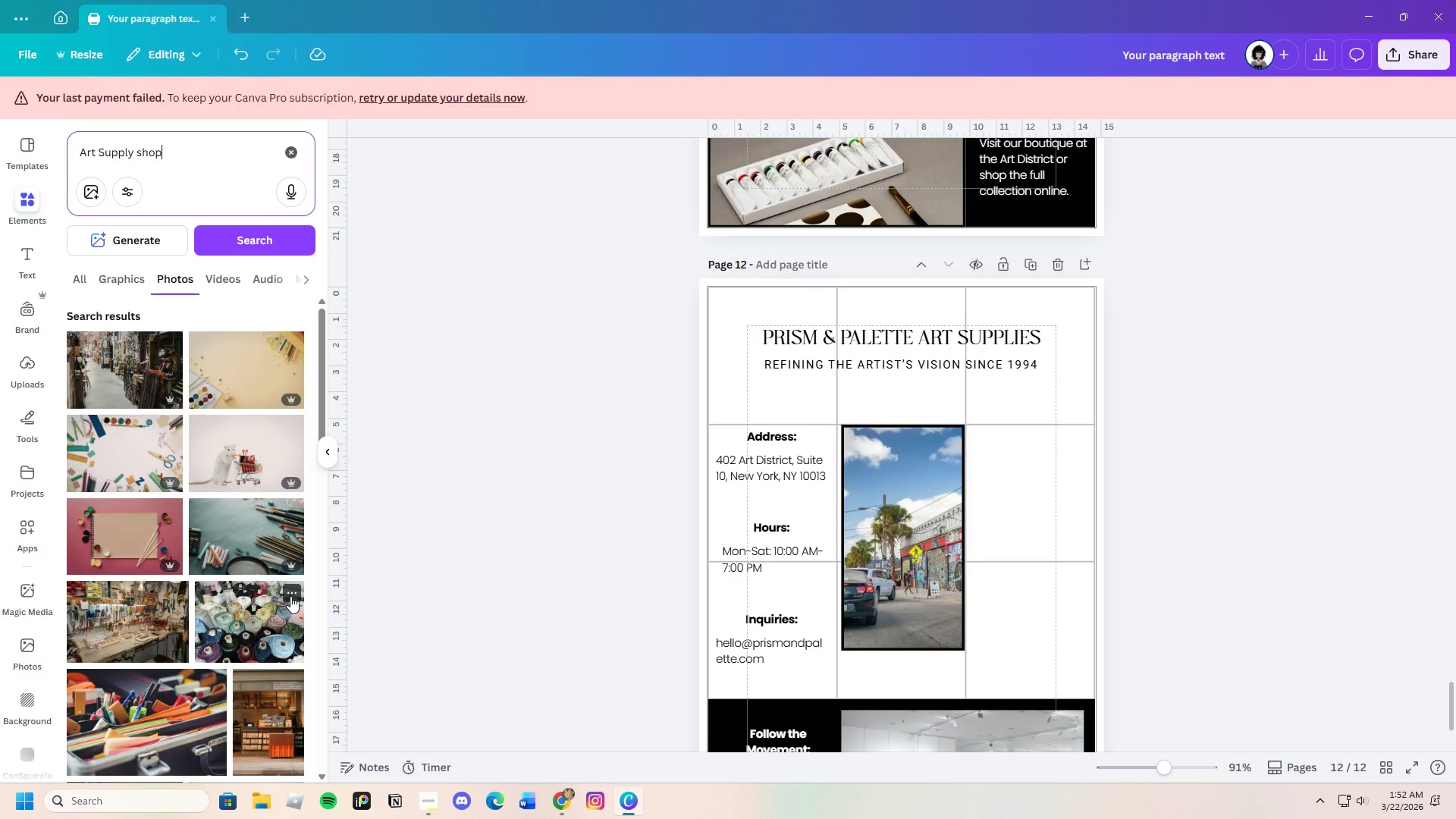 
scroll: coordinate [294, 620], scroll_direction: down, amount: 3.0
 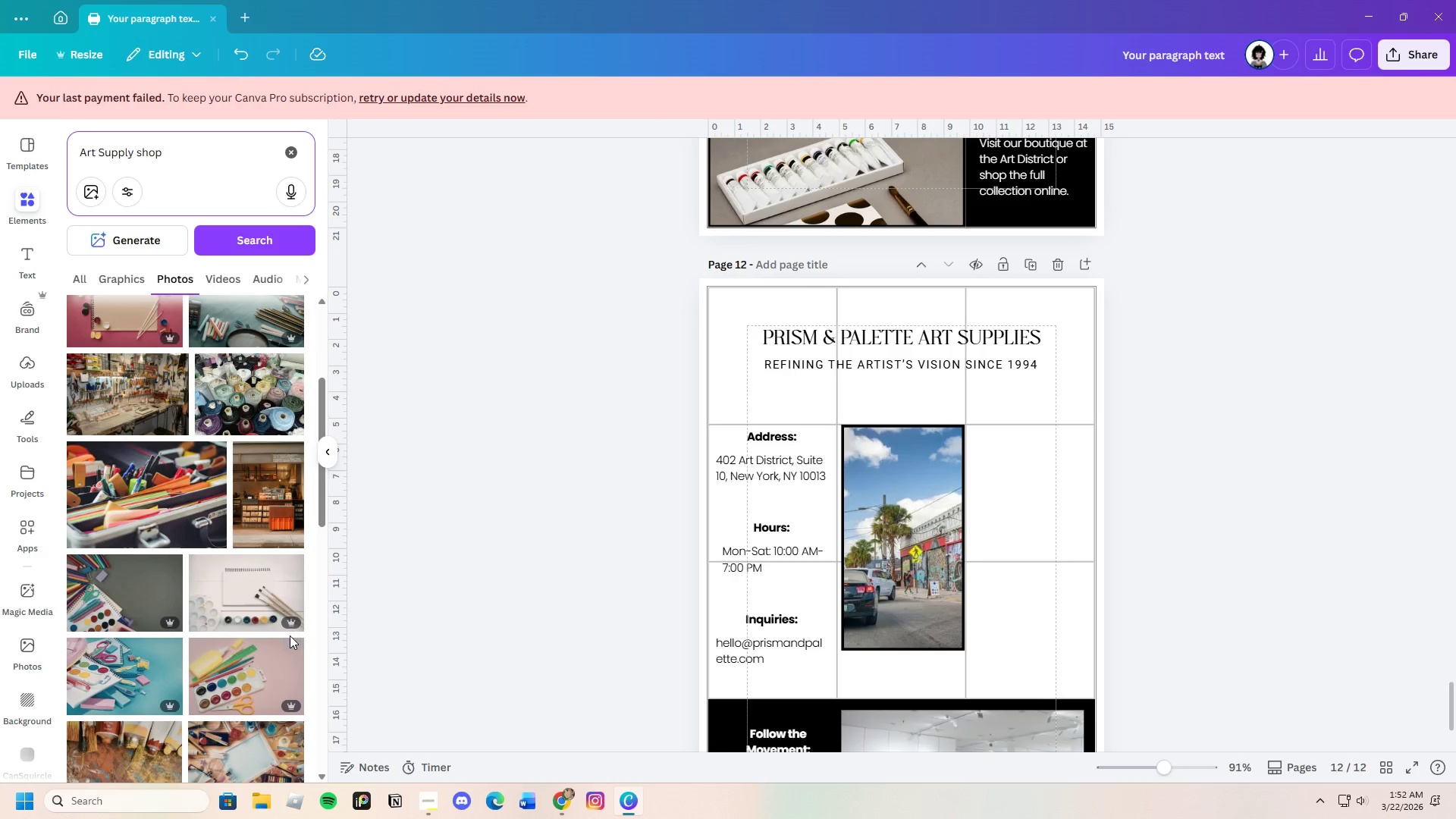 
mouse_move([286, 648])
 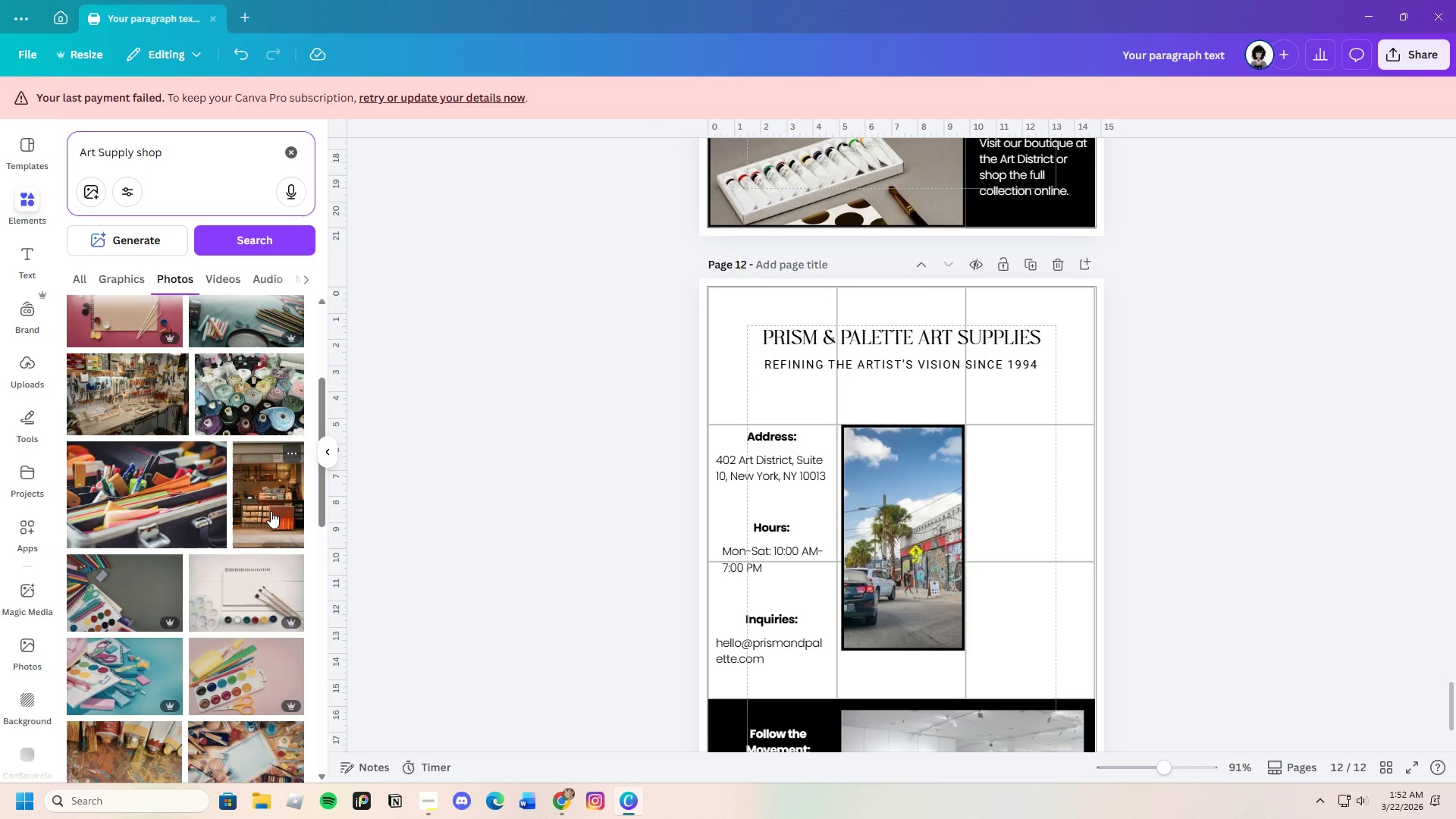 
left_click([271, 511])
 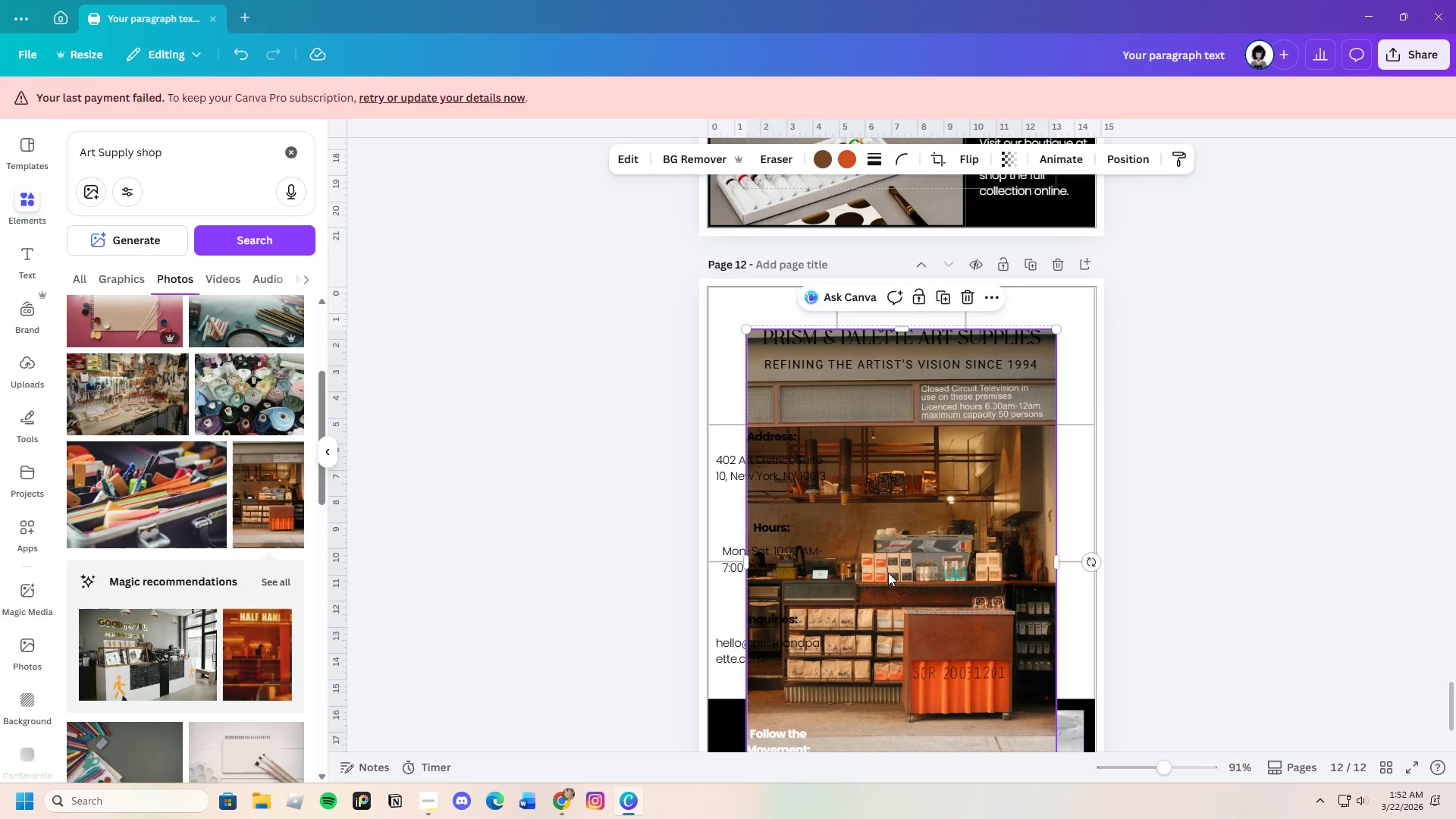 
left_click_drag(start_coordinate=[879, 548], to_coordinate=[962, 545])
 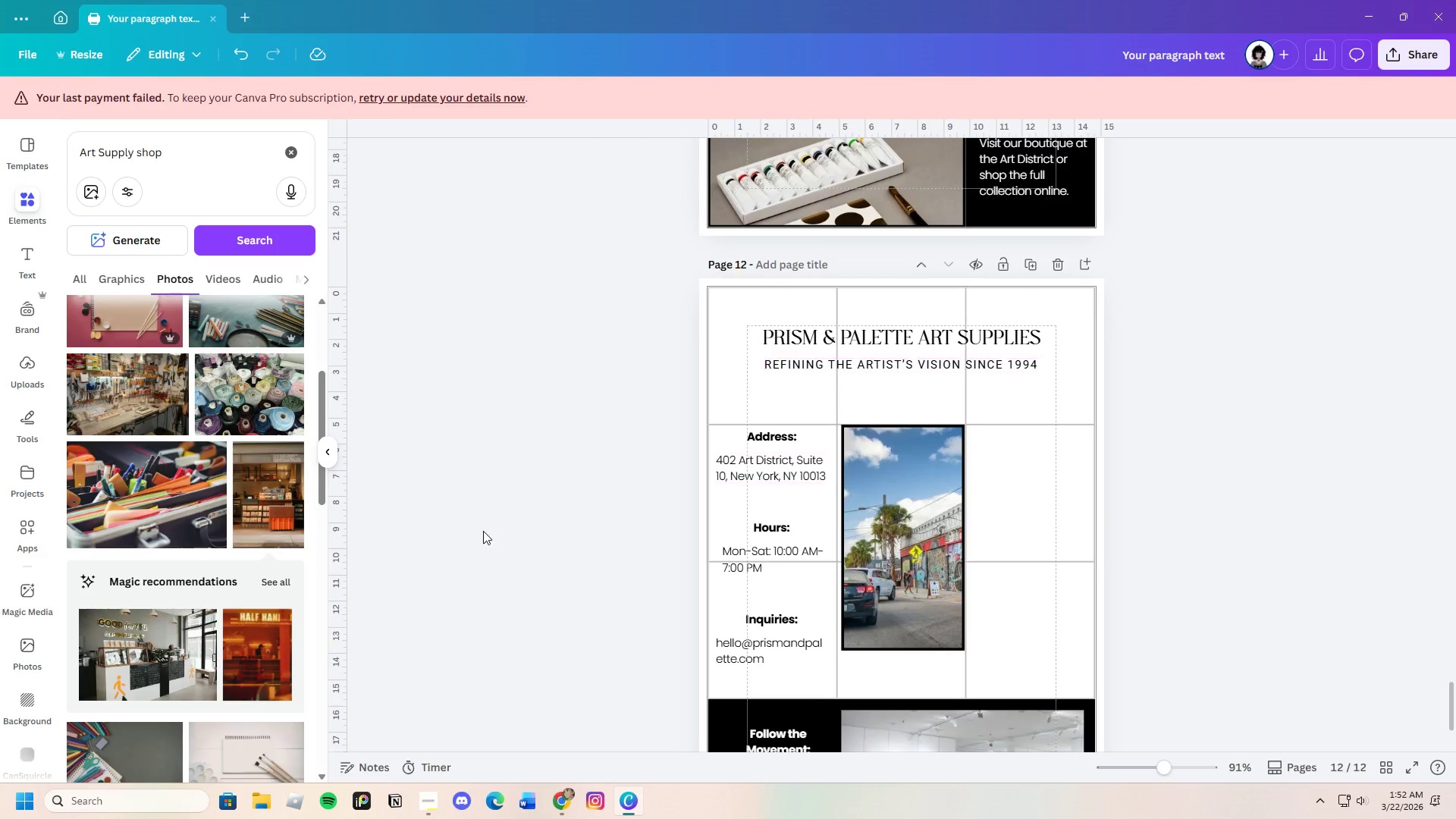 
left_click([269, 582])
 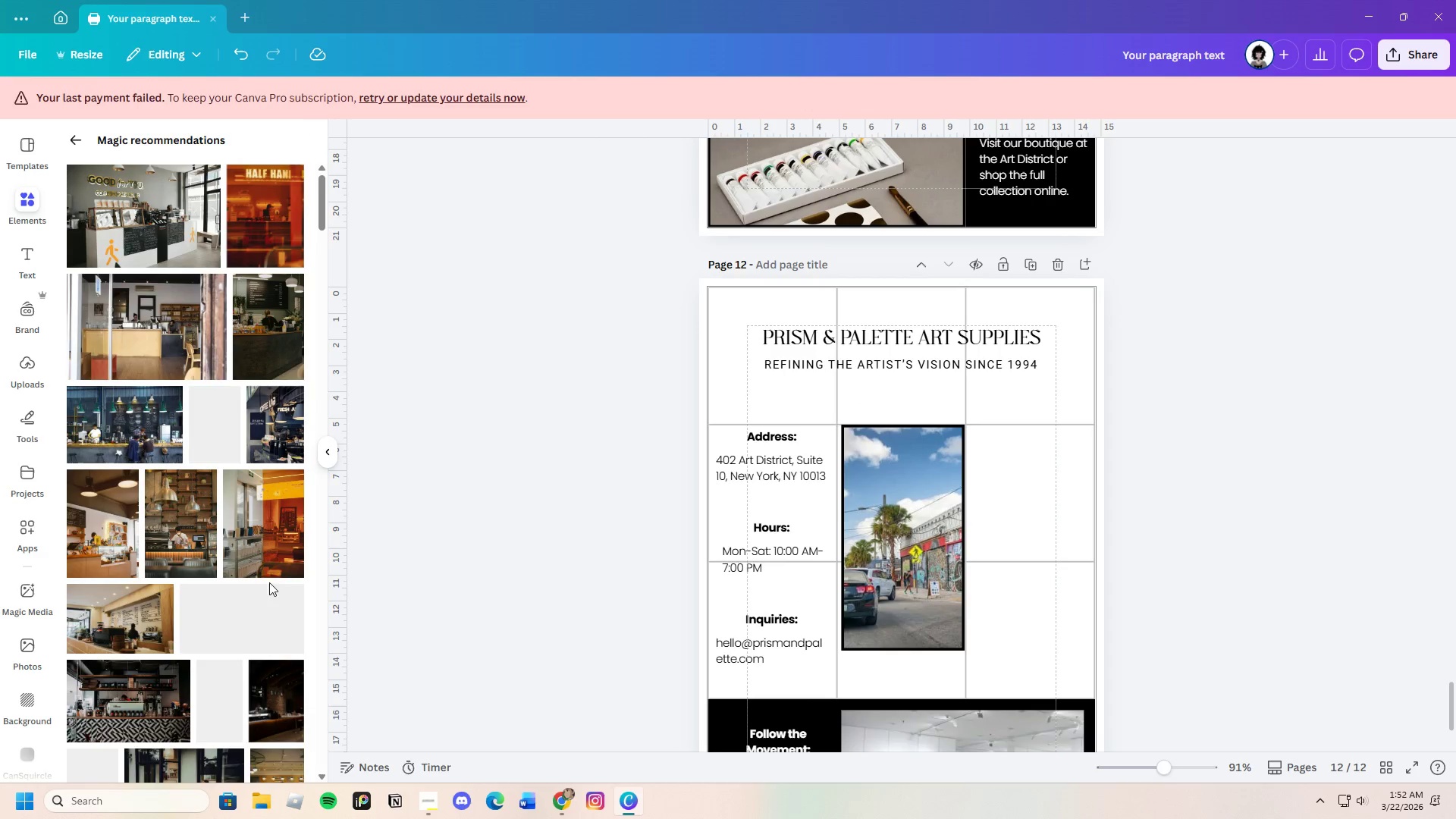 
mouse_move([259, 609])
 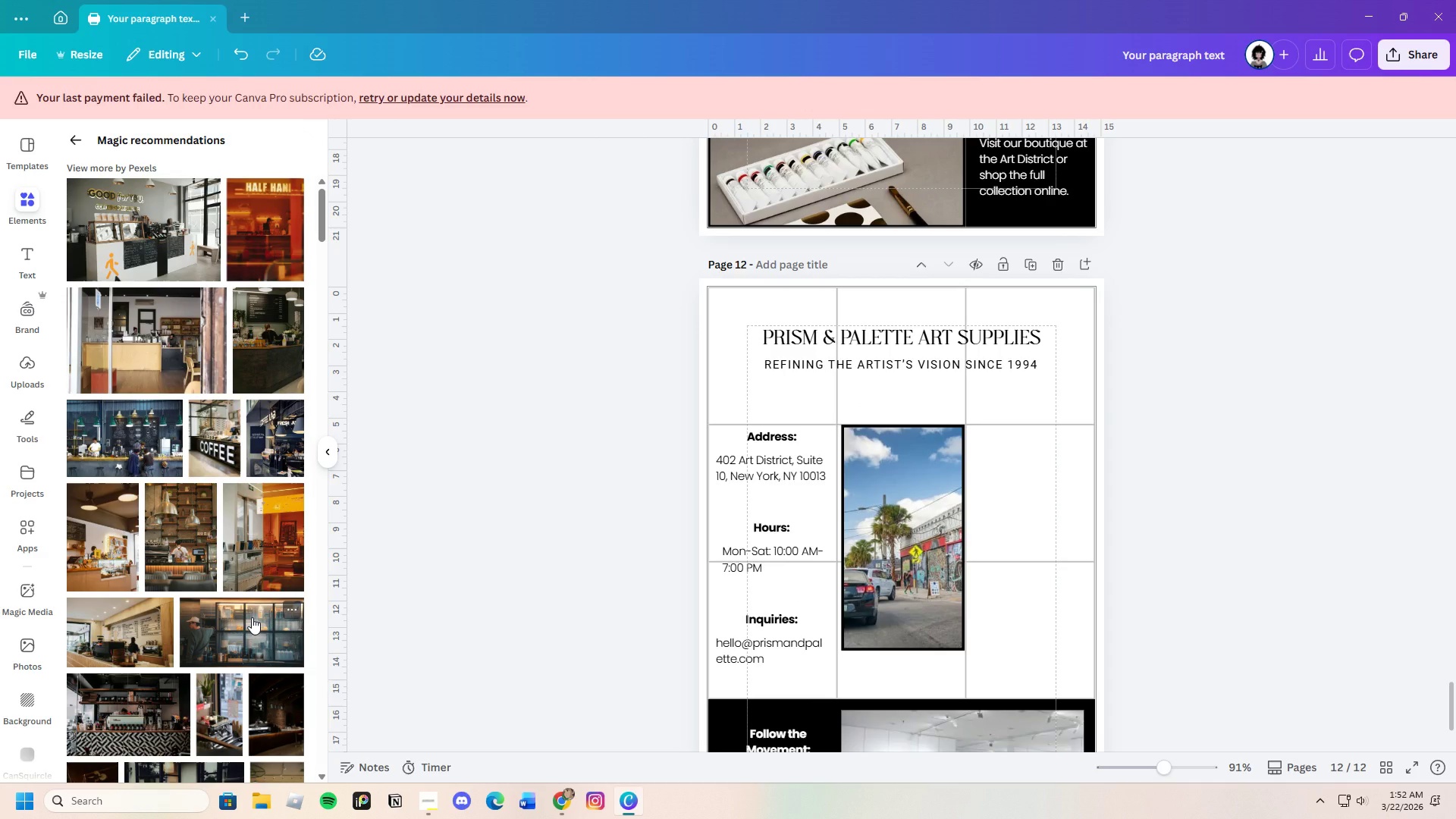 
scroll: coordinate [247, 624], scroll_direction: down, amount: 4.0
 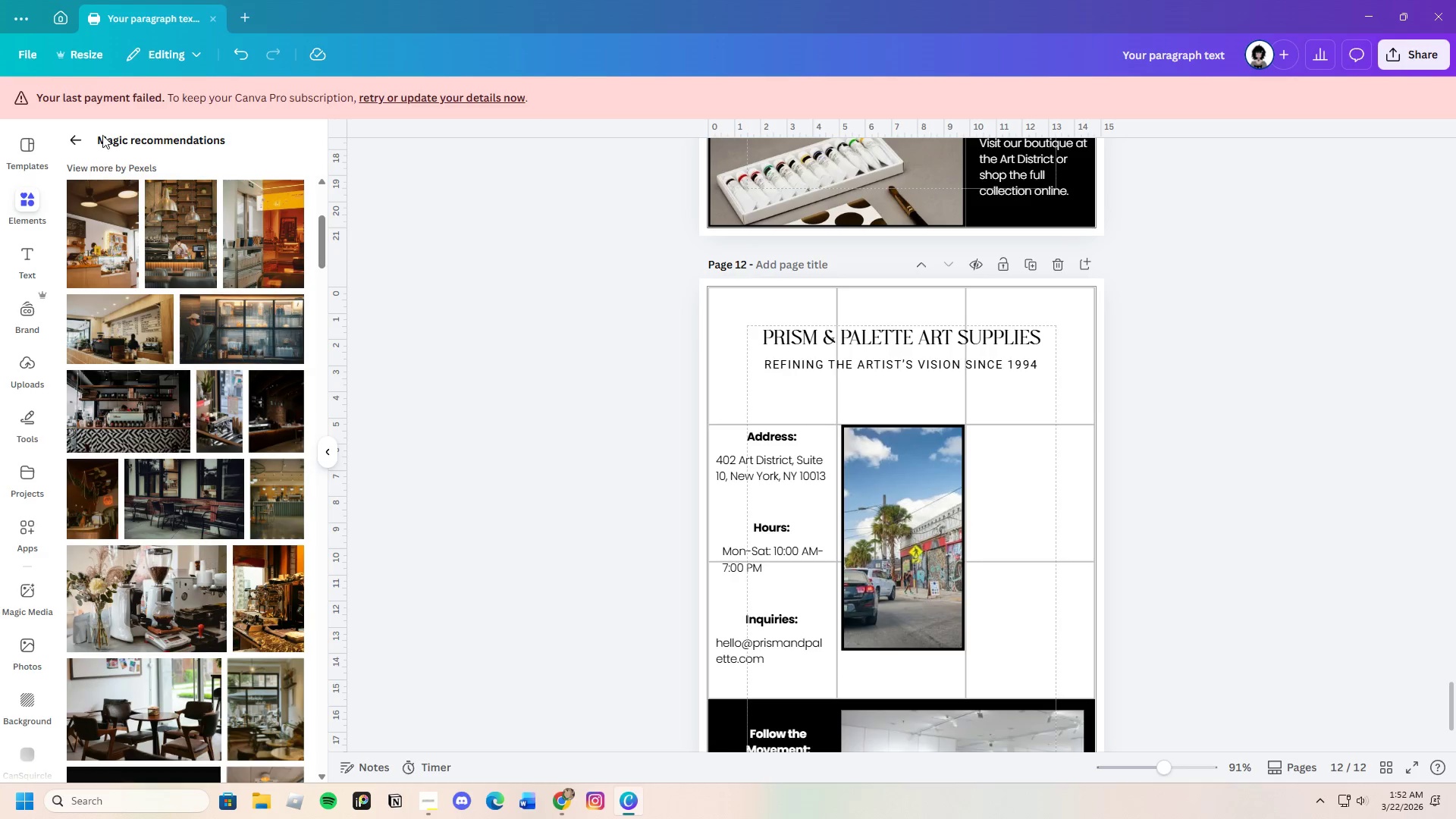 
left_click([78, 134])
 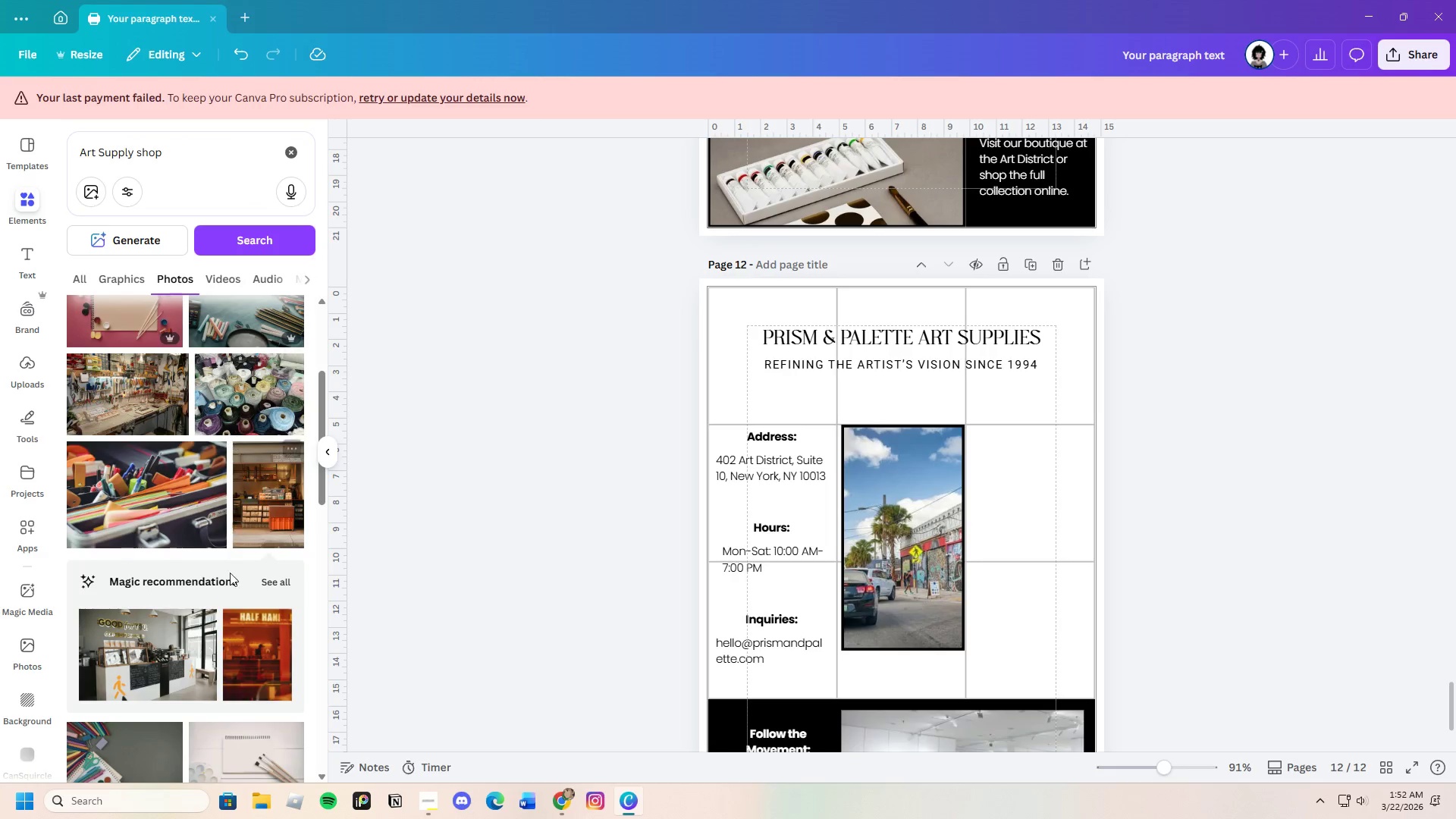 
scroll: coordinate [212, 651], scroll_direction: down, amount: 11.0
 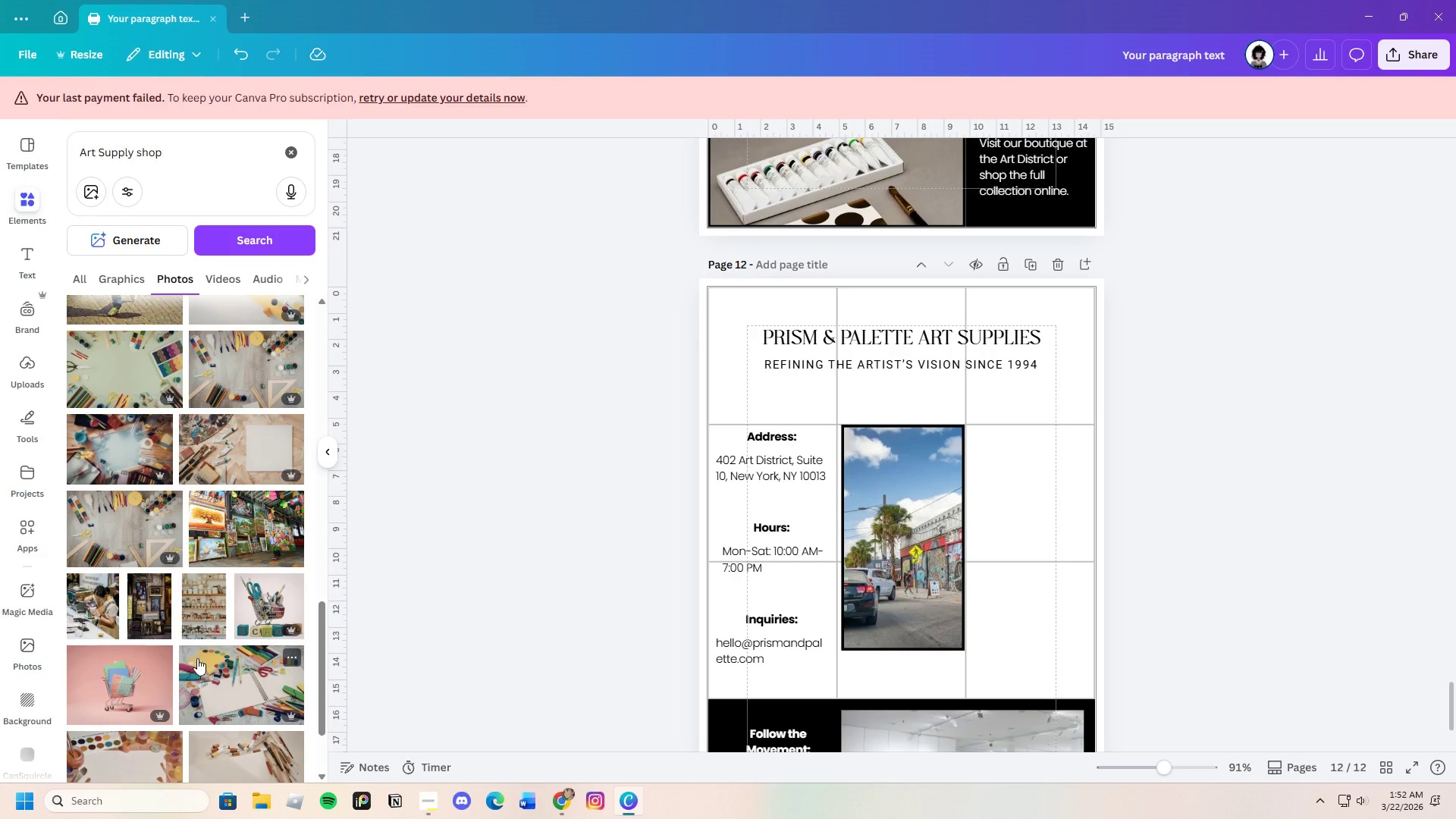 
left_click([155, 611])
 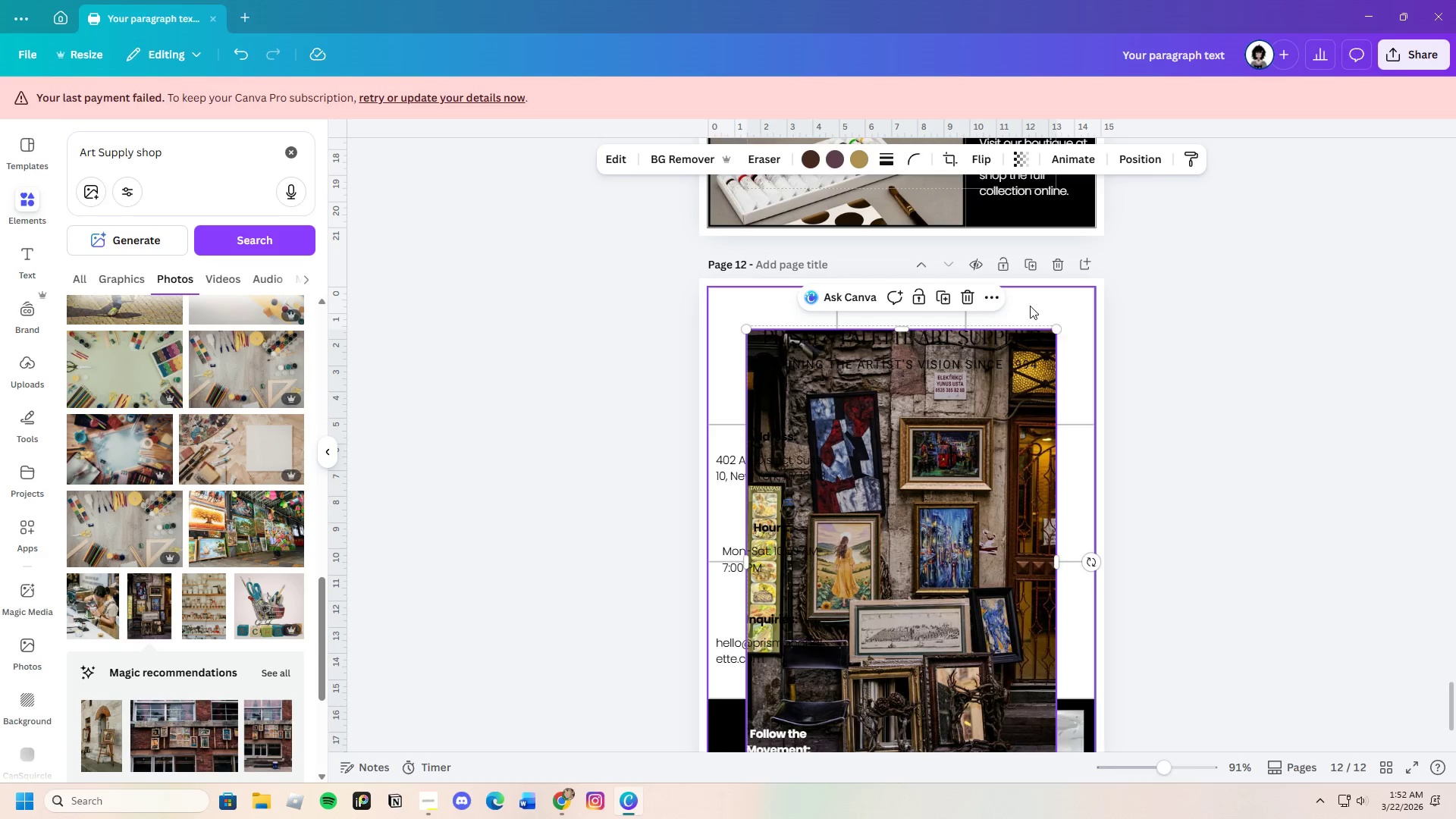 
left_click([972, 300])
 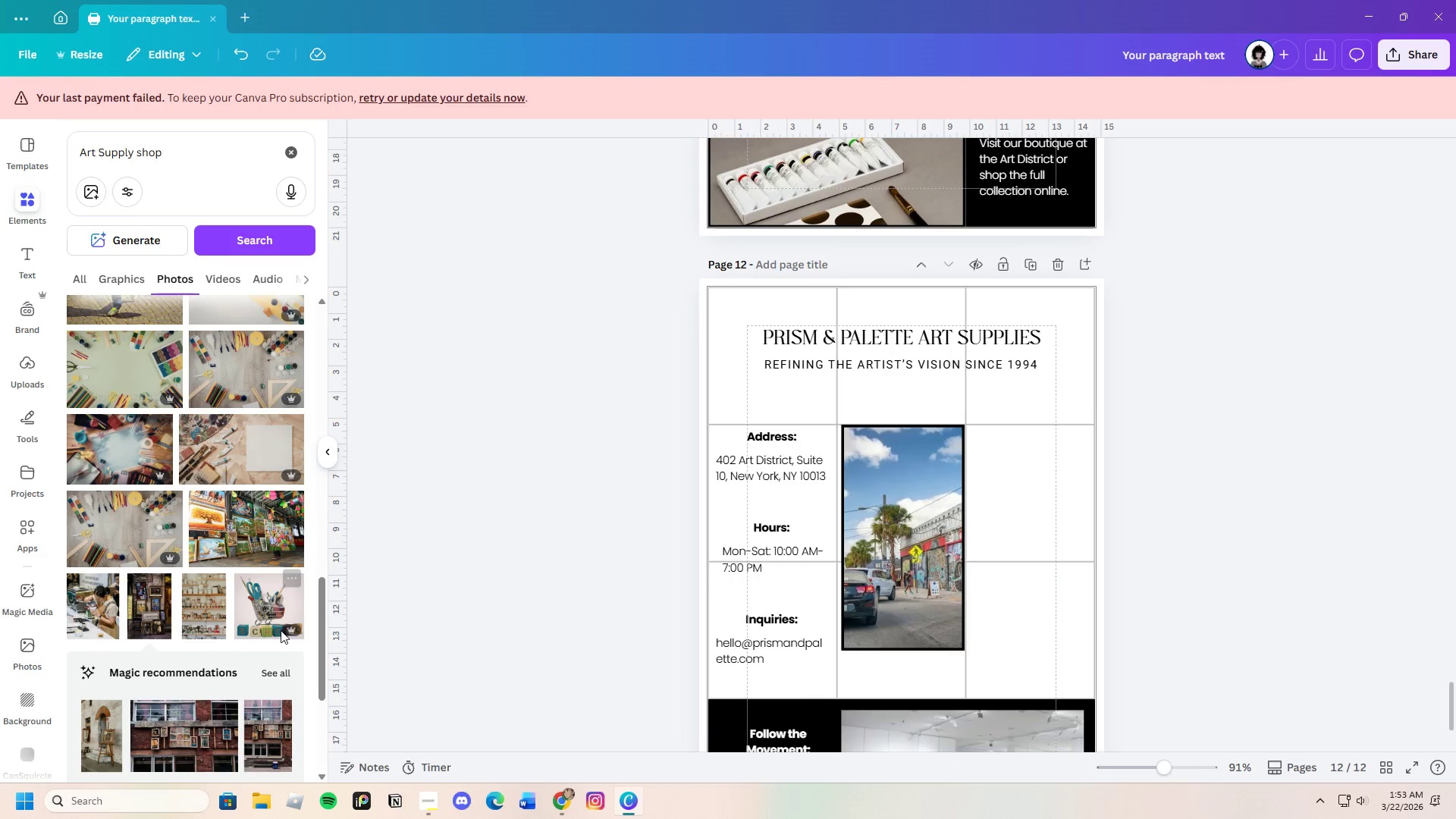 
scroll: coordinate [165, 647], scroll_direction: down, amount: 11.0
 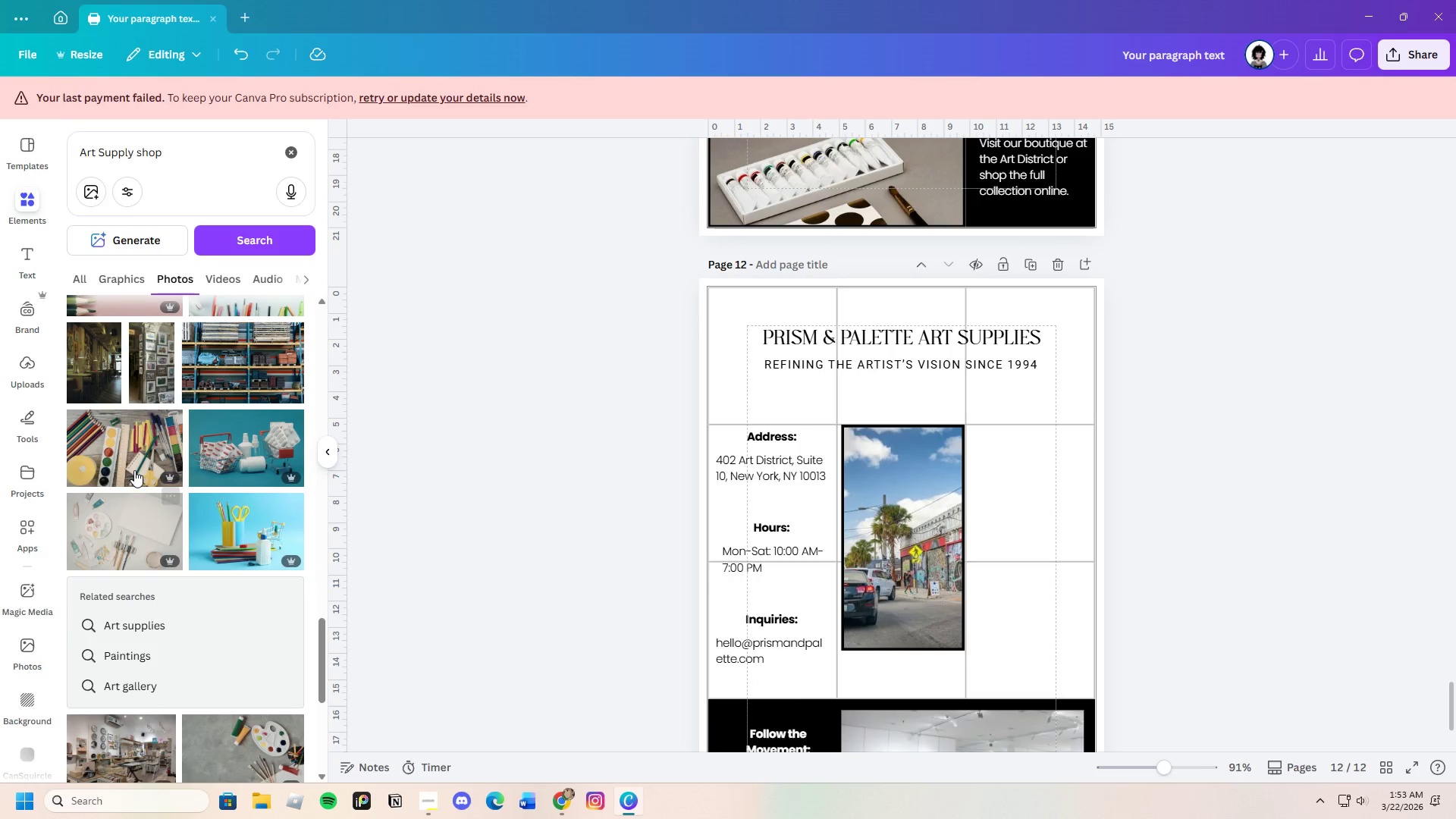 
left_click([156, 388])
 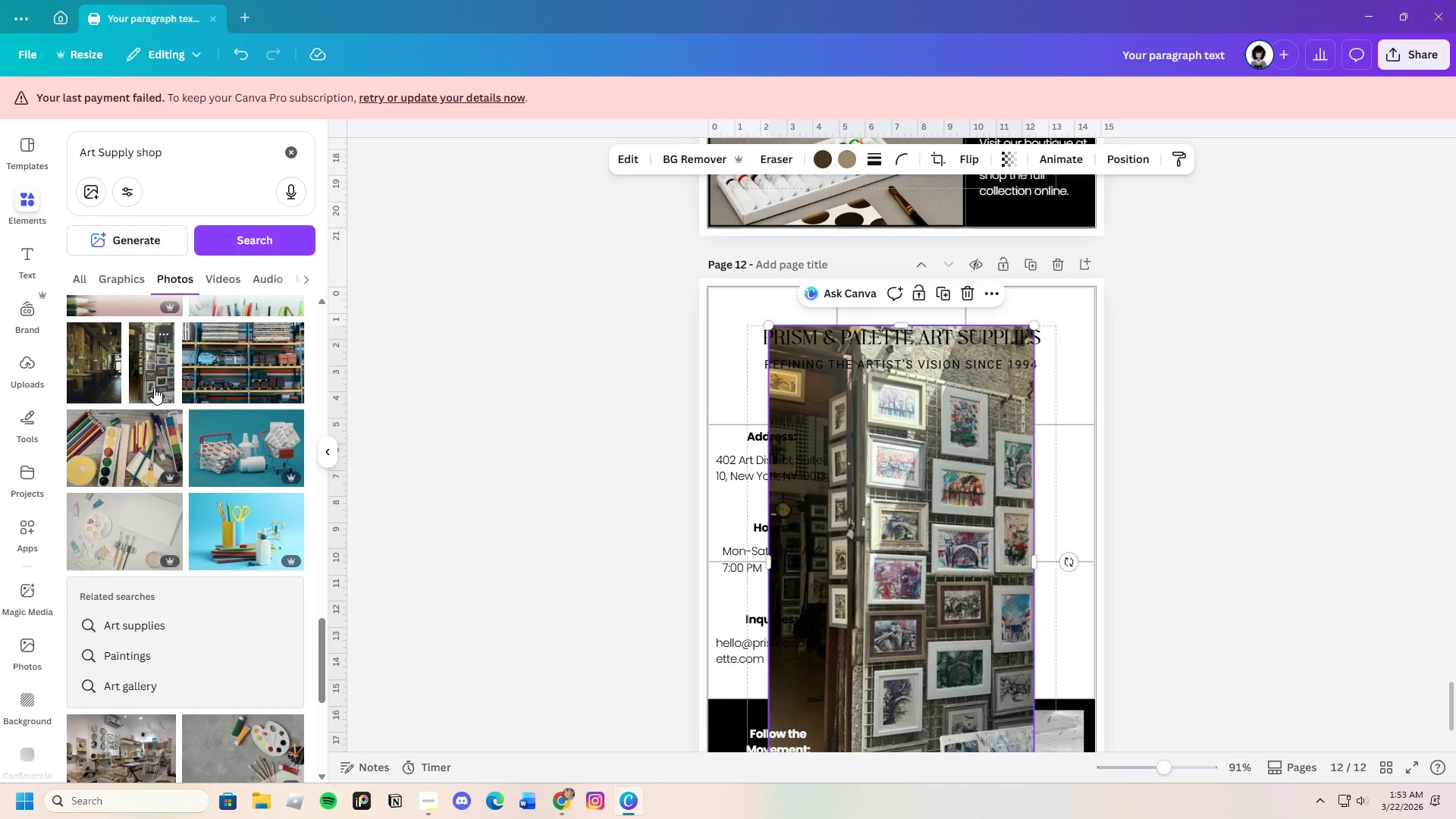 
mouse_move([174, 388])
 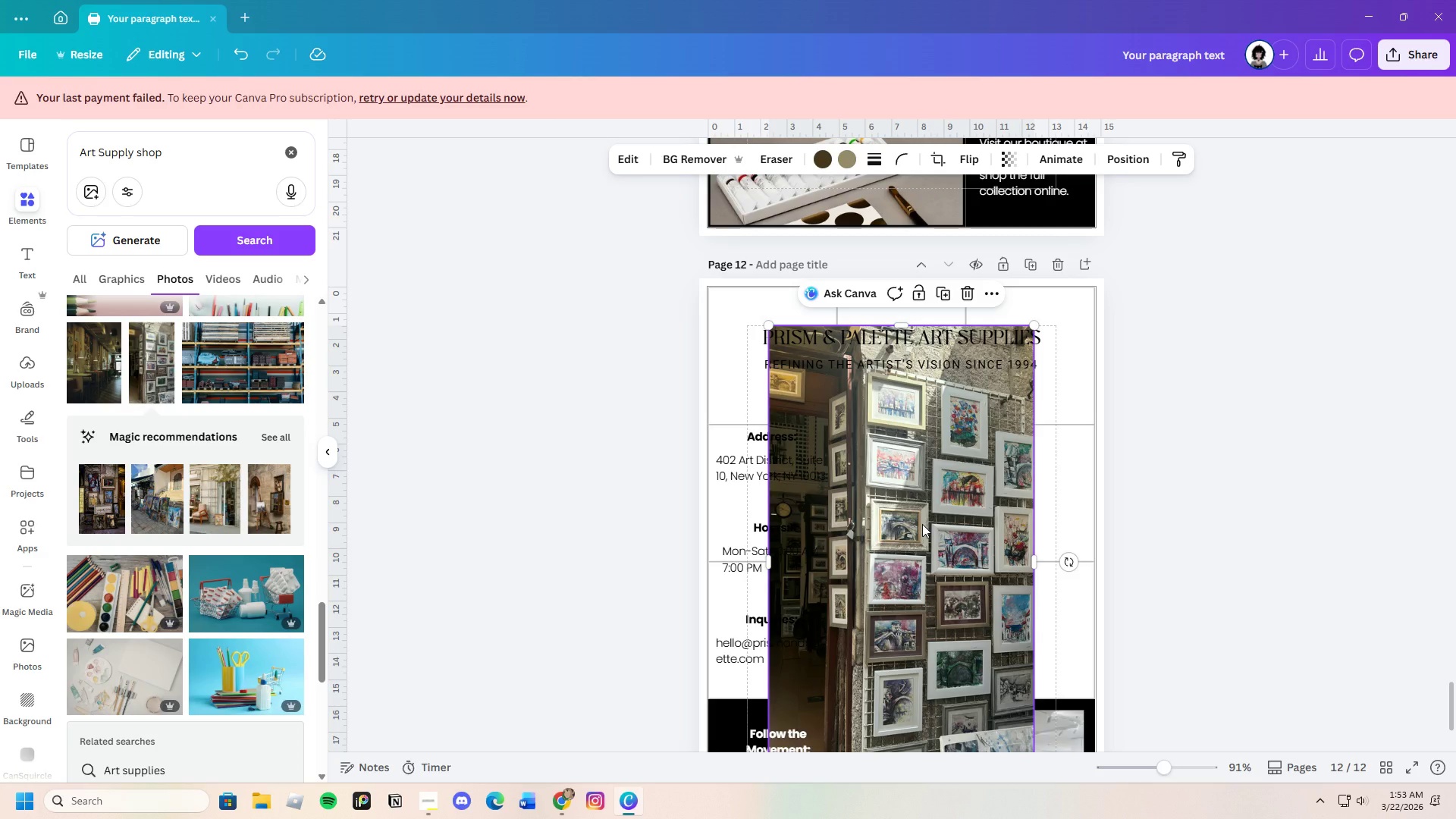 
left_click_drag(start_coordinate=[922, 524], to_coordinate=[1065, 424])
 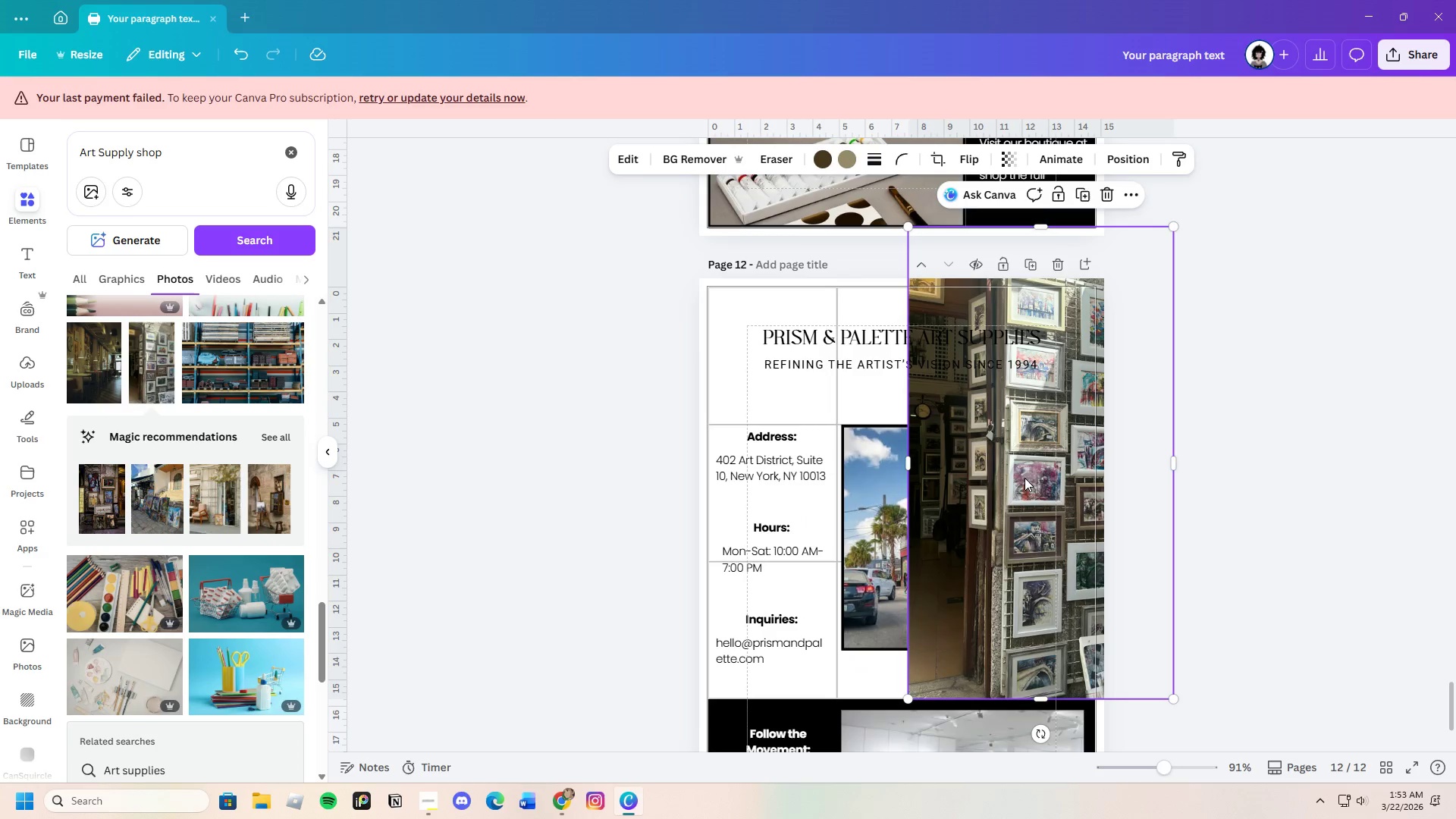 
left_click_drag(start_coordinate=[1024, 479], to_coordinate=[1084, 459])
 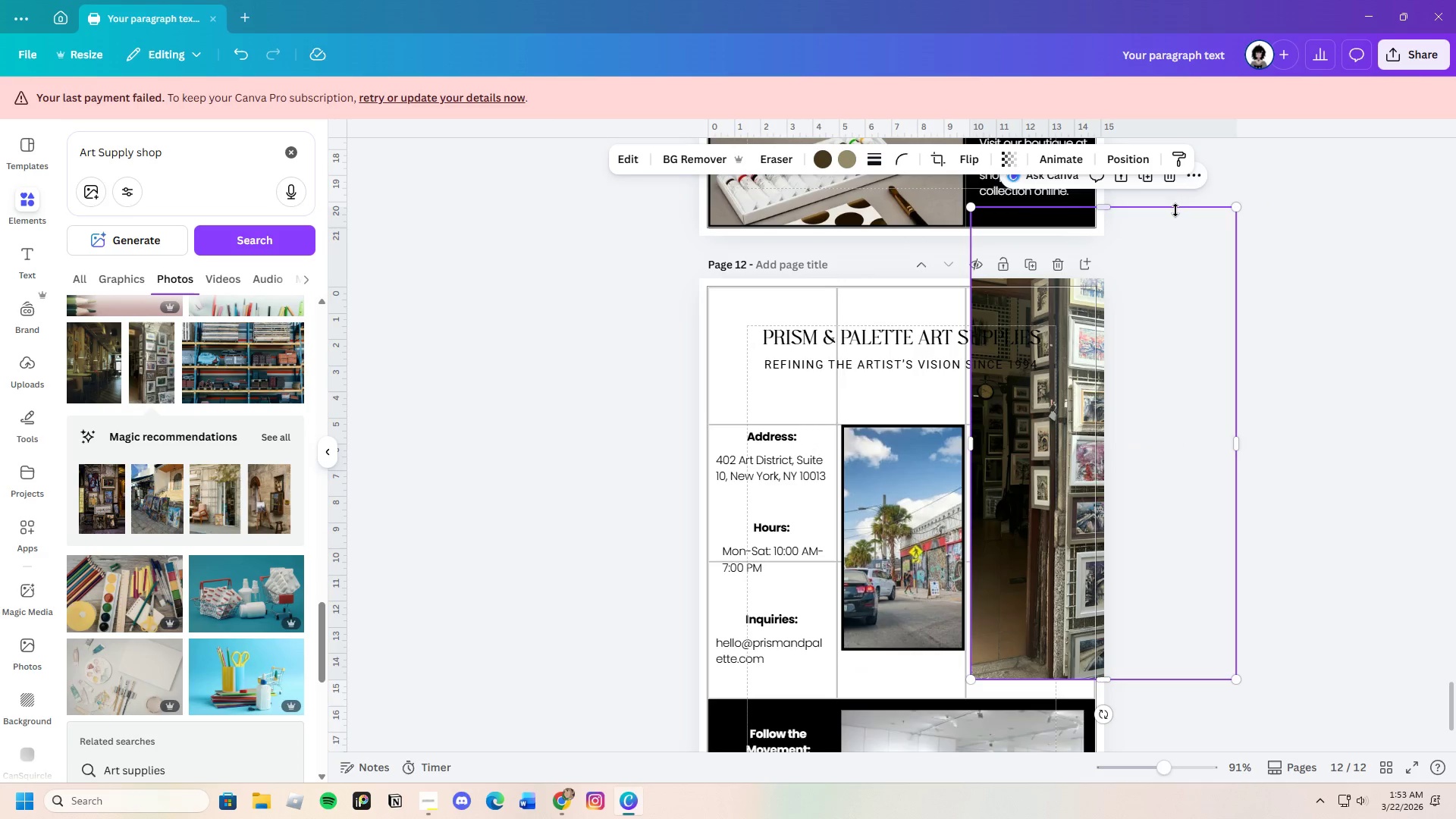 
left_click([1172, 182])
 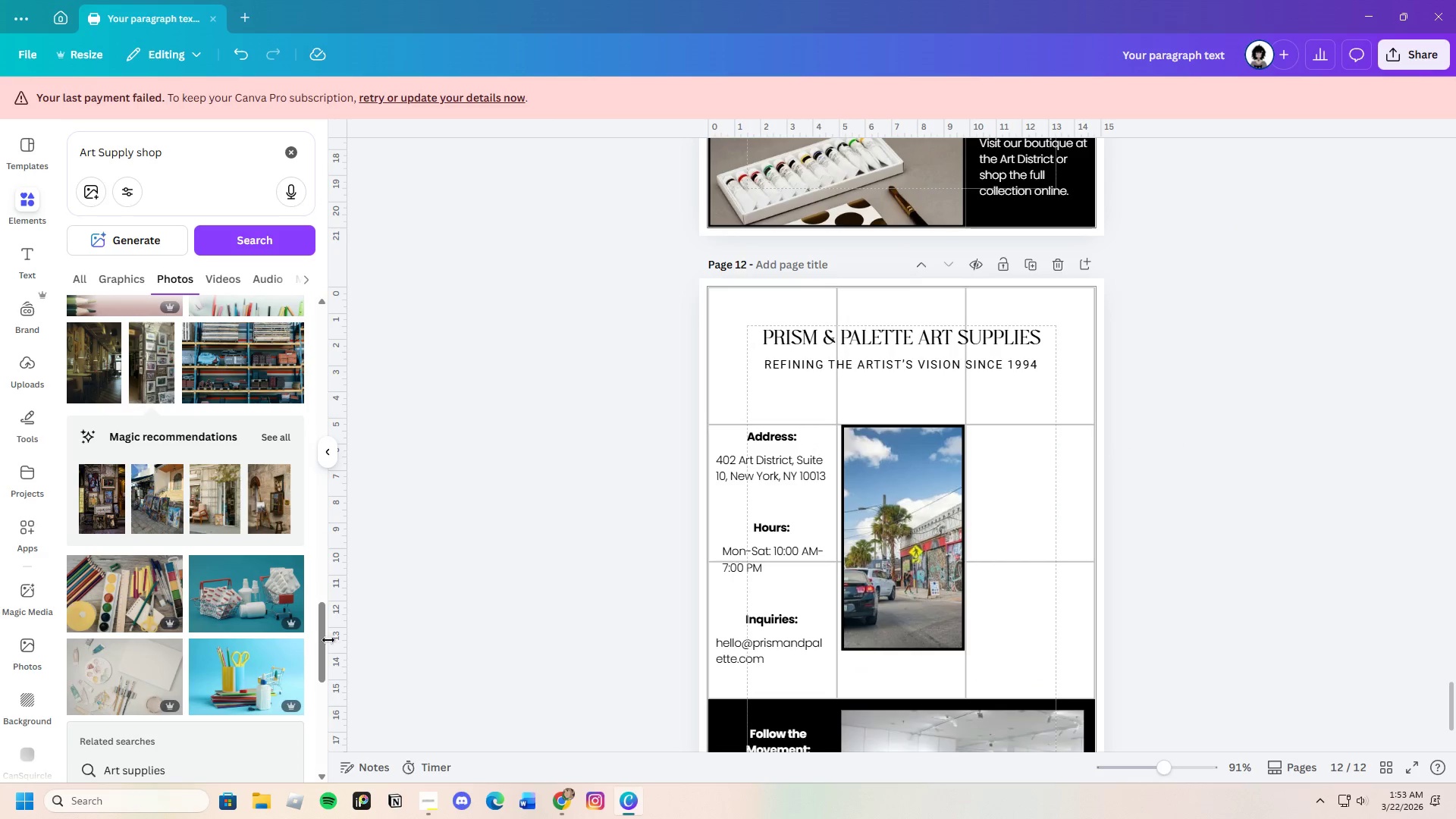 
scroll: coordinate [229, 676], scroll_direction: down, amount: 8.0
 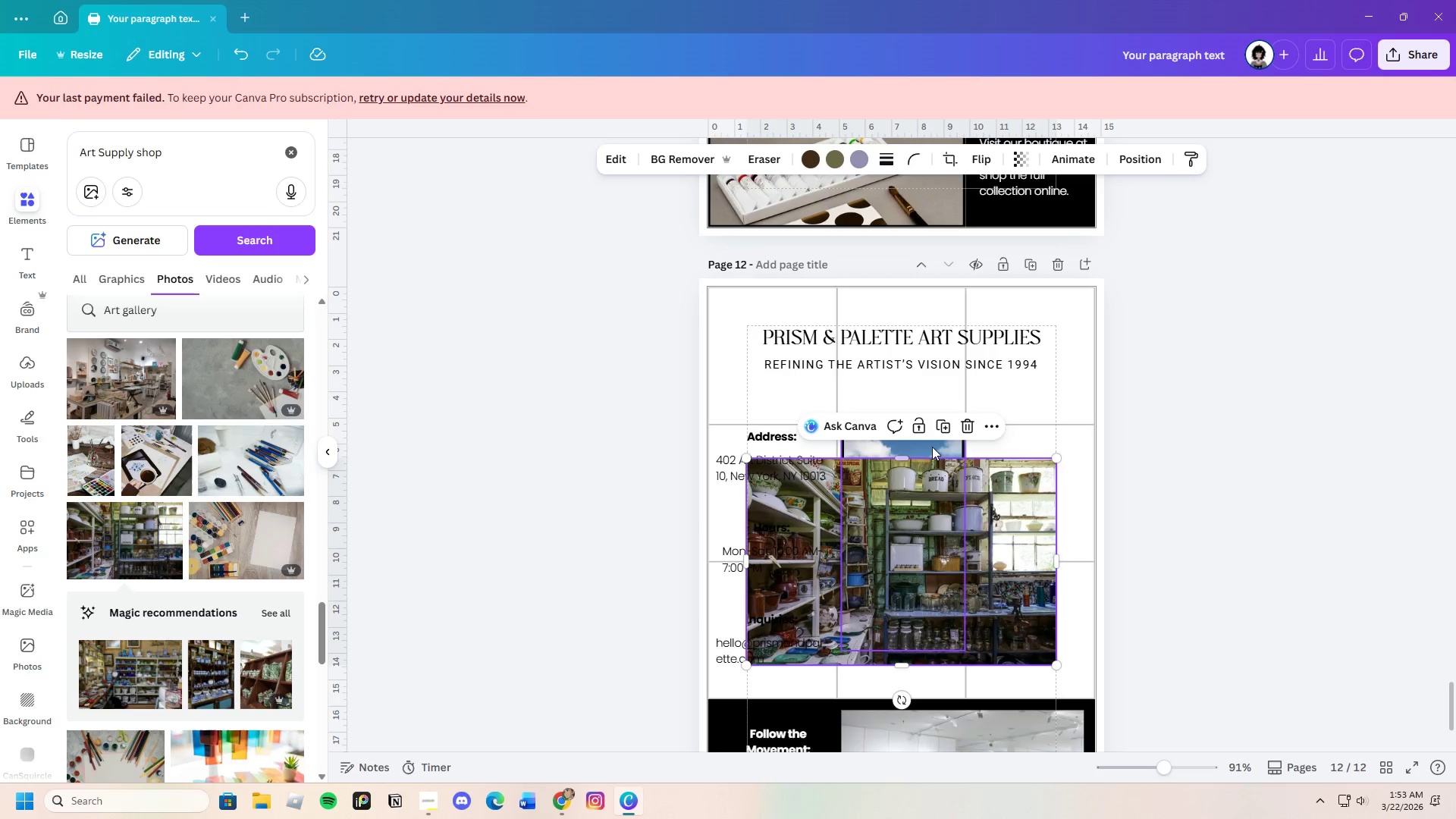 
left_click([966, 429])
 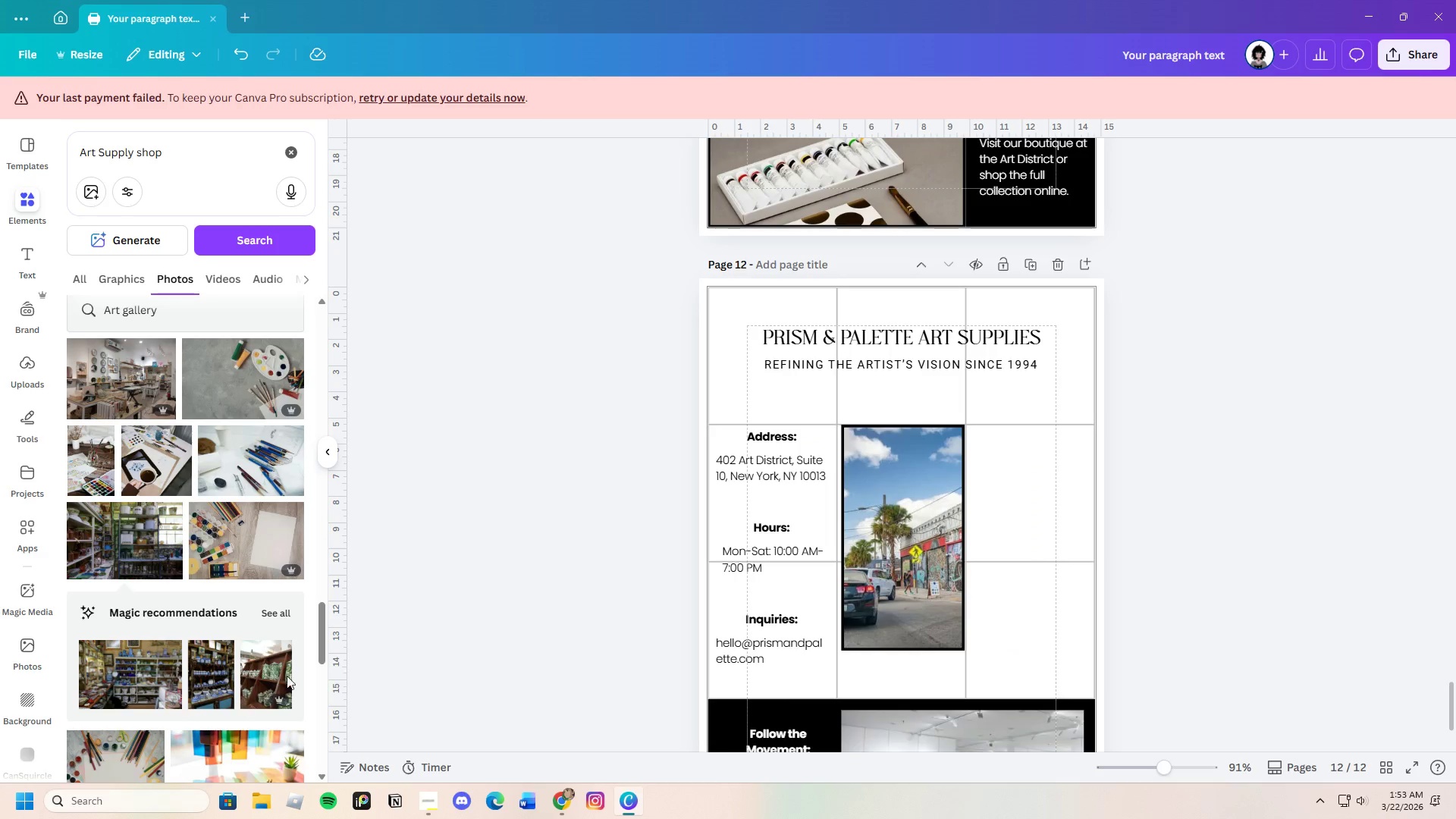 
scroll: coordinate [238, 674], scroll_direction: down, amount: 19.0
 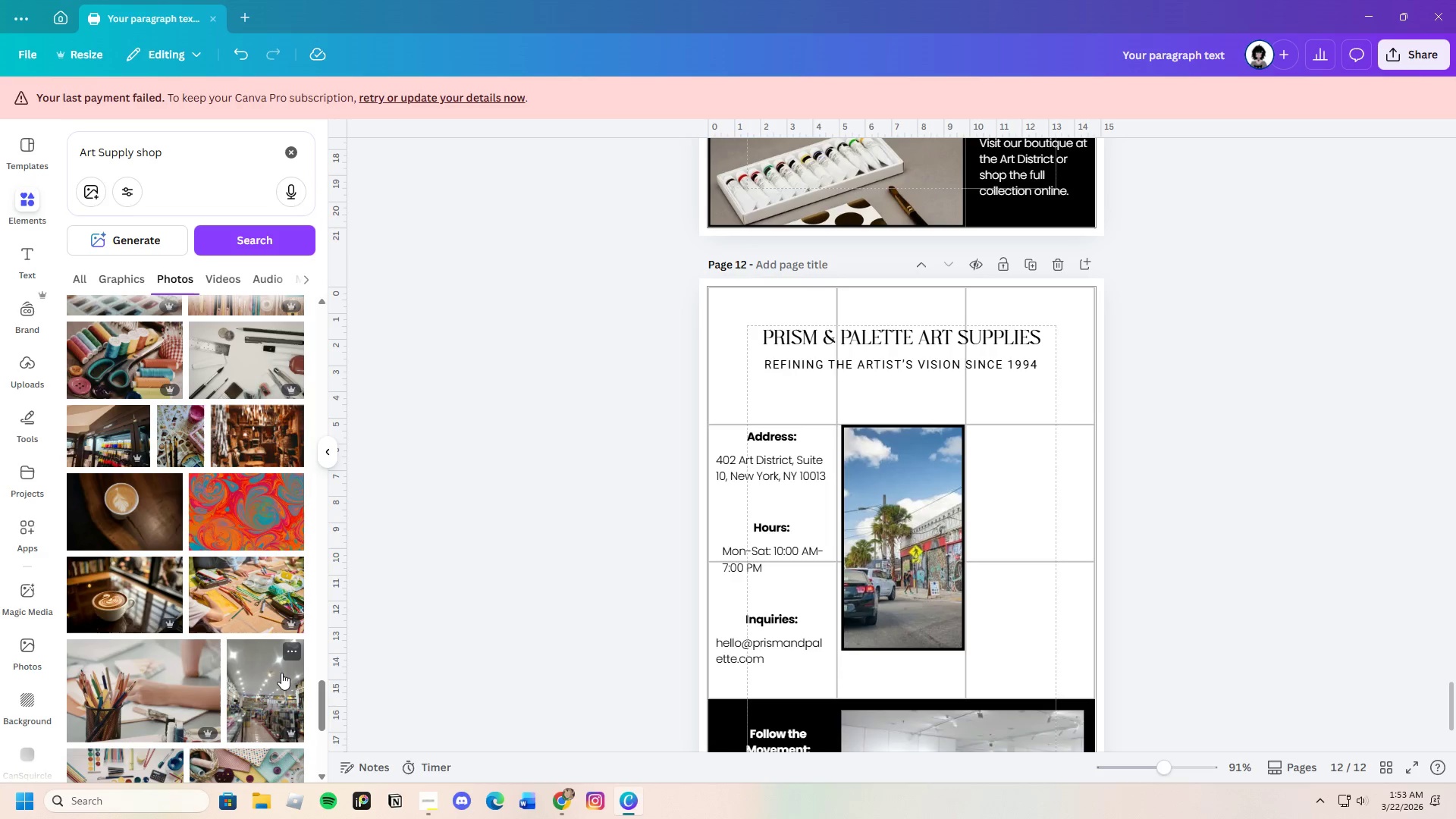 
scroll: coordinate [281, 673], scroll_direction: down, amount: 4.0
 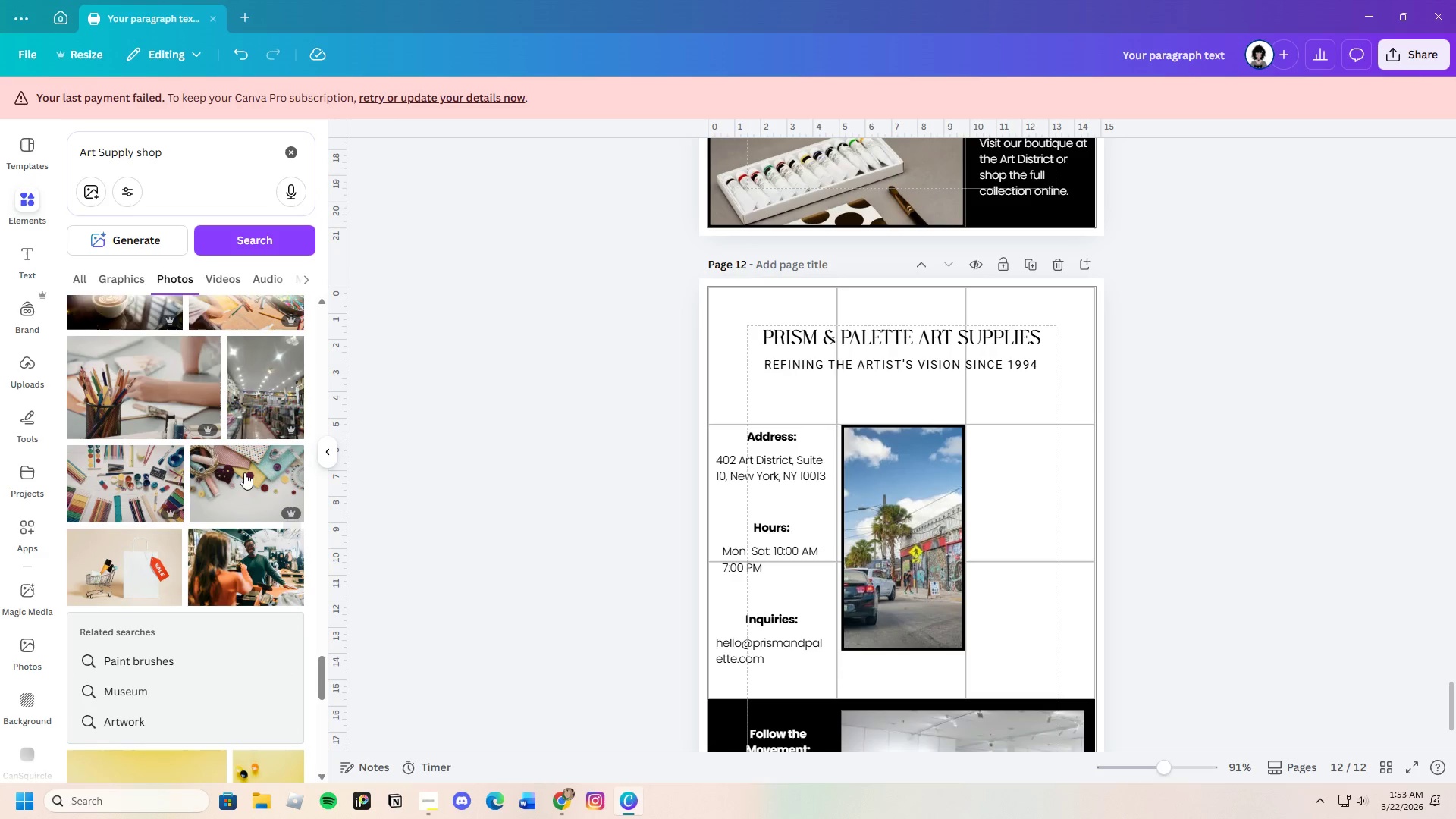 
left_click([252, 406])
 